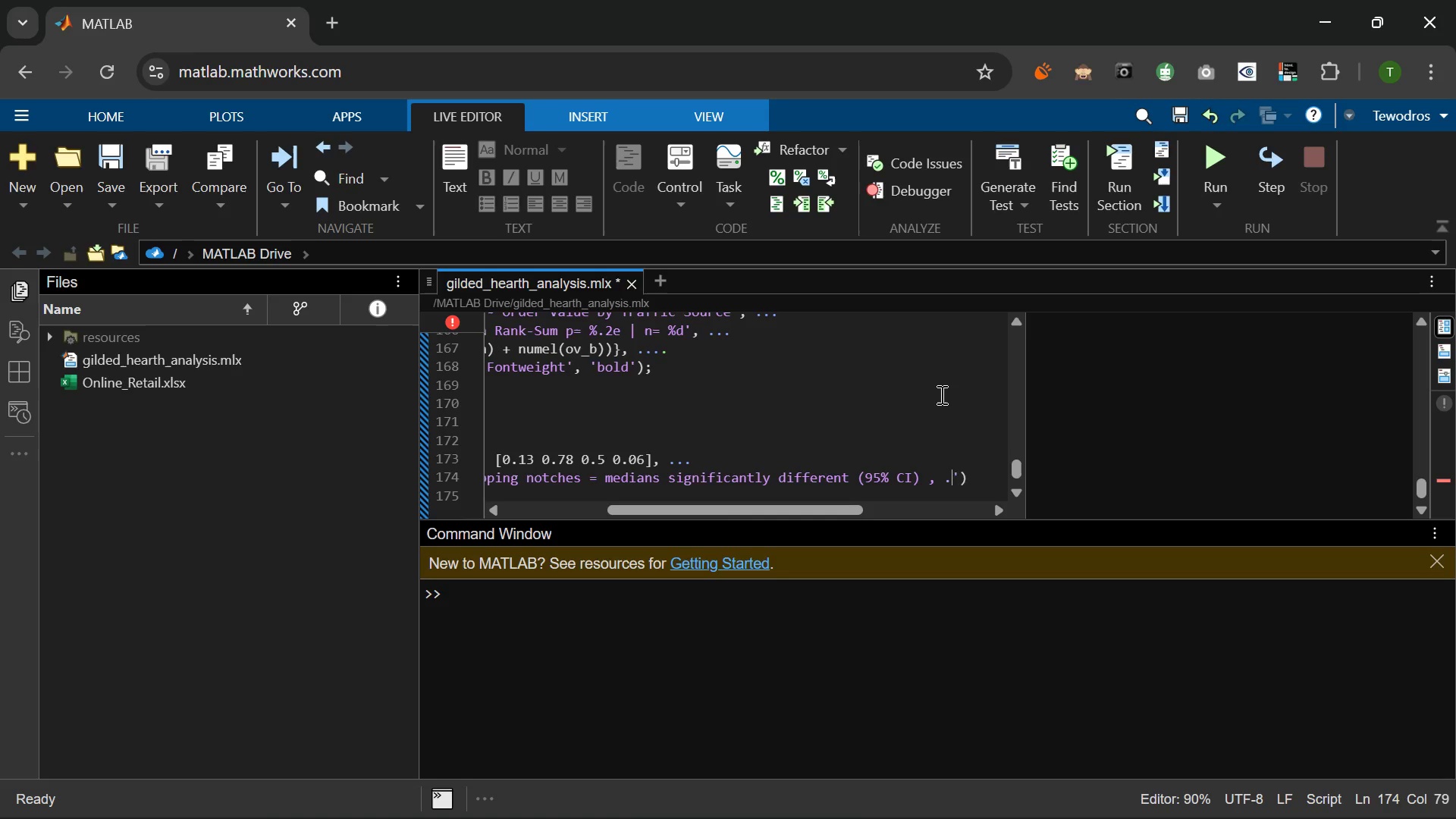 
key(Period)
 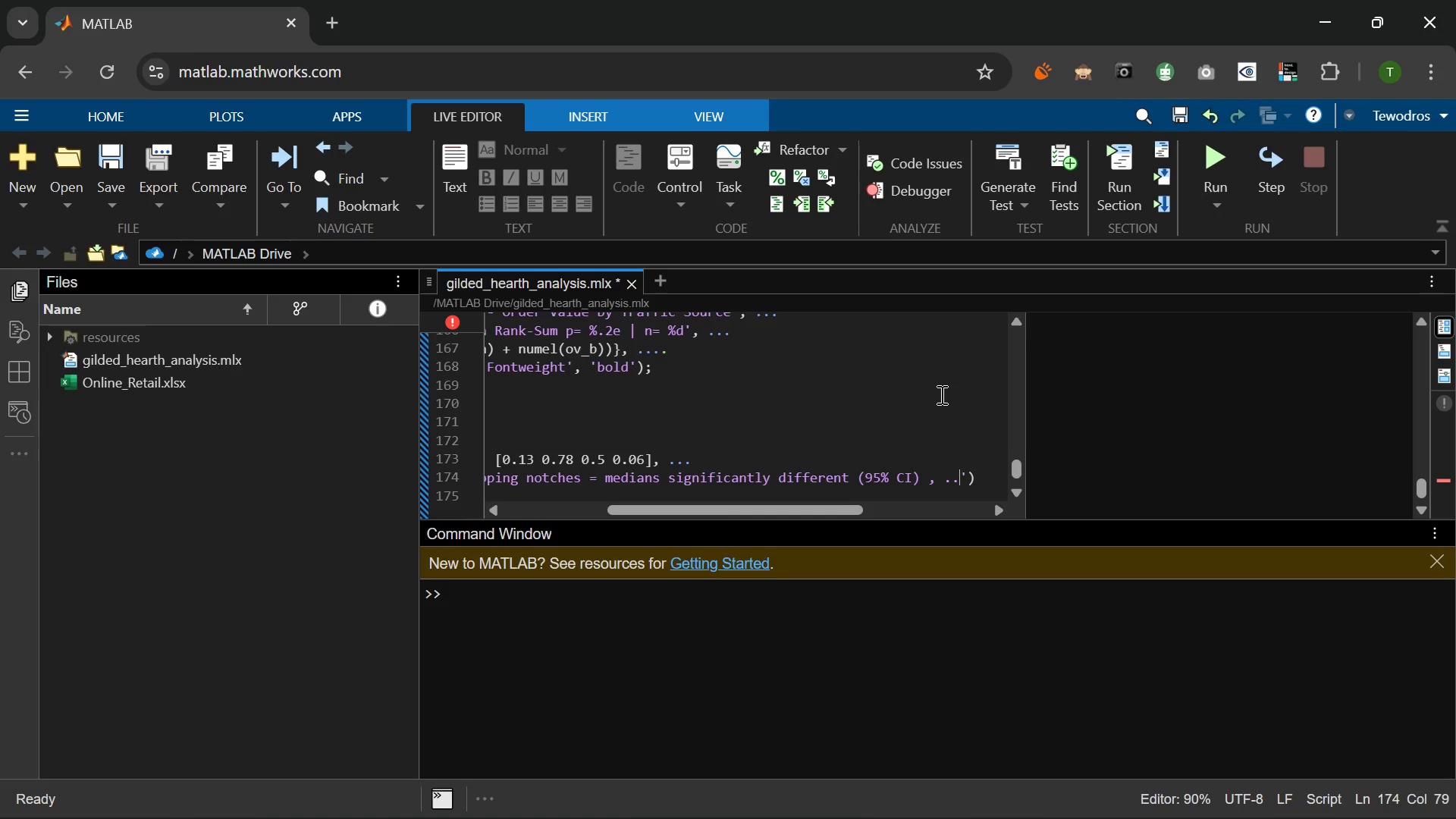 
key(Period)
 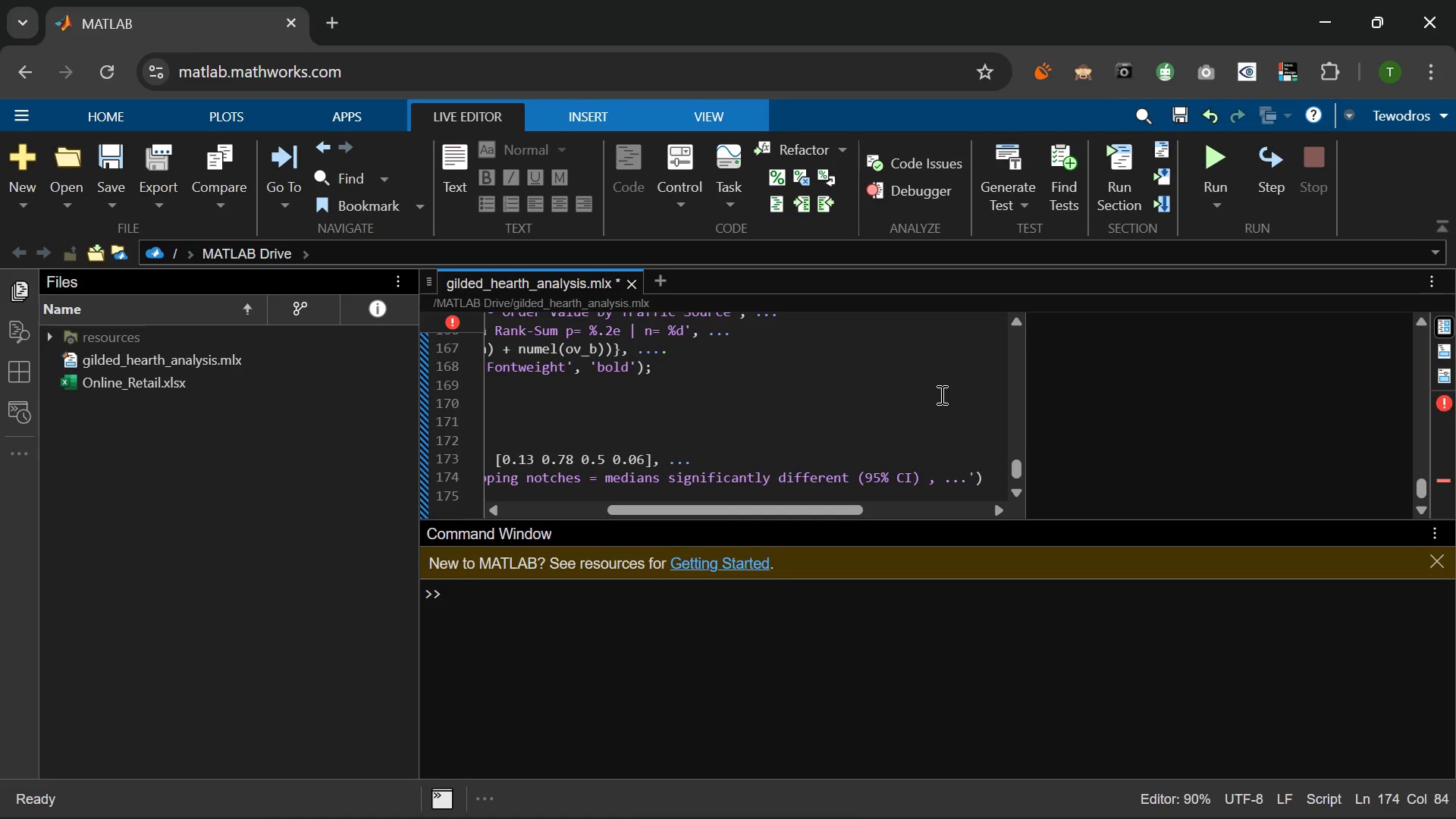 
key(Enter)
 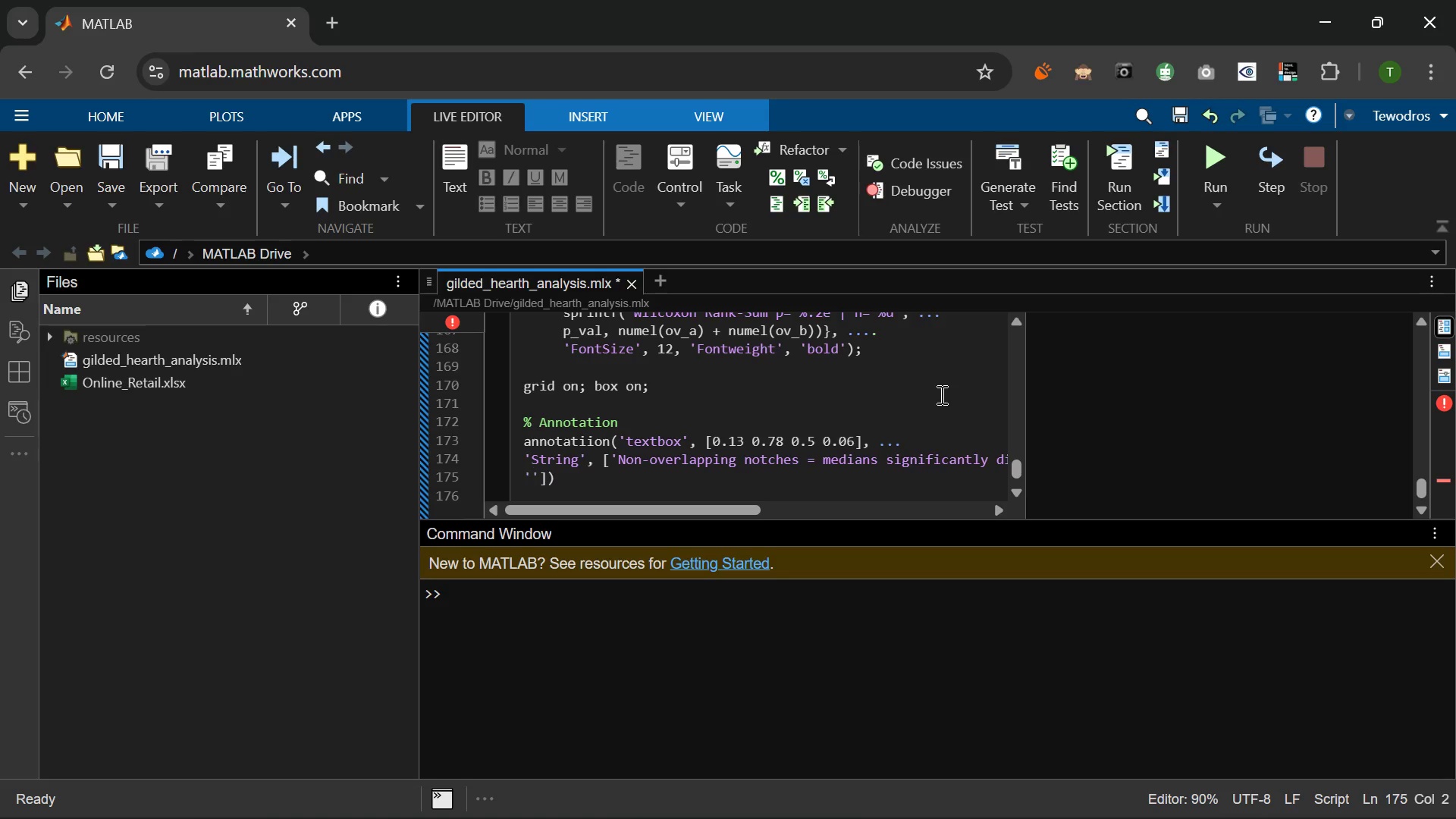 
wait(8.39)
 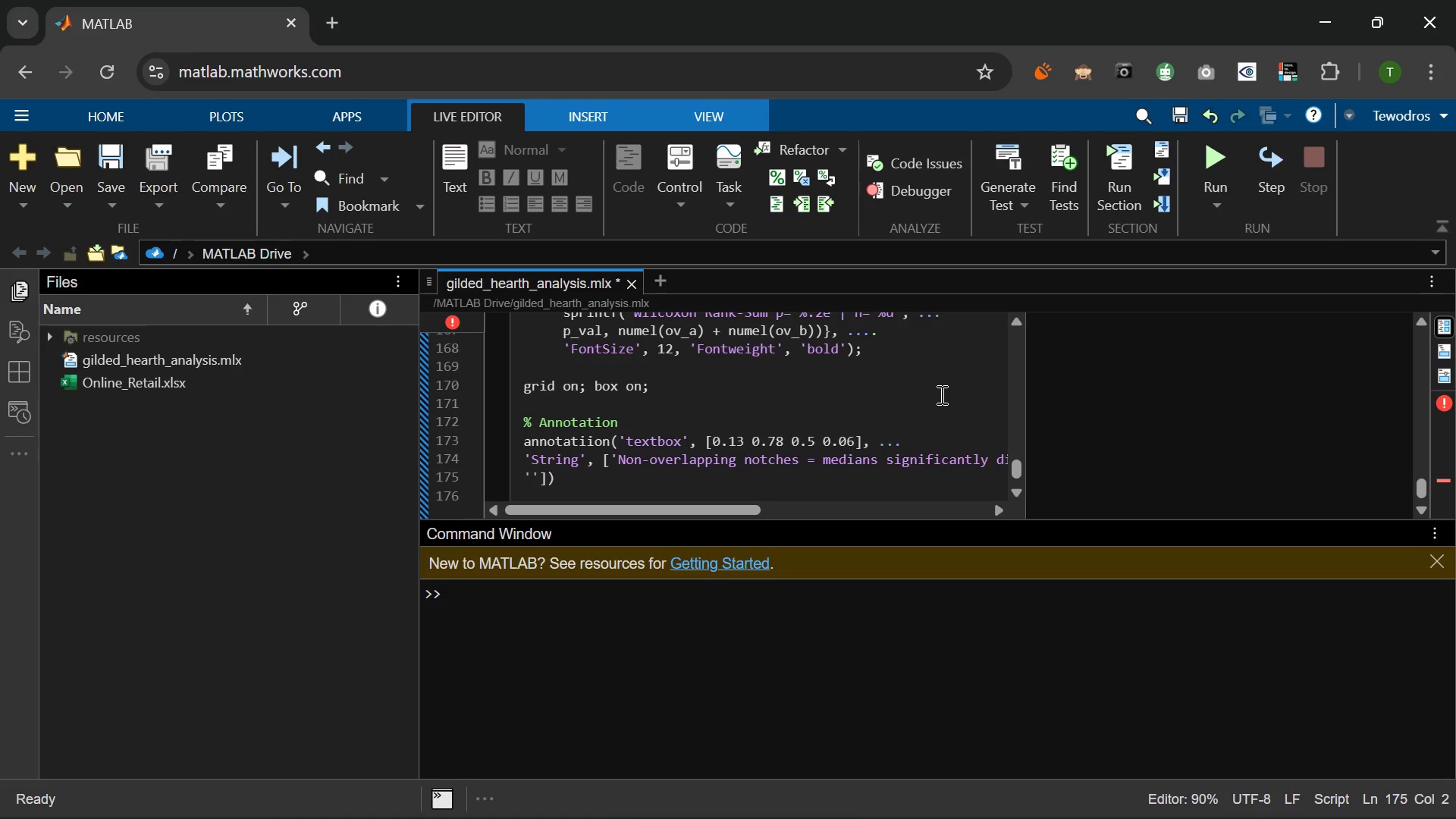 
left_click([526, 457])
 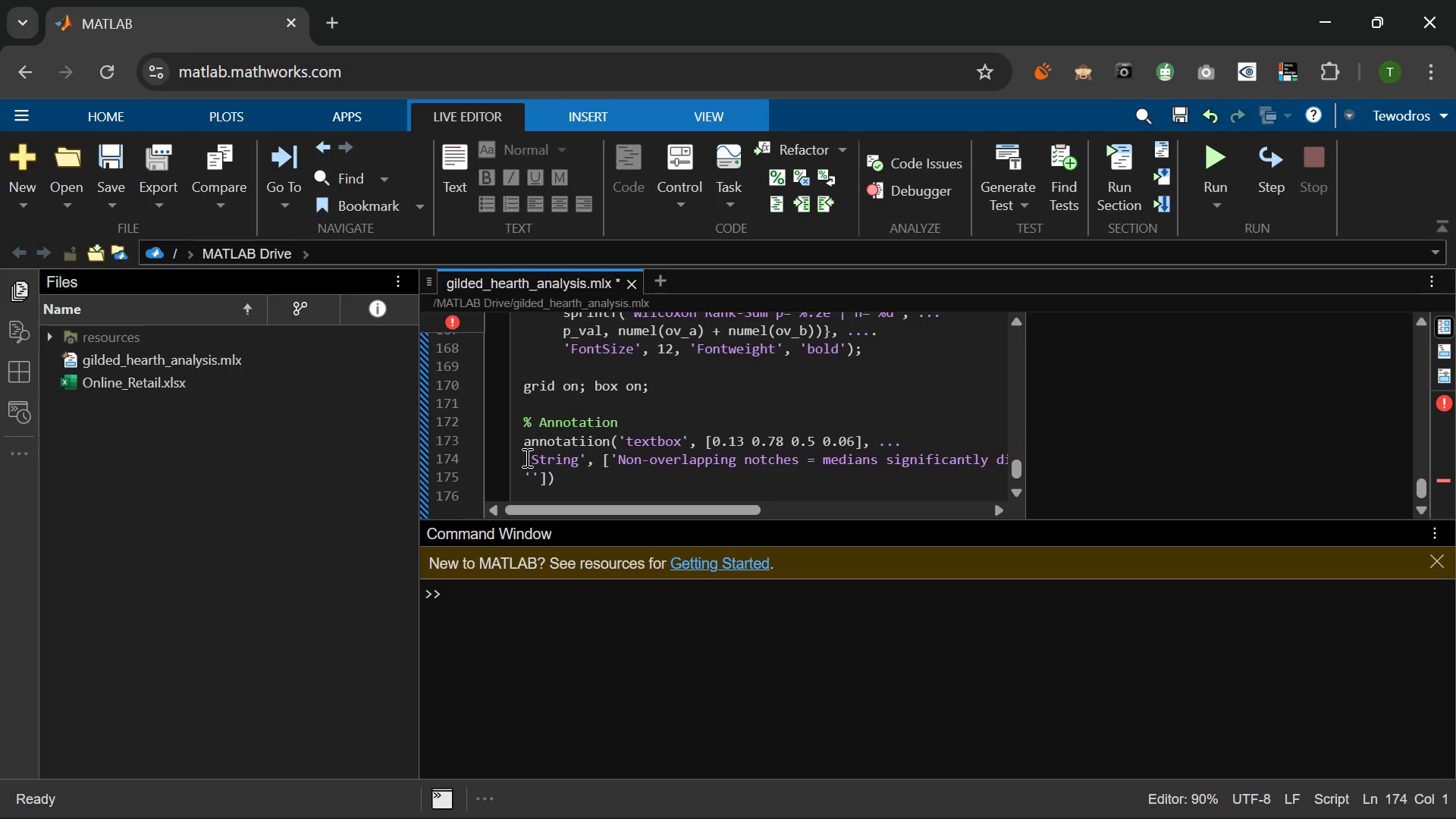 
hold_key(key=Space, duration=0.39)
 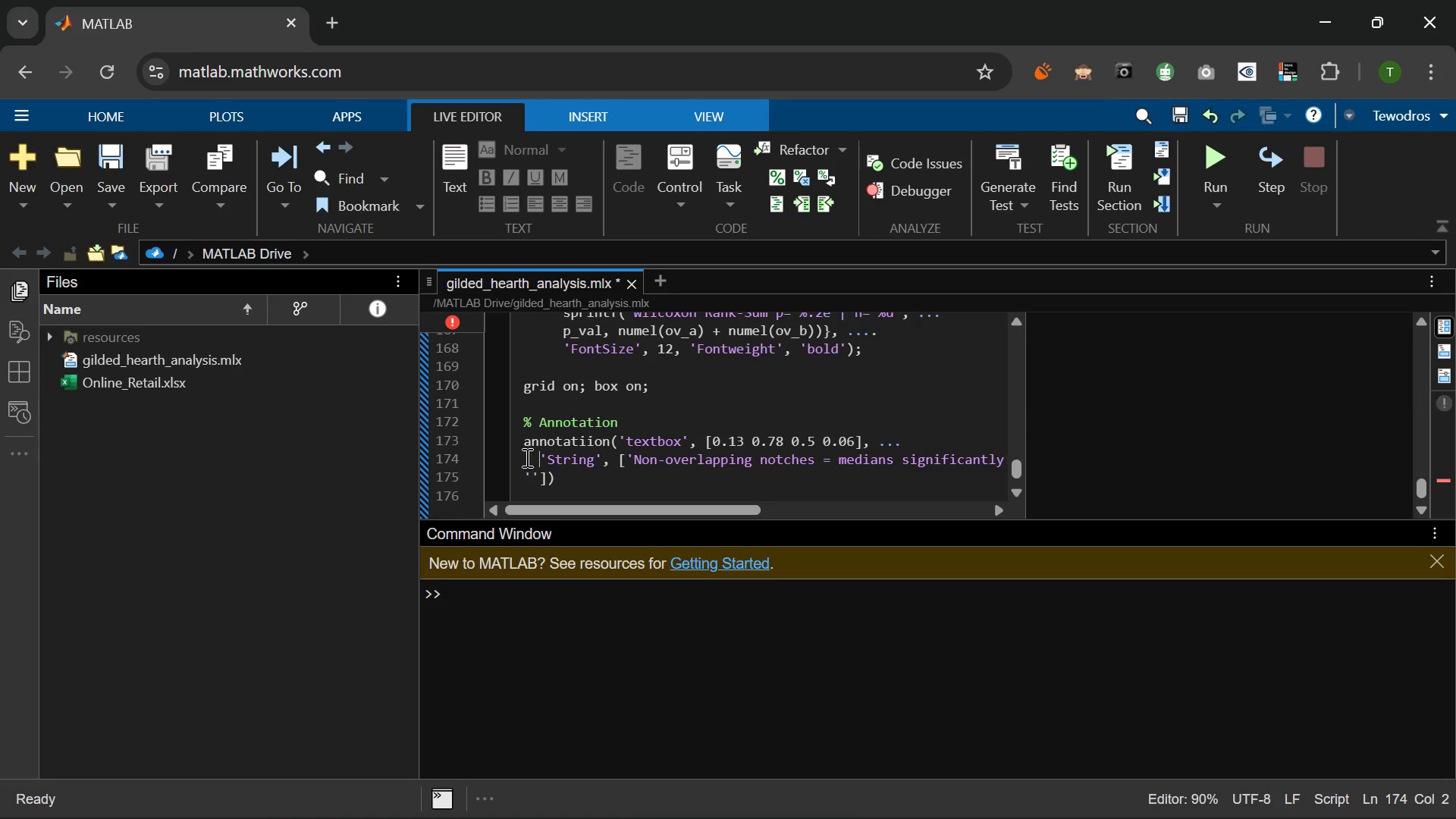 
key(Space)
 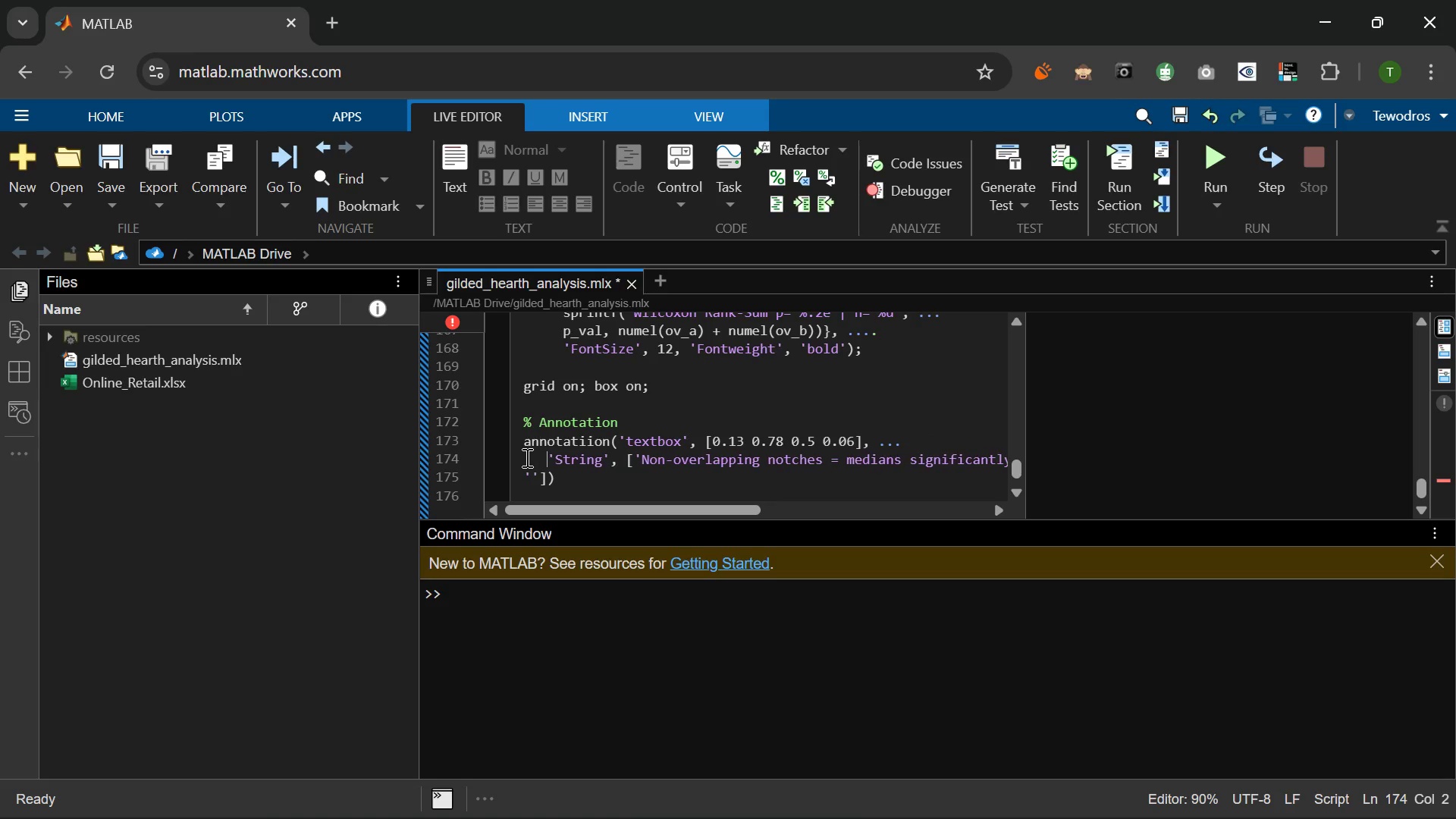 
key(Space)
 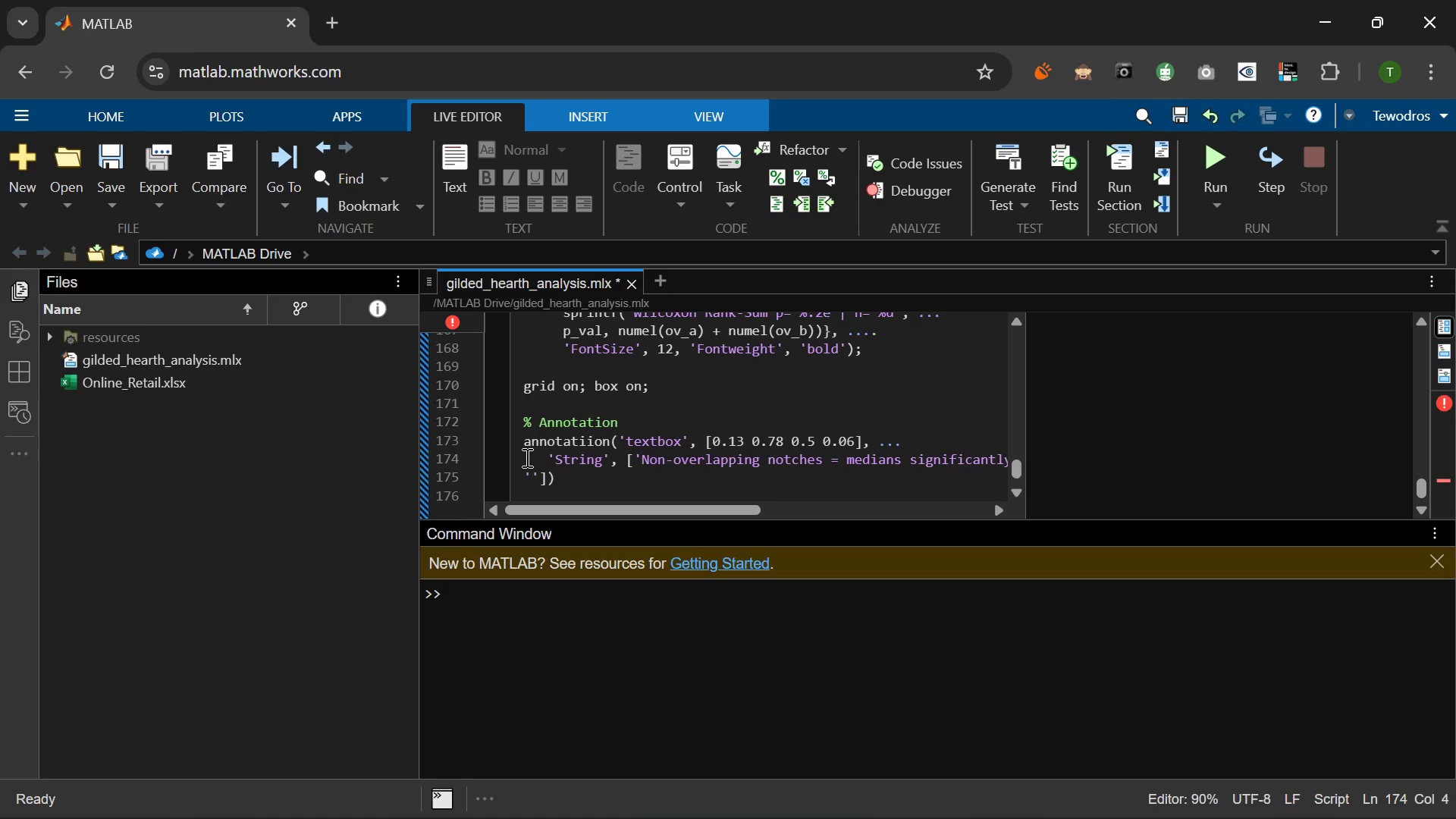 
key(Space)
 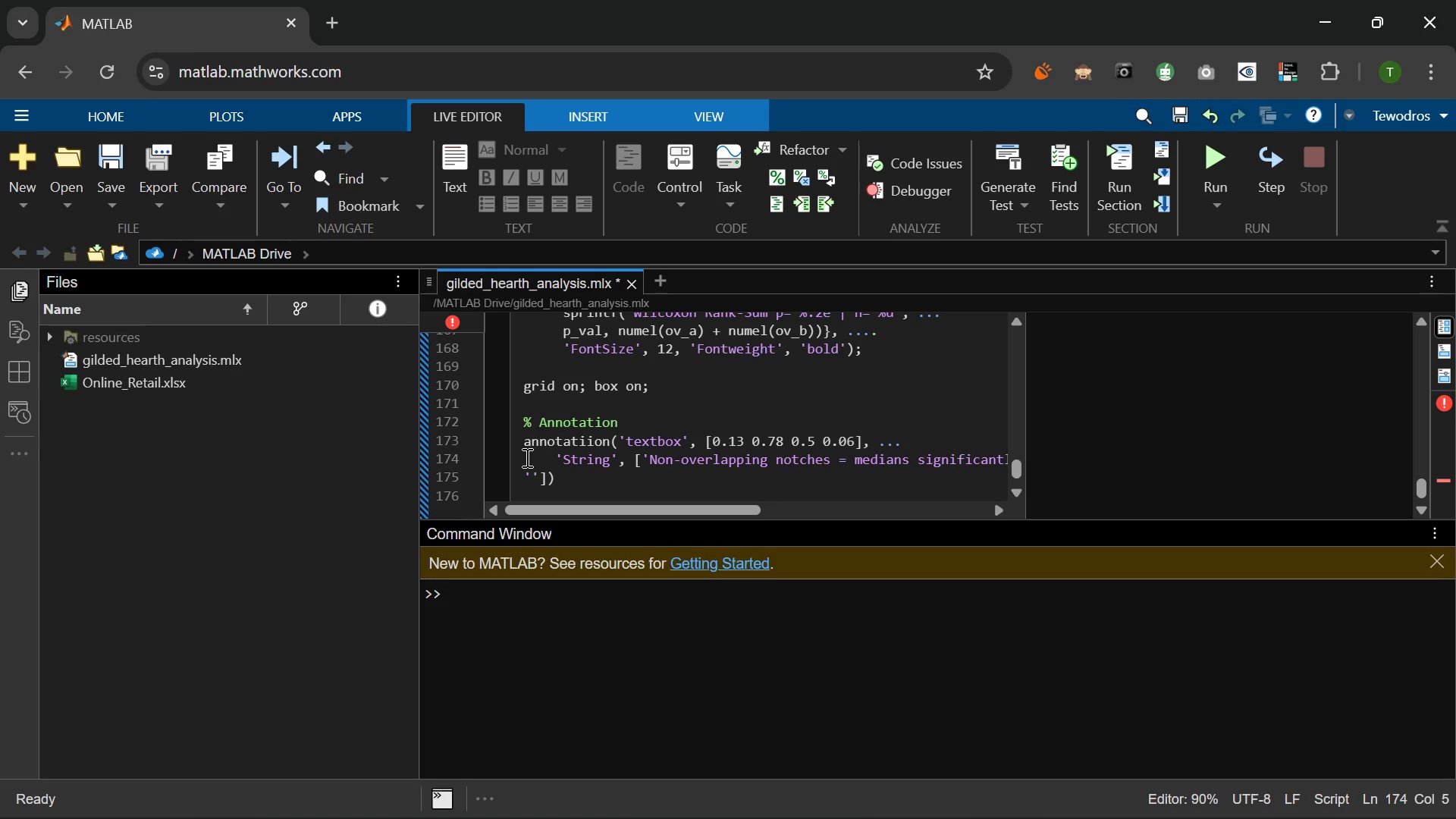 
key(Space)
 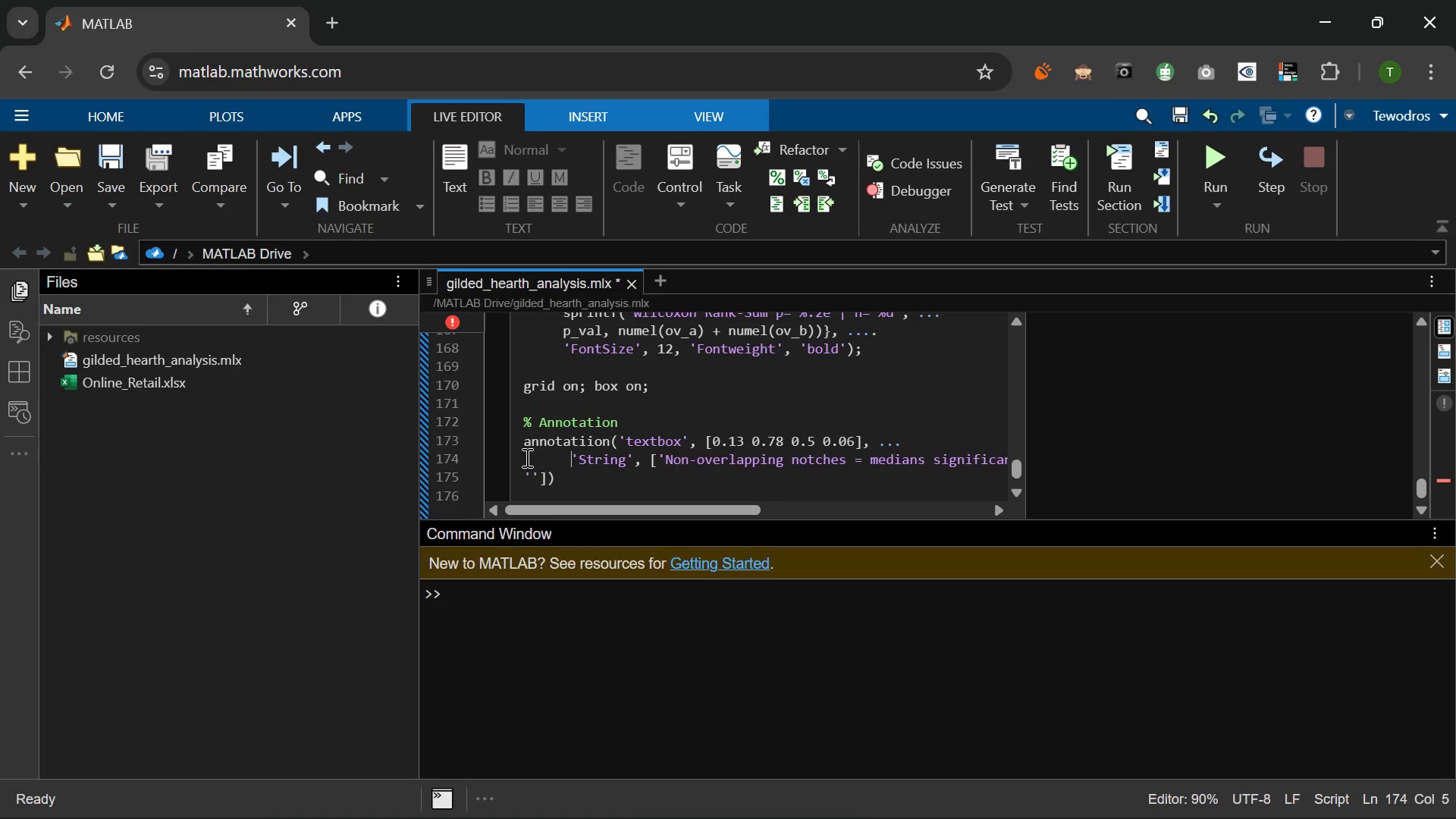 
key(Space)
 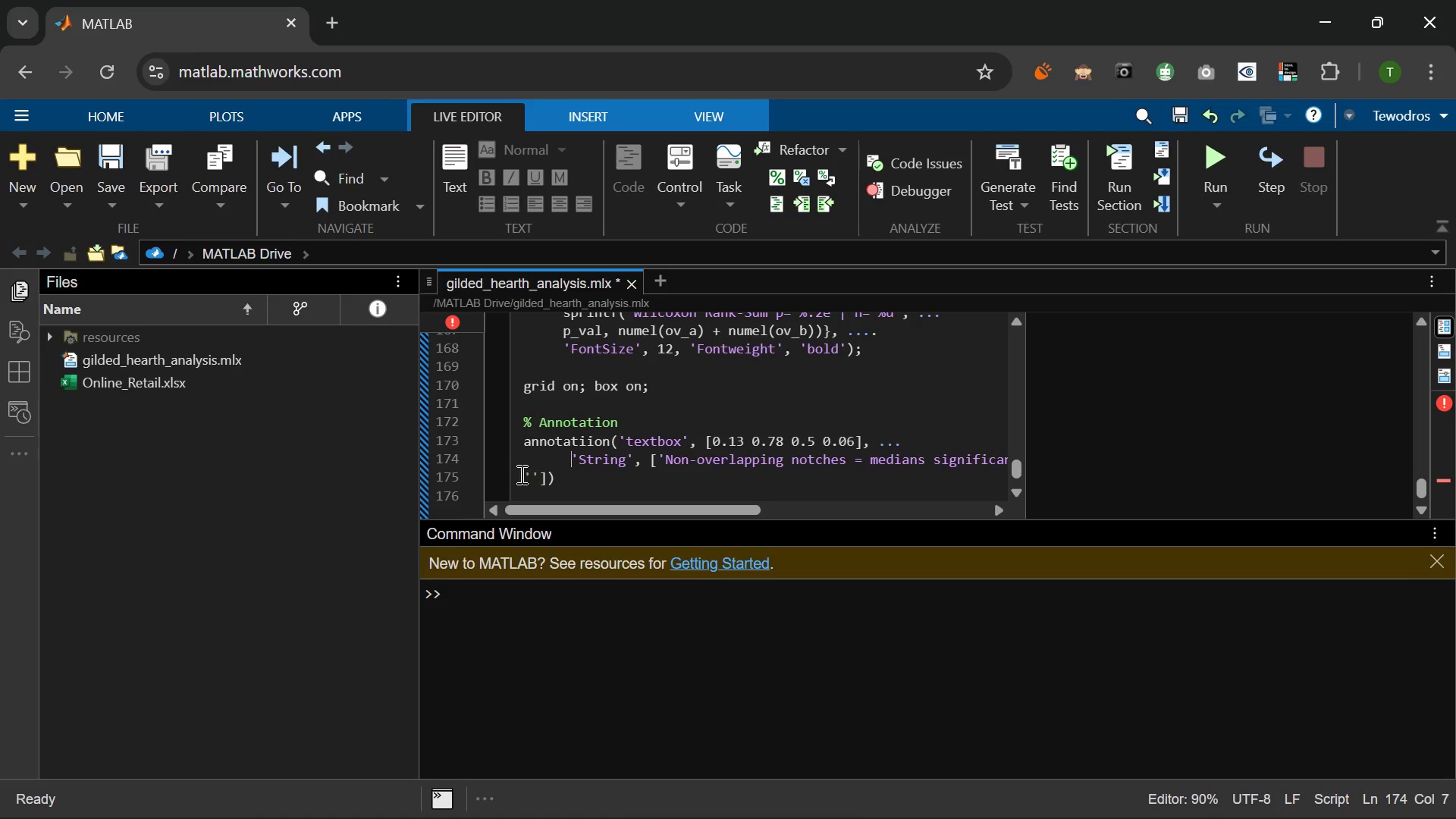 
left_click([523, 474])
 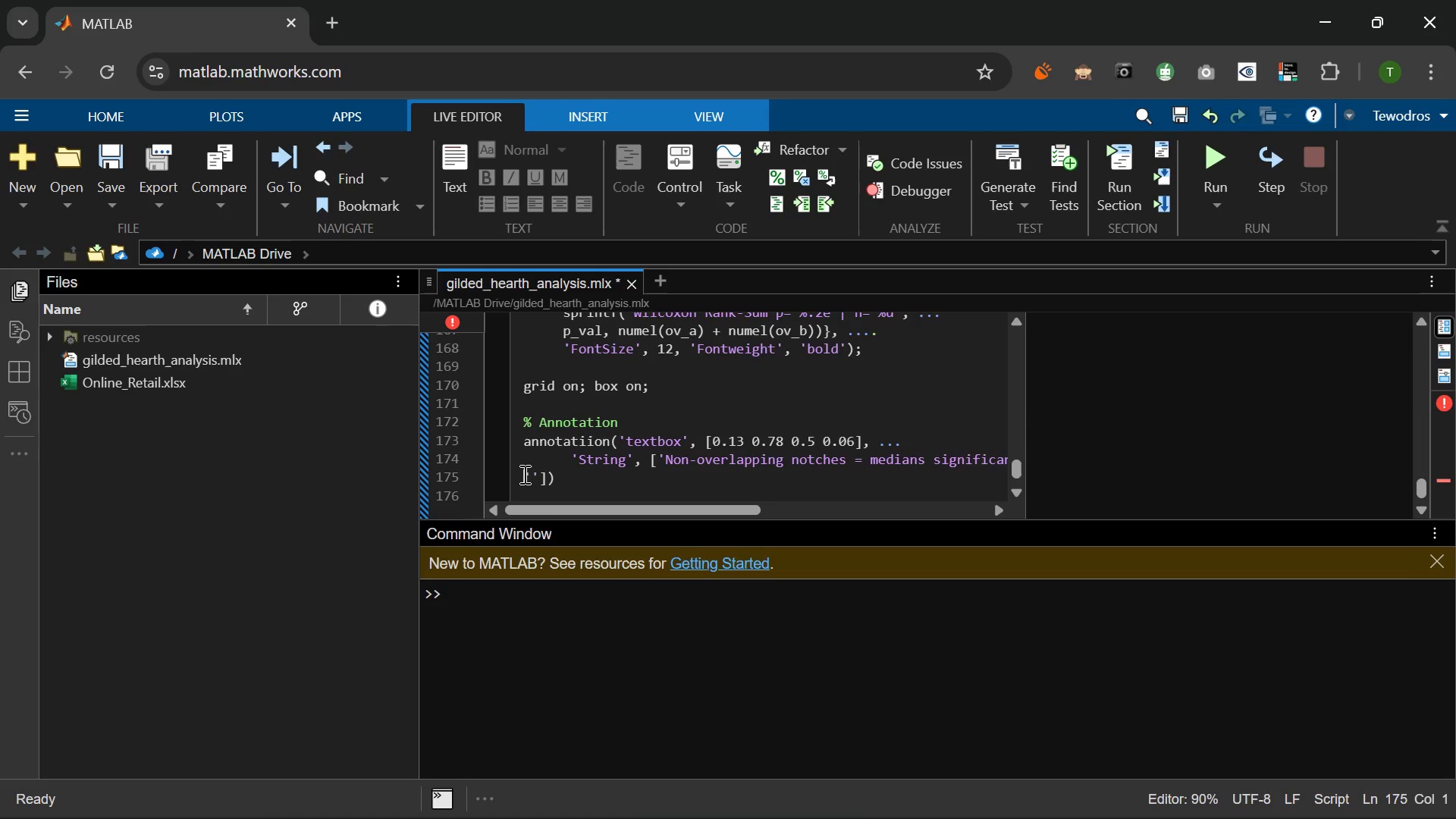 
key(Space)
 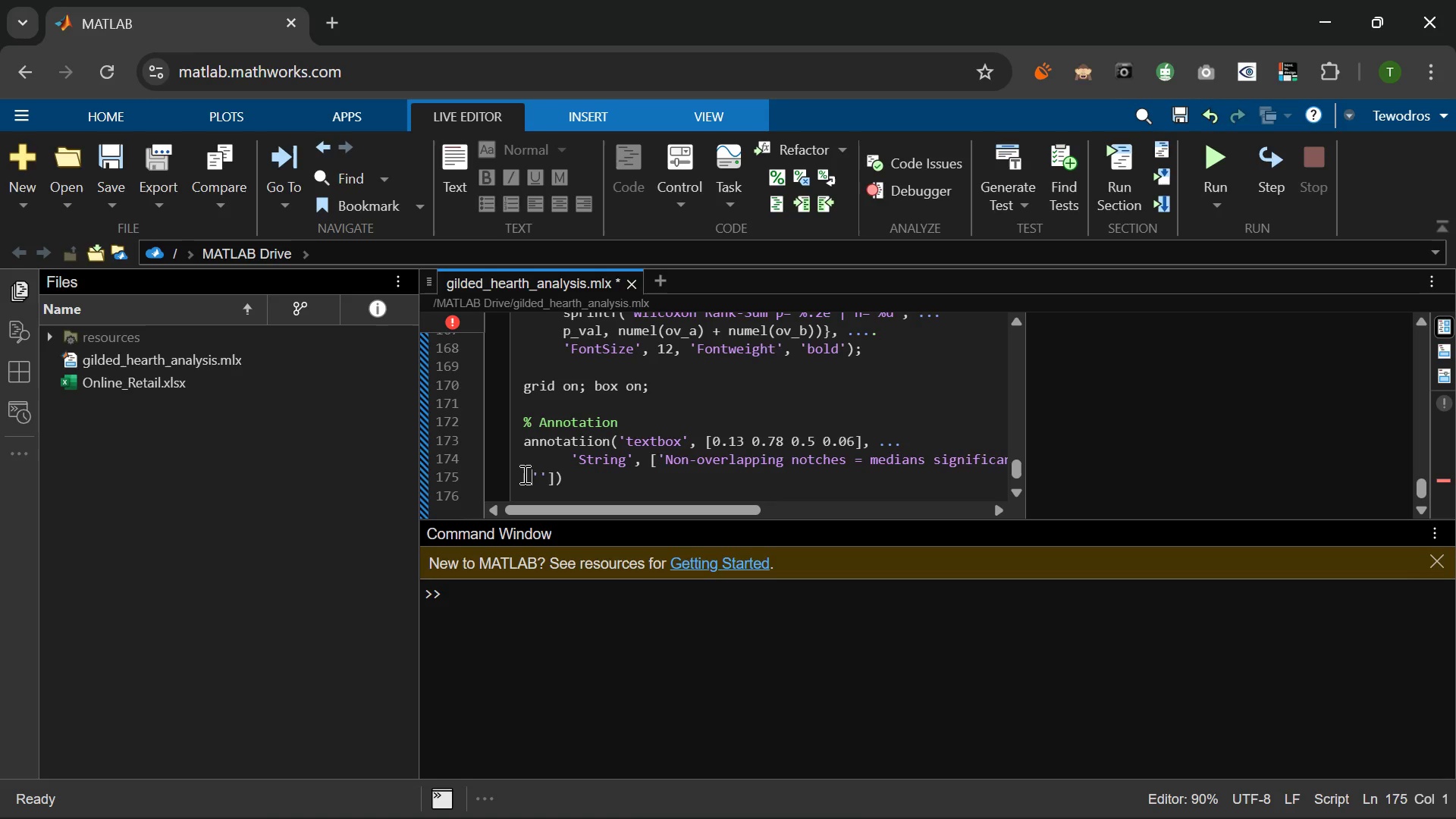 
key(Space)
 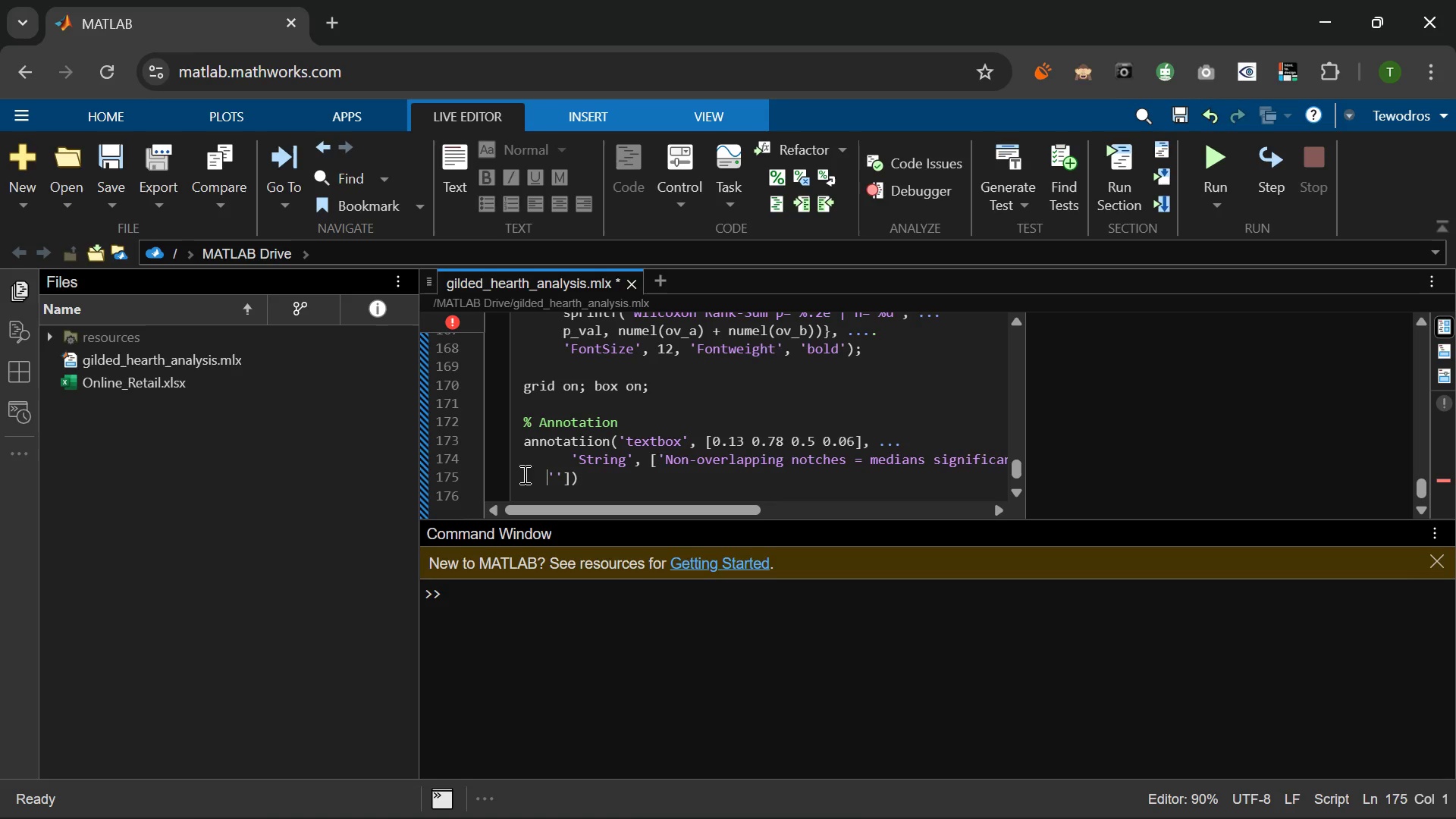 
key(Space)
 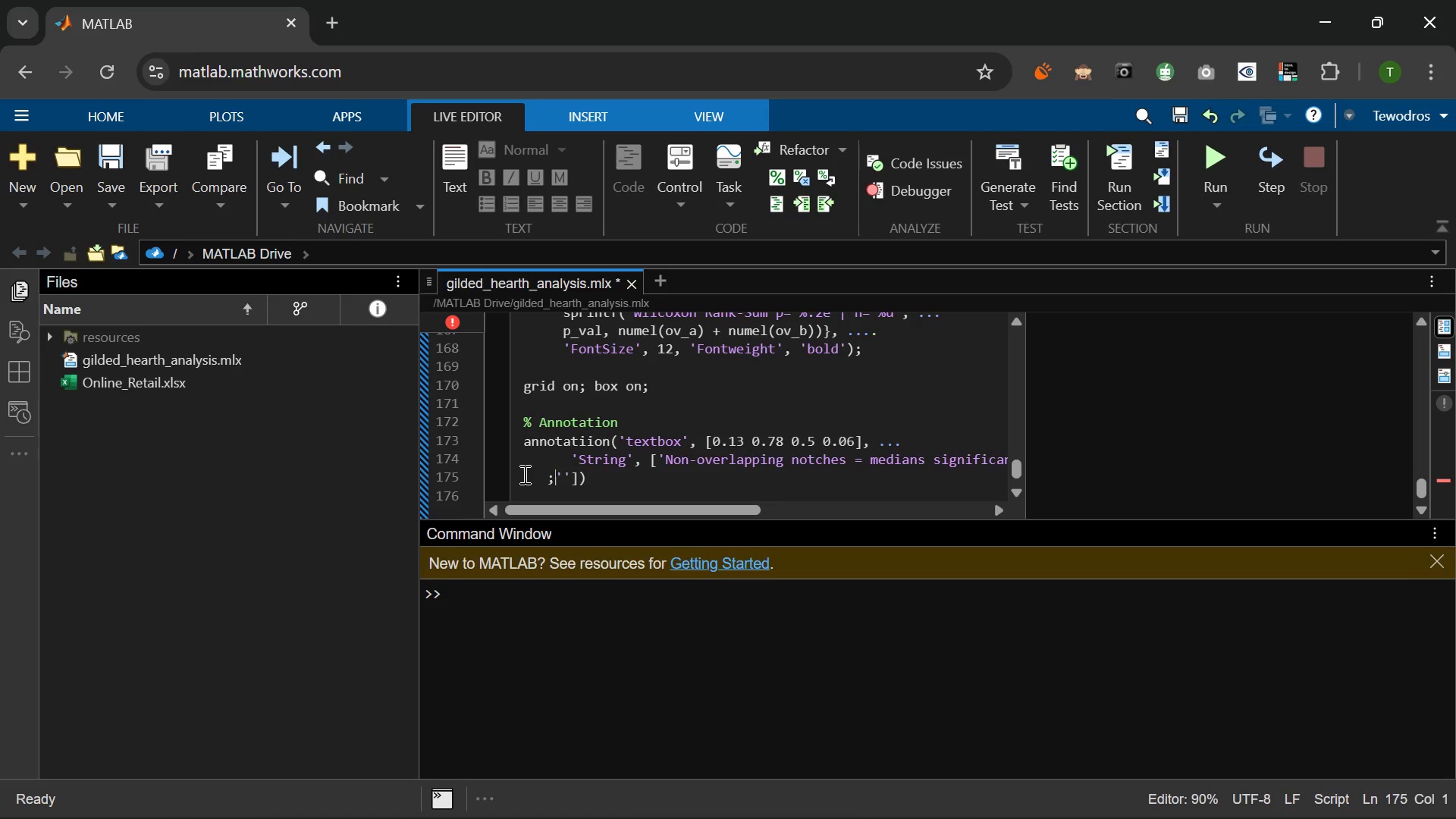 
hold_key(key=Semicolon, duration=0.34)
 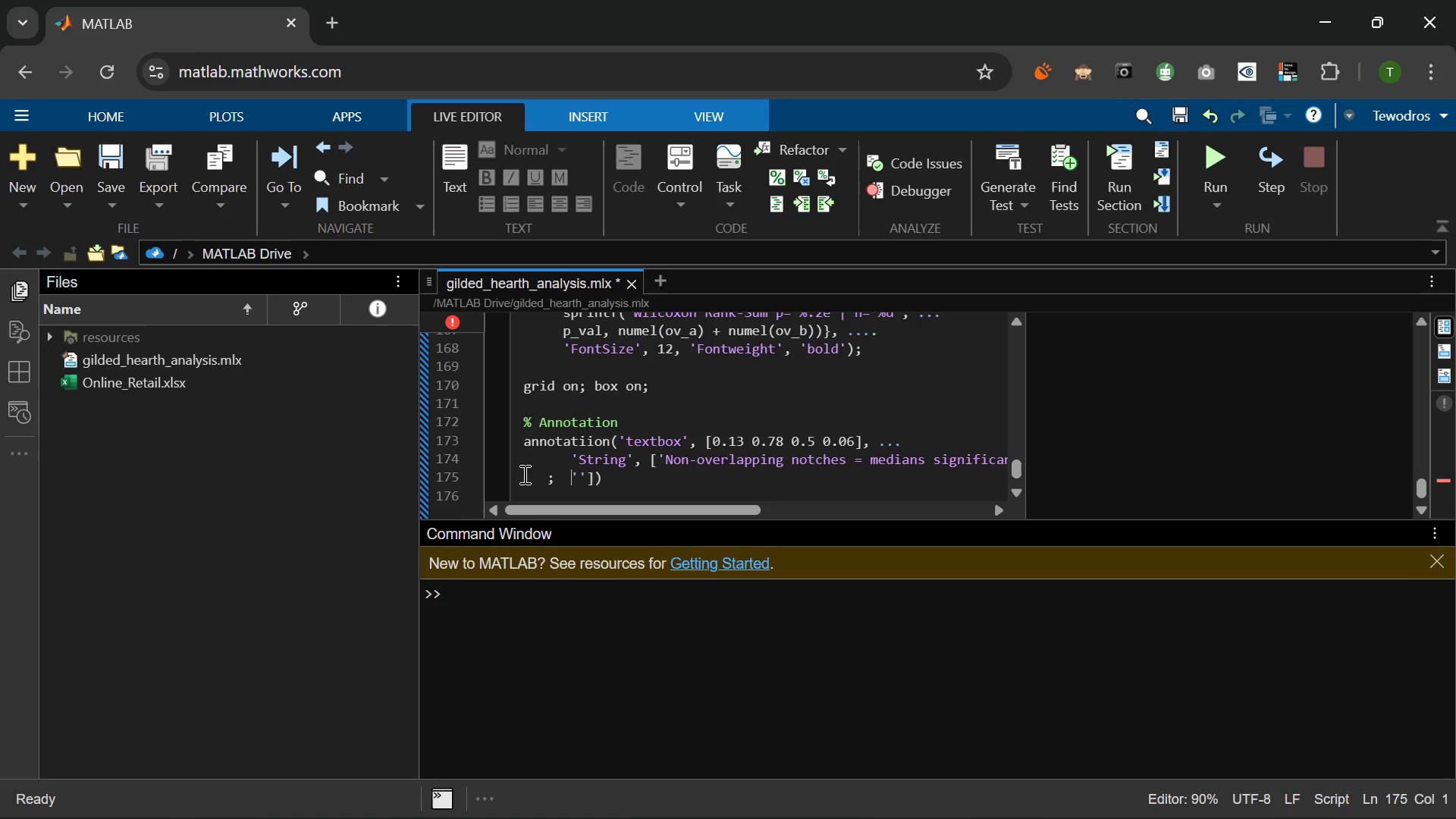 
key(Space)
 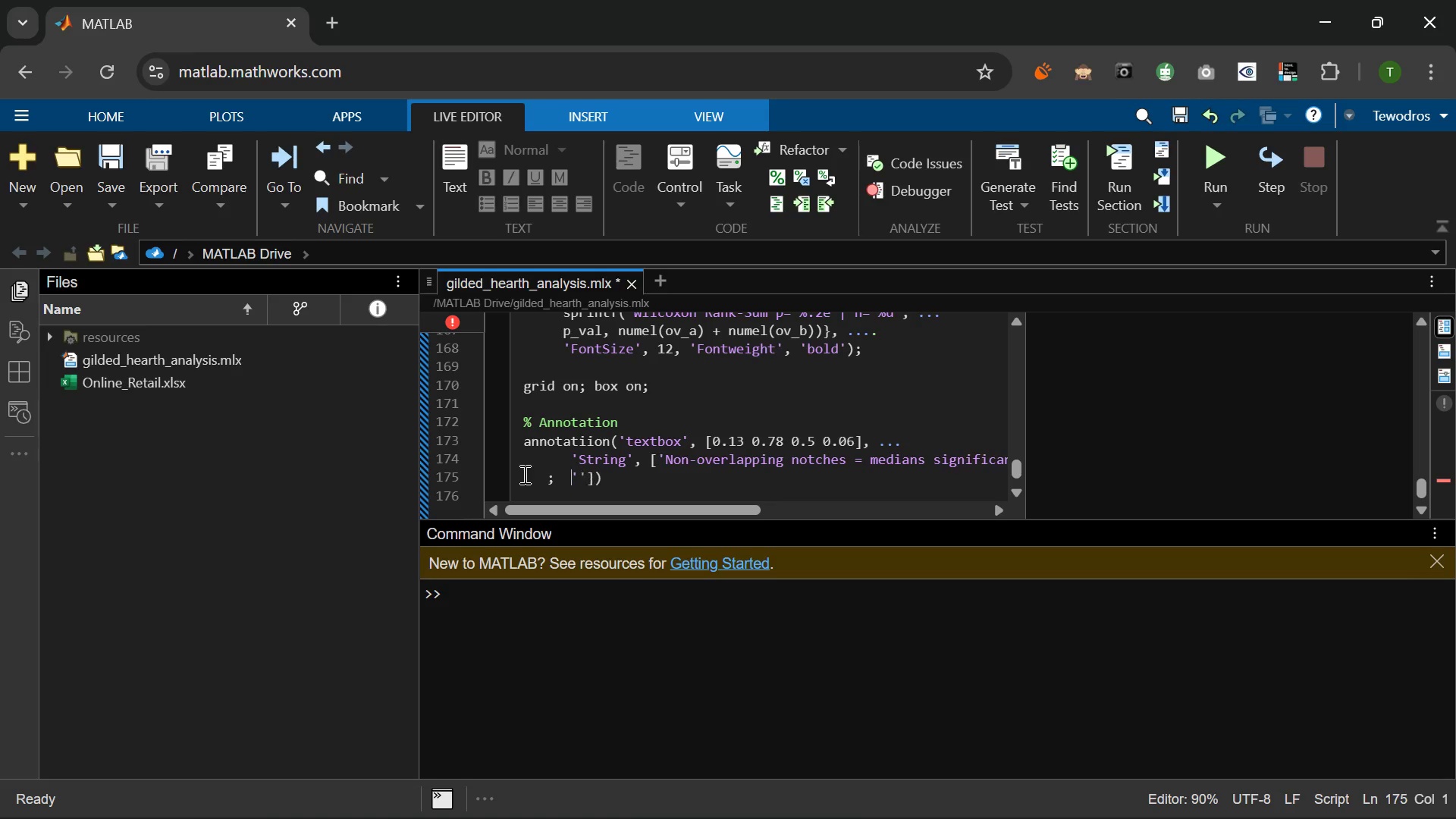 
key(Space)
 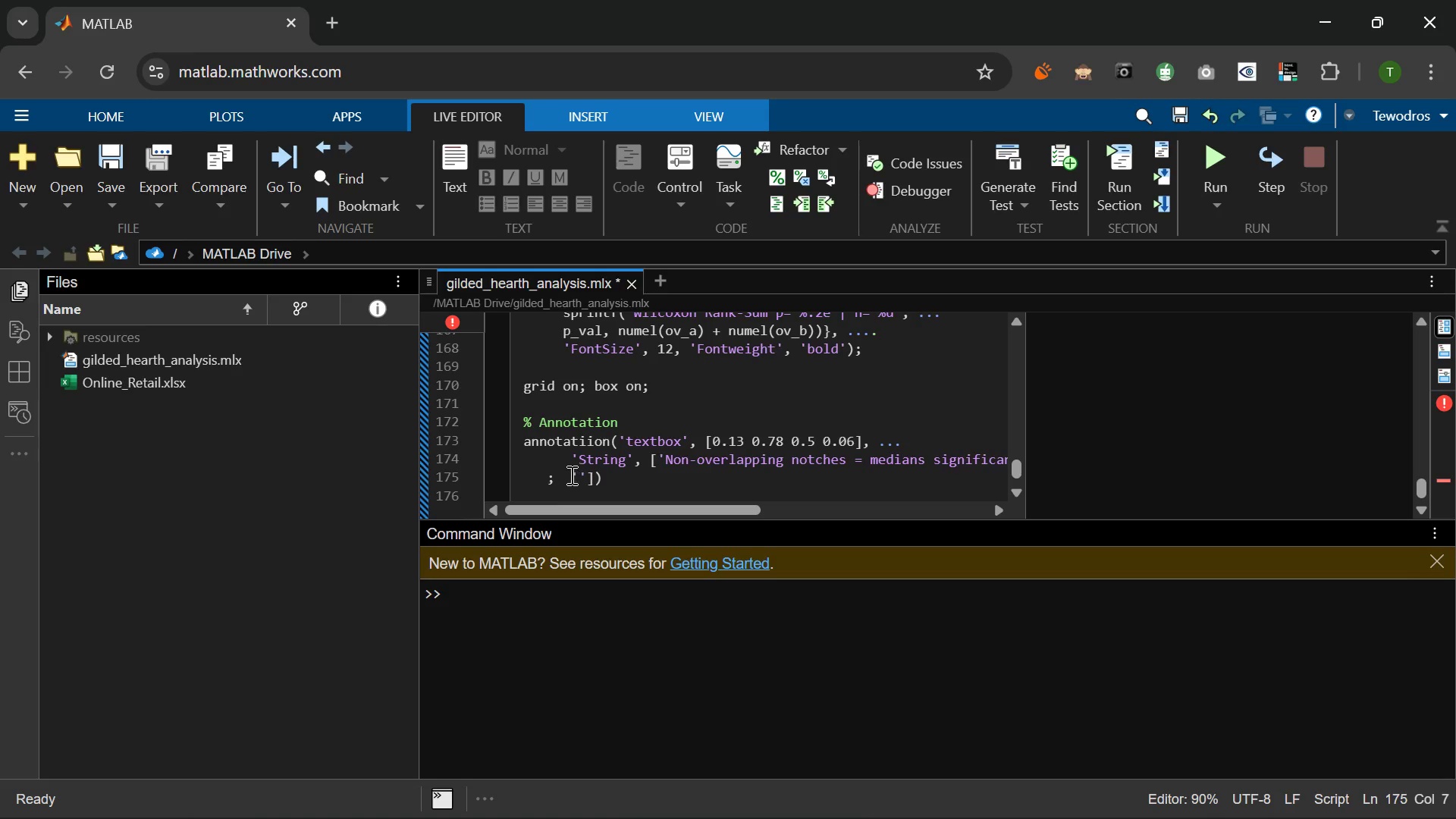 
left_click([579, 465])
 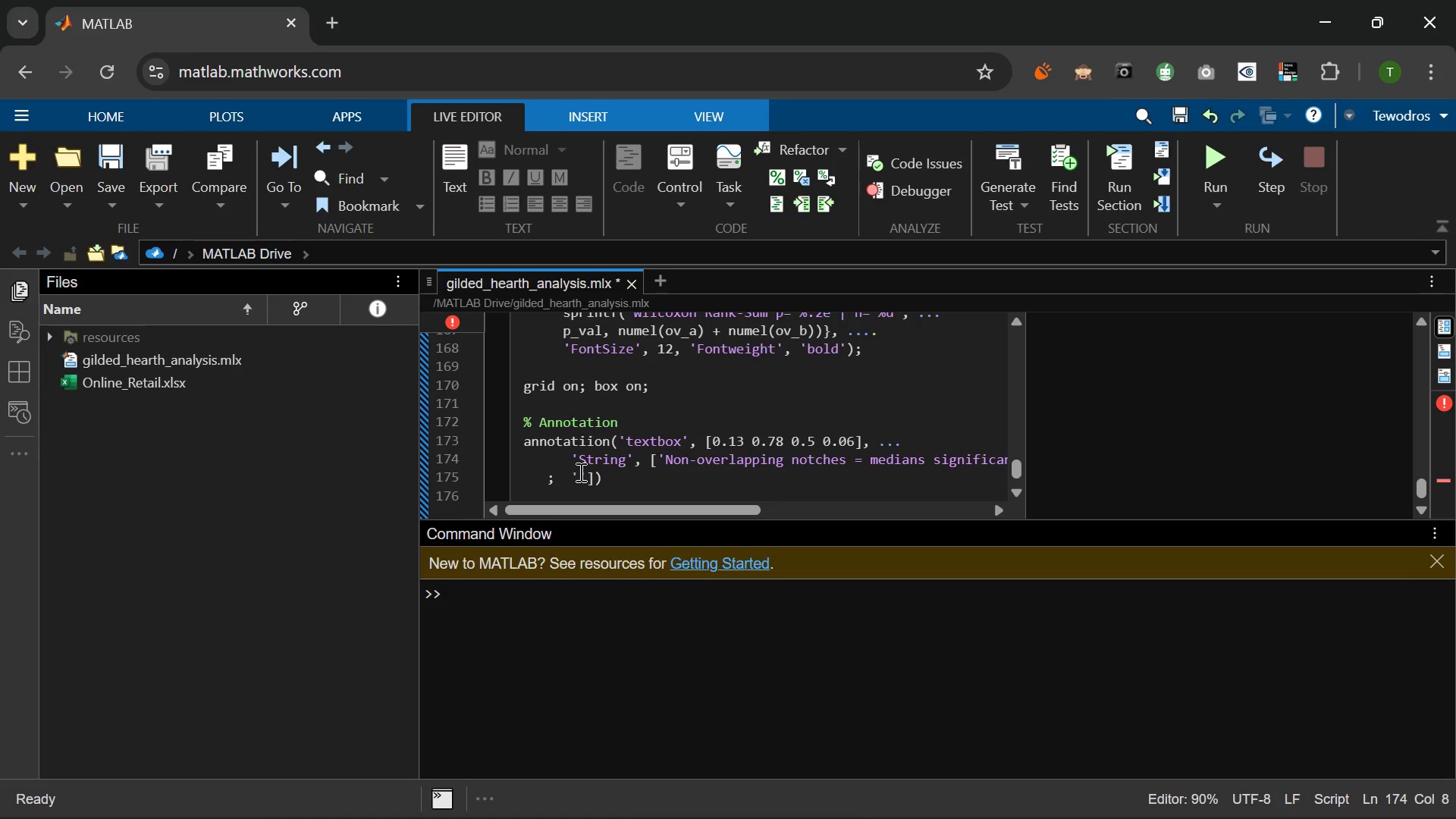 
left_click([579, 472])
 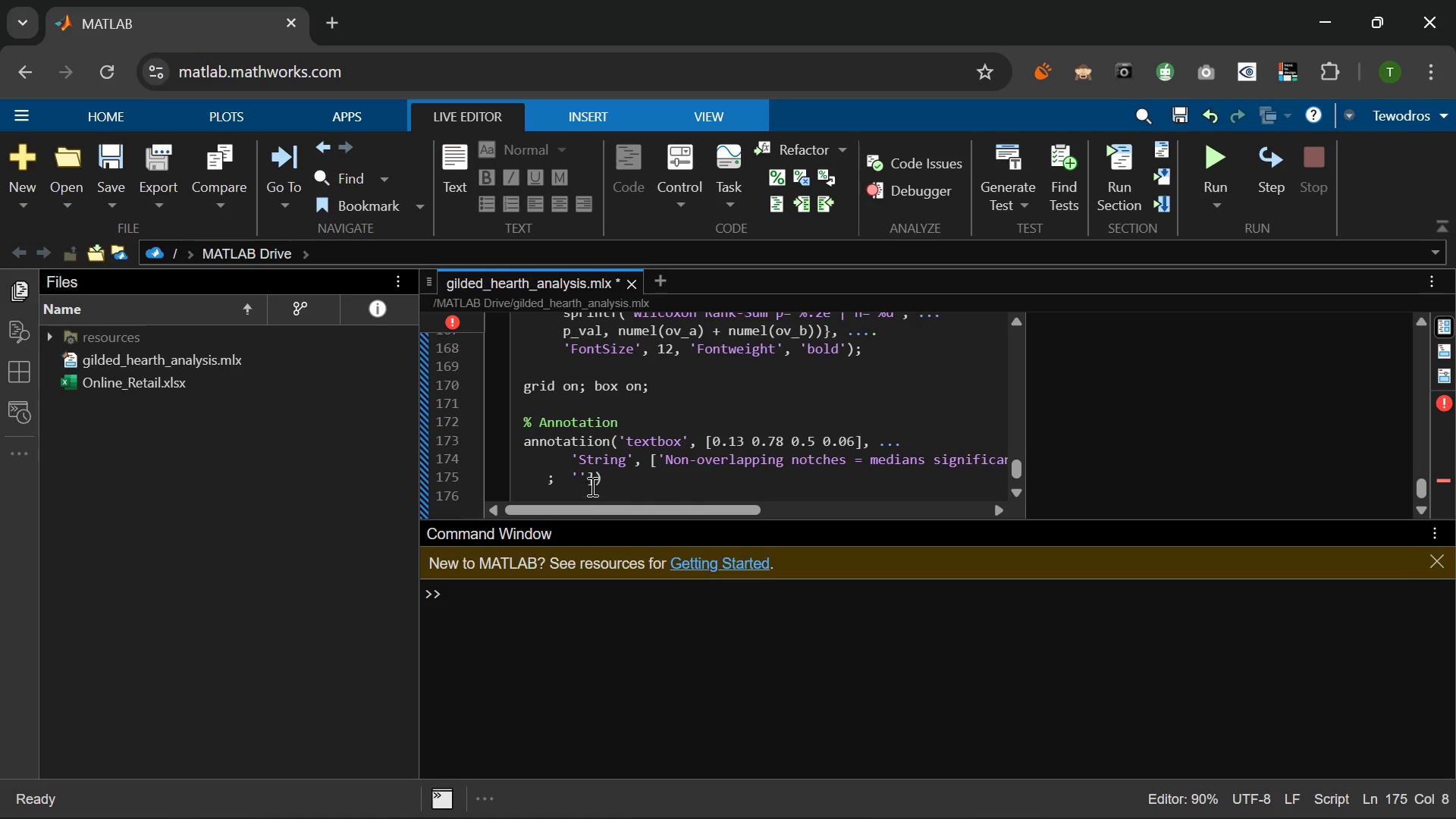 
left_click([558, 480])
 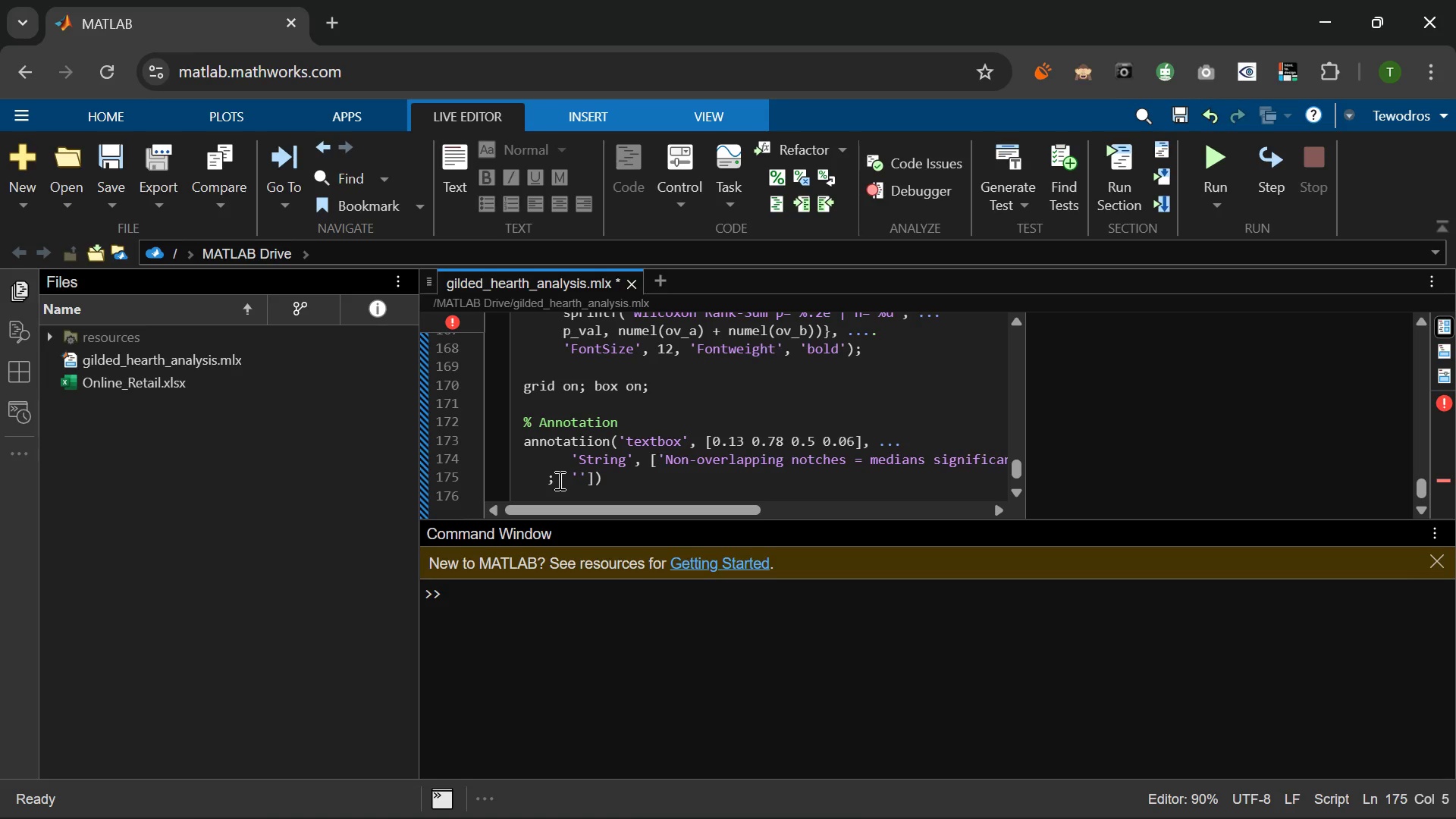 
key(Backspace)
 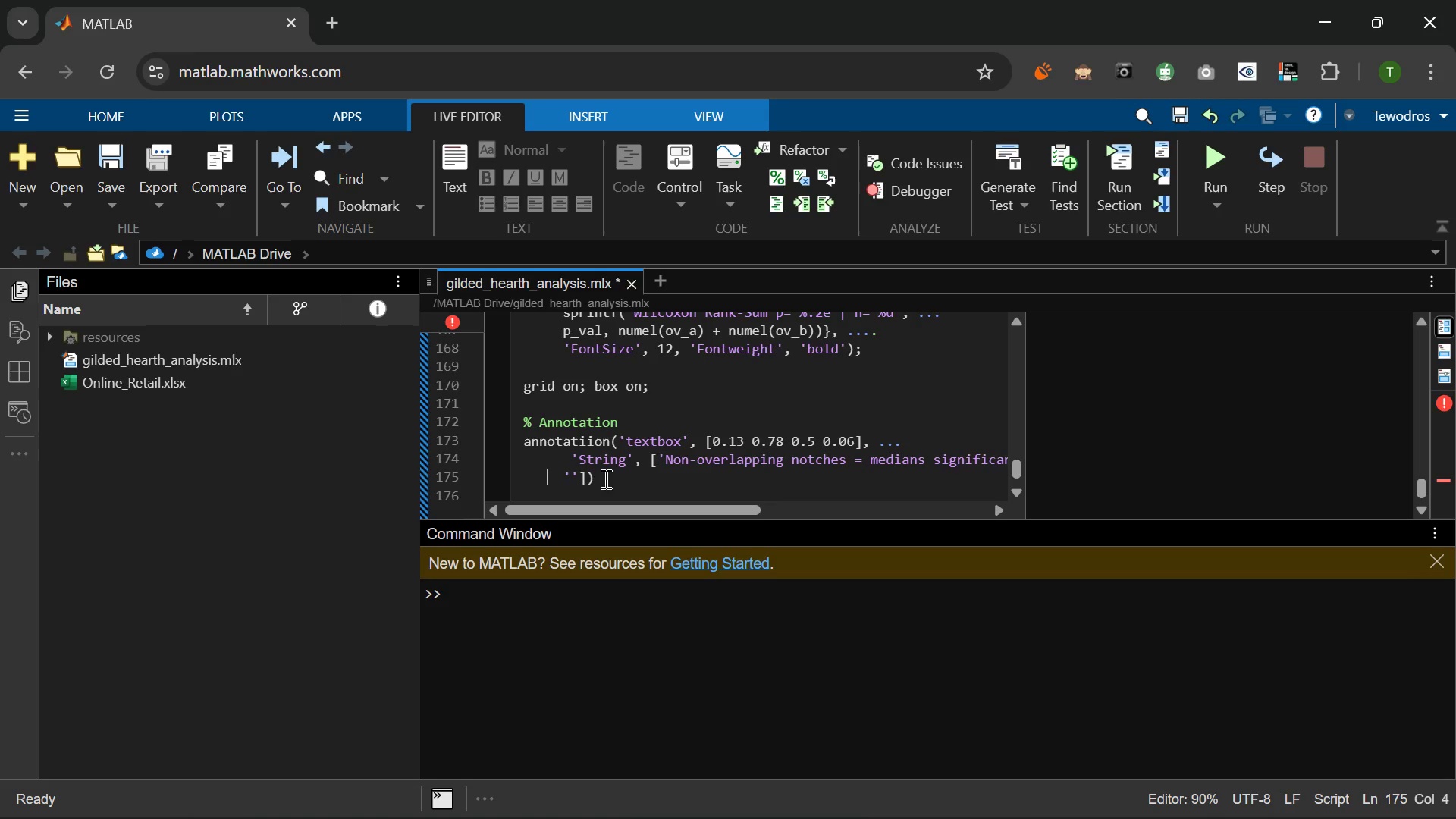 
left_click([604, 482])
 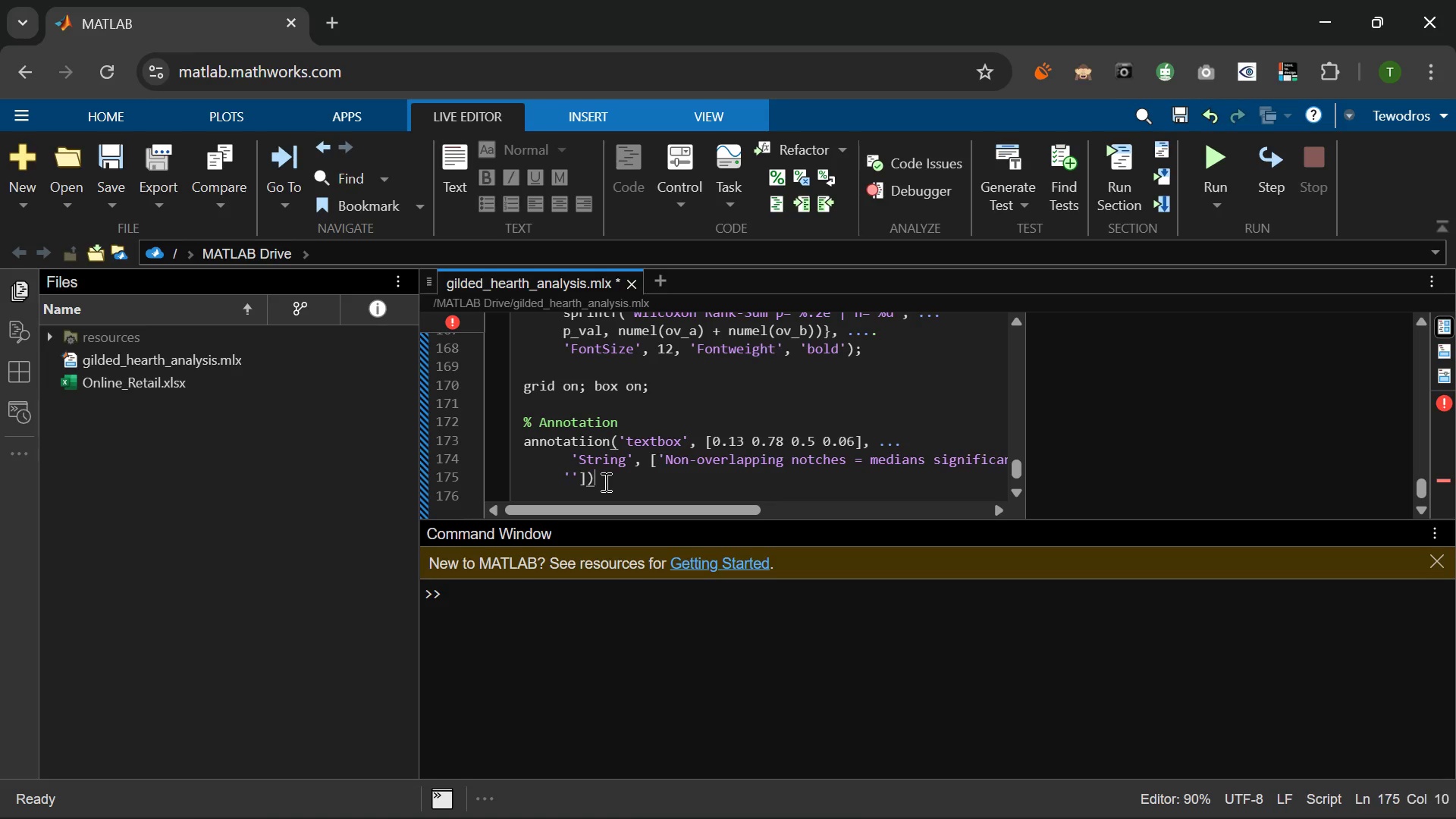 
key(L)
 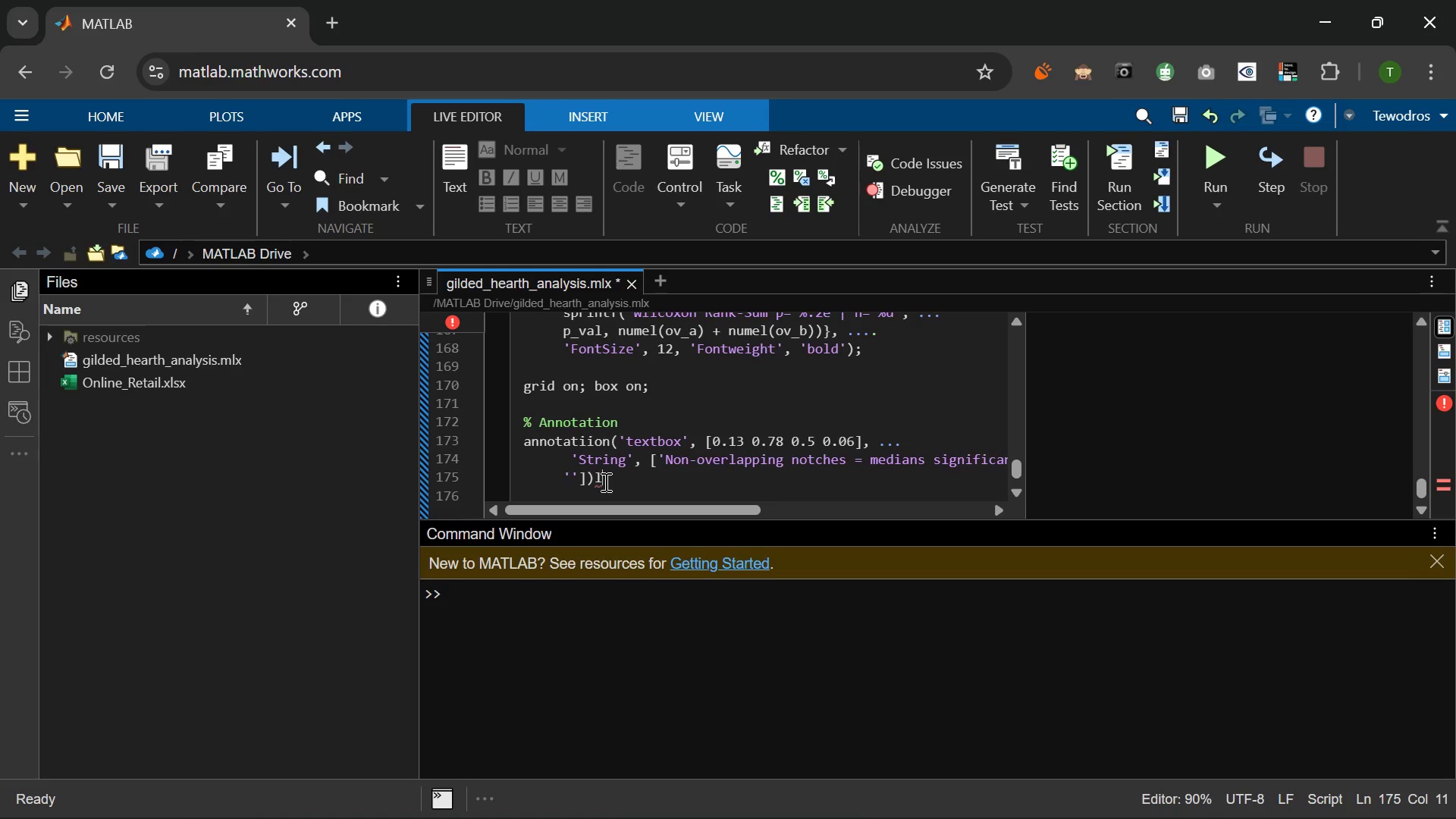 
key(Backspace)
 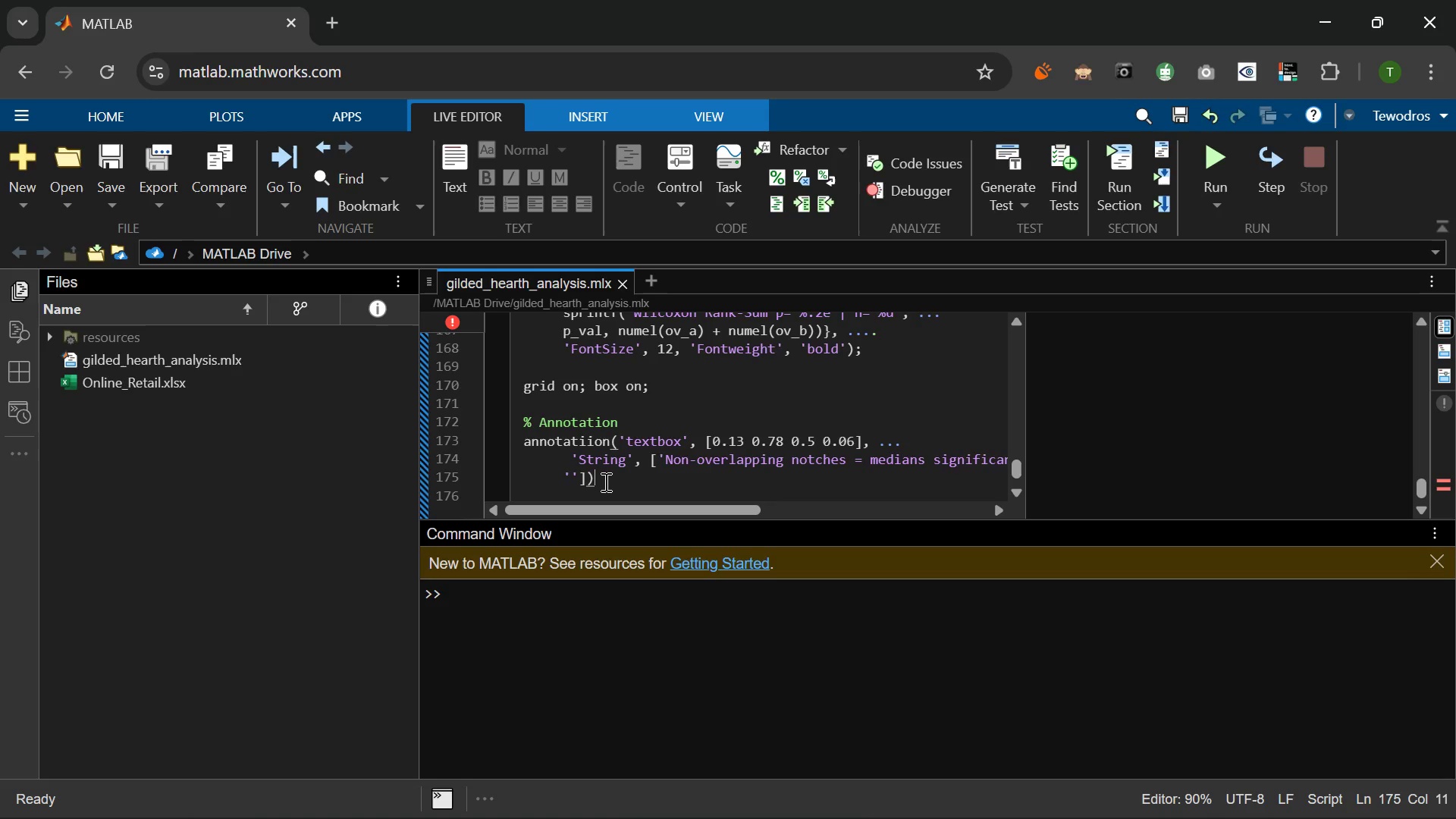 
key(Semicolon)
 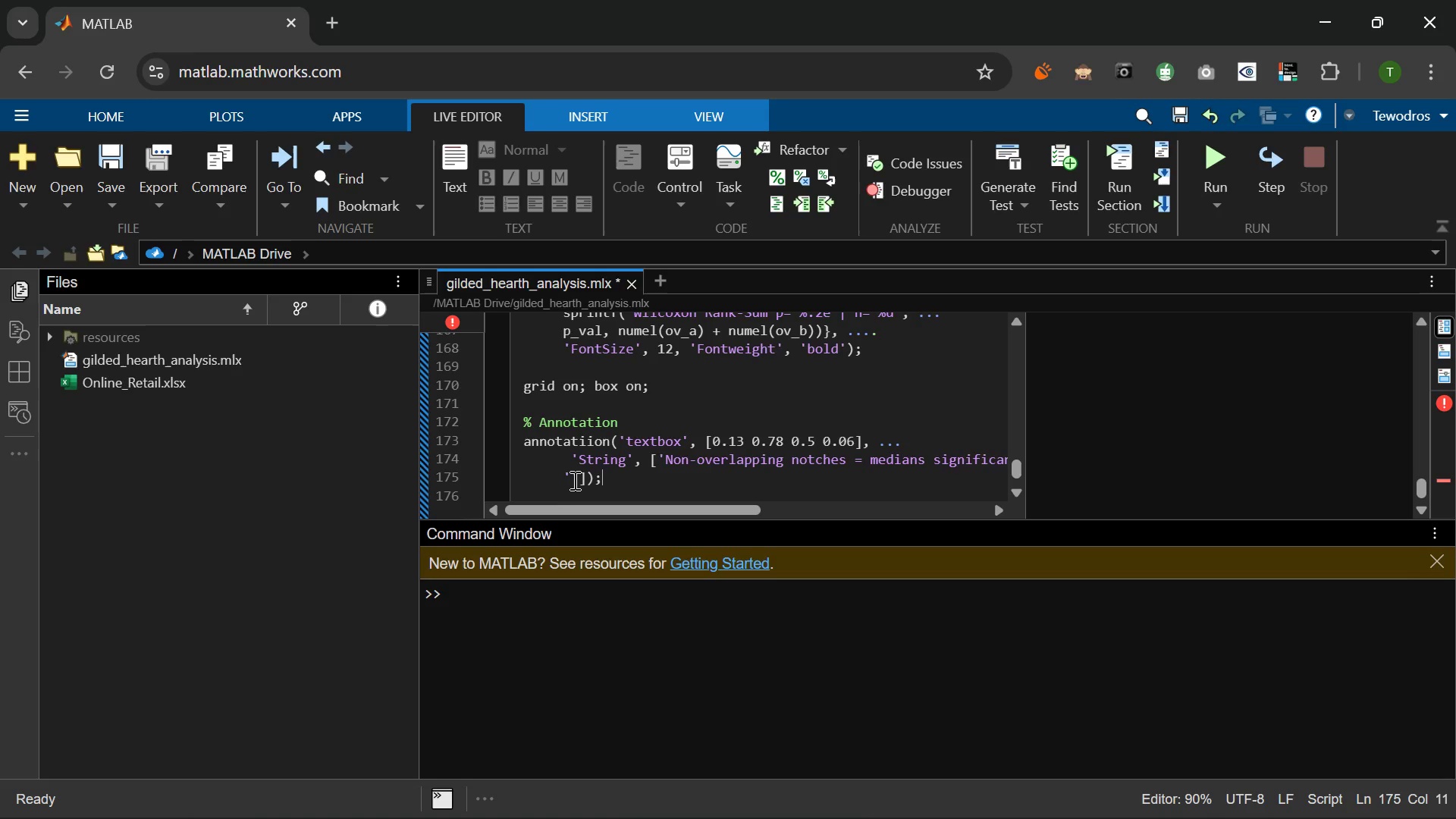 
left_click([573, 477])
 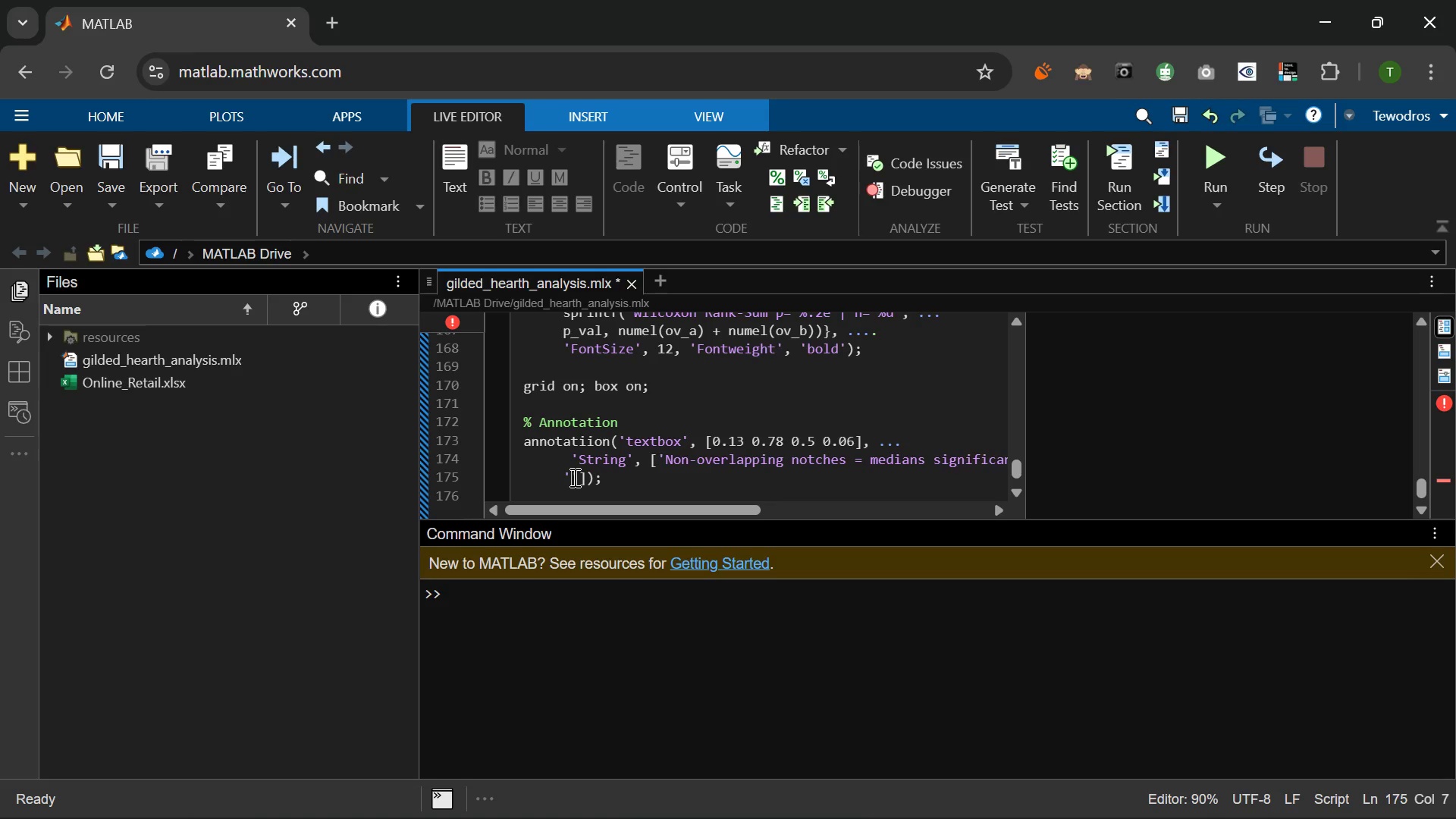 
type(FontSize)
 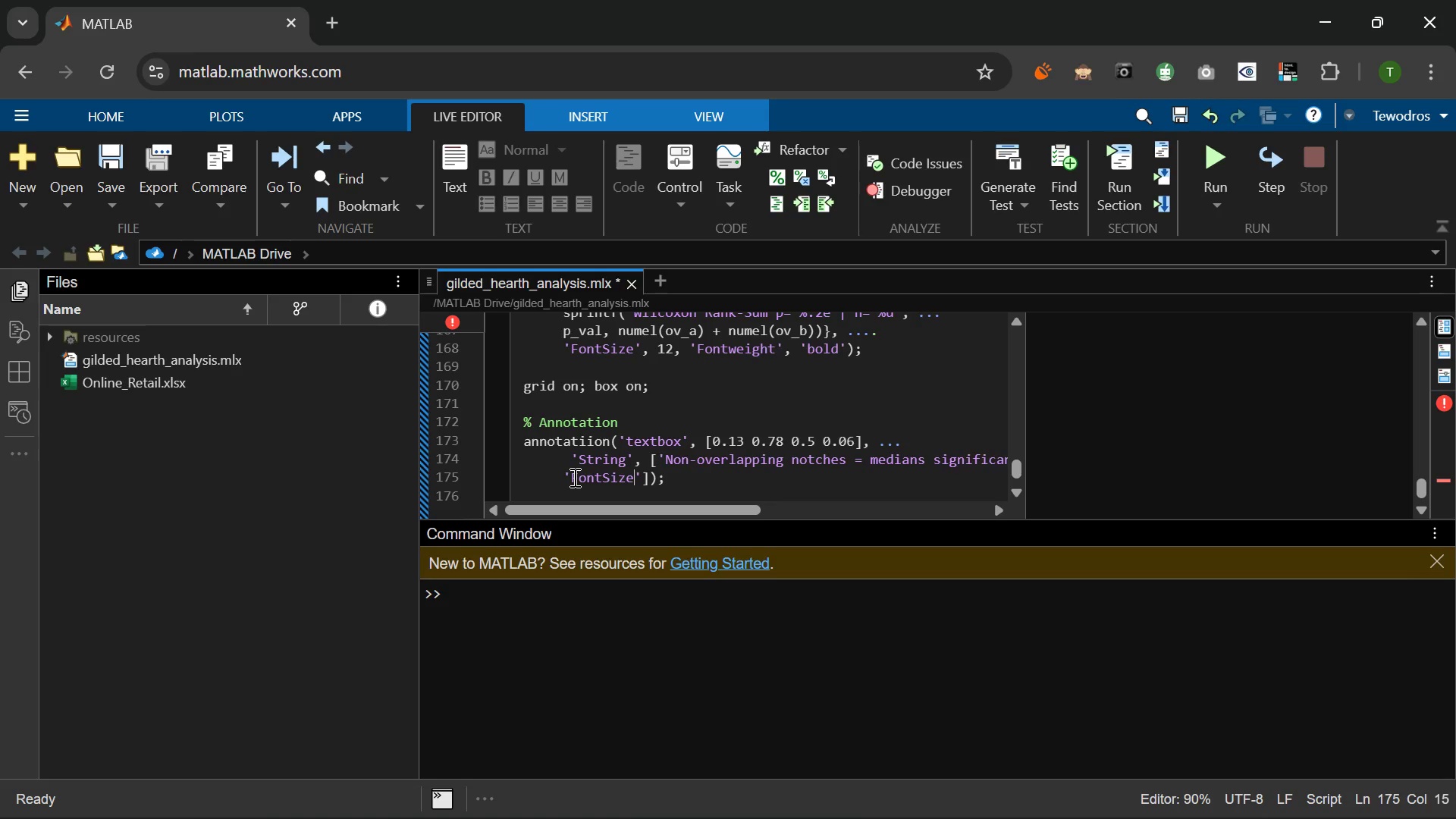 
key(ArrowRight)
 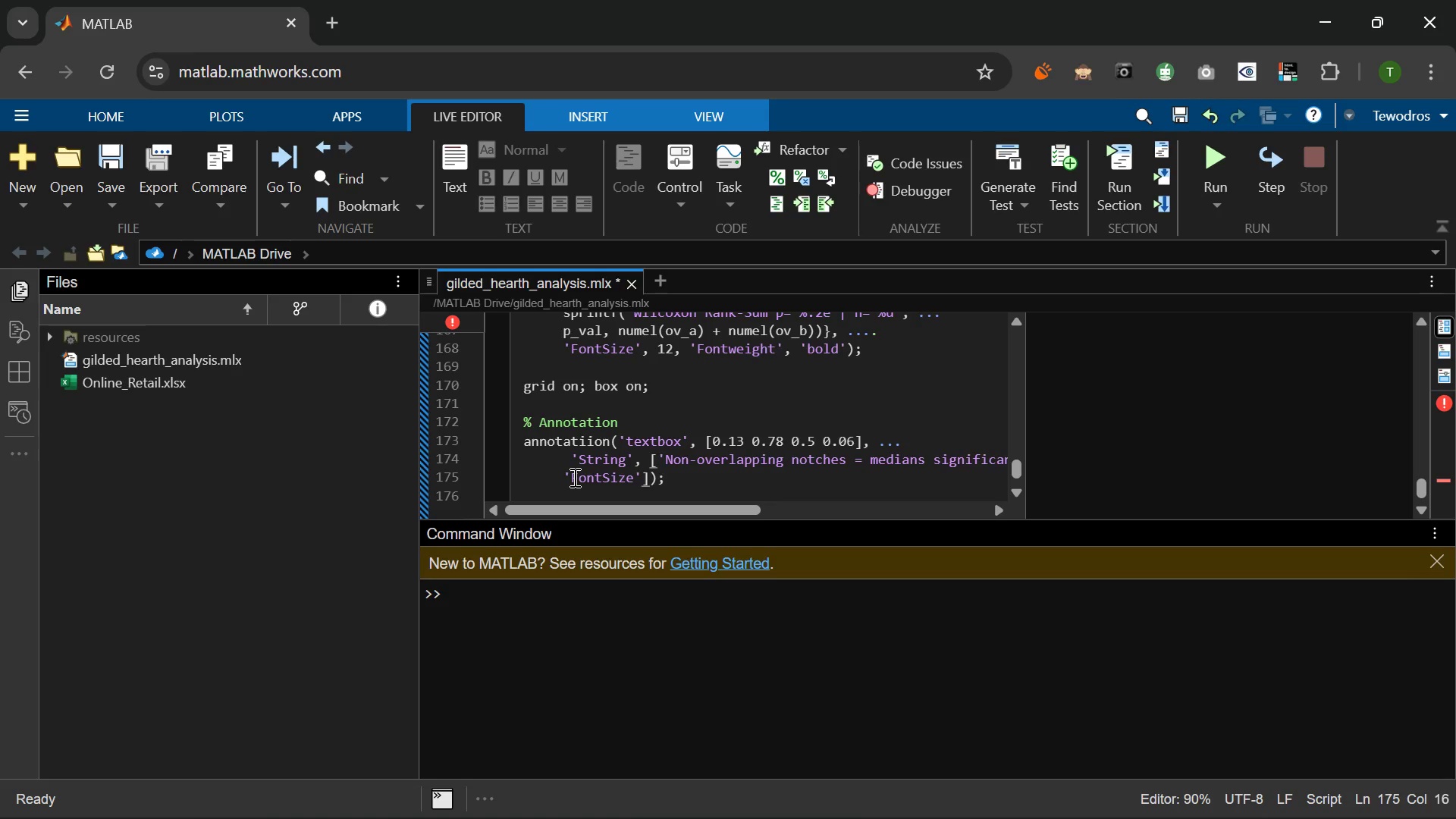 
type(, 8, 'EdgeColor,)
key(Backspace)
 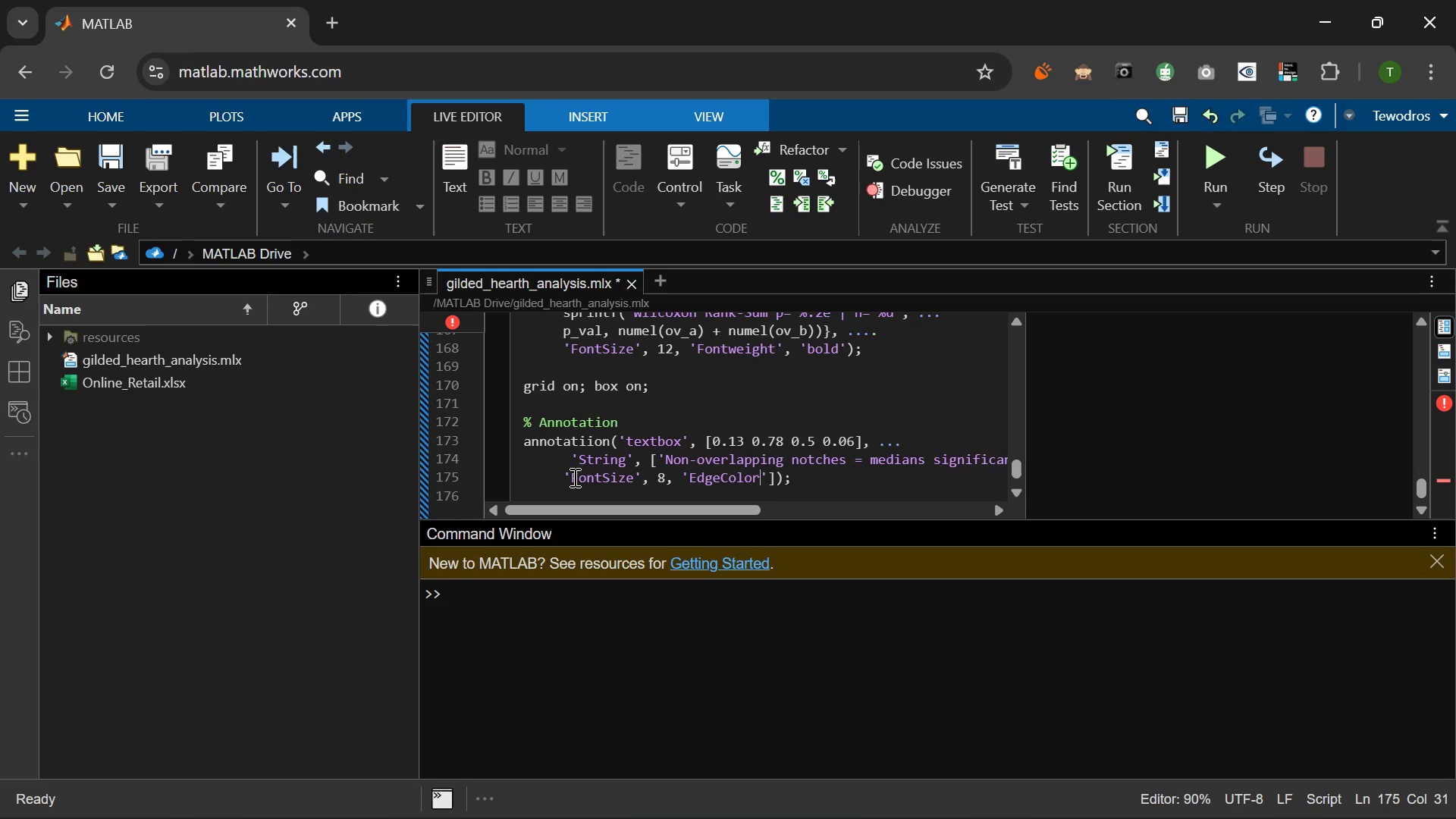 
key(ArrowRight)
 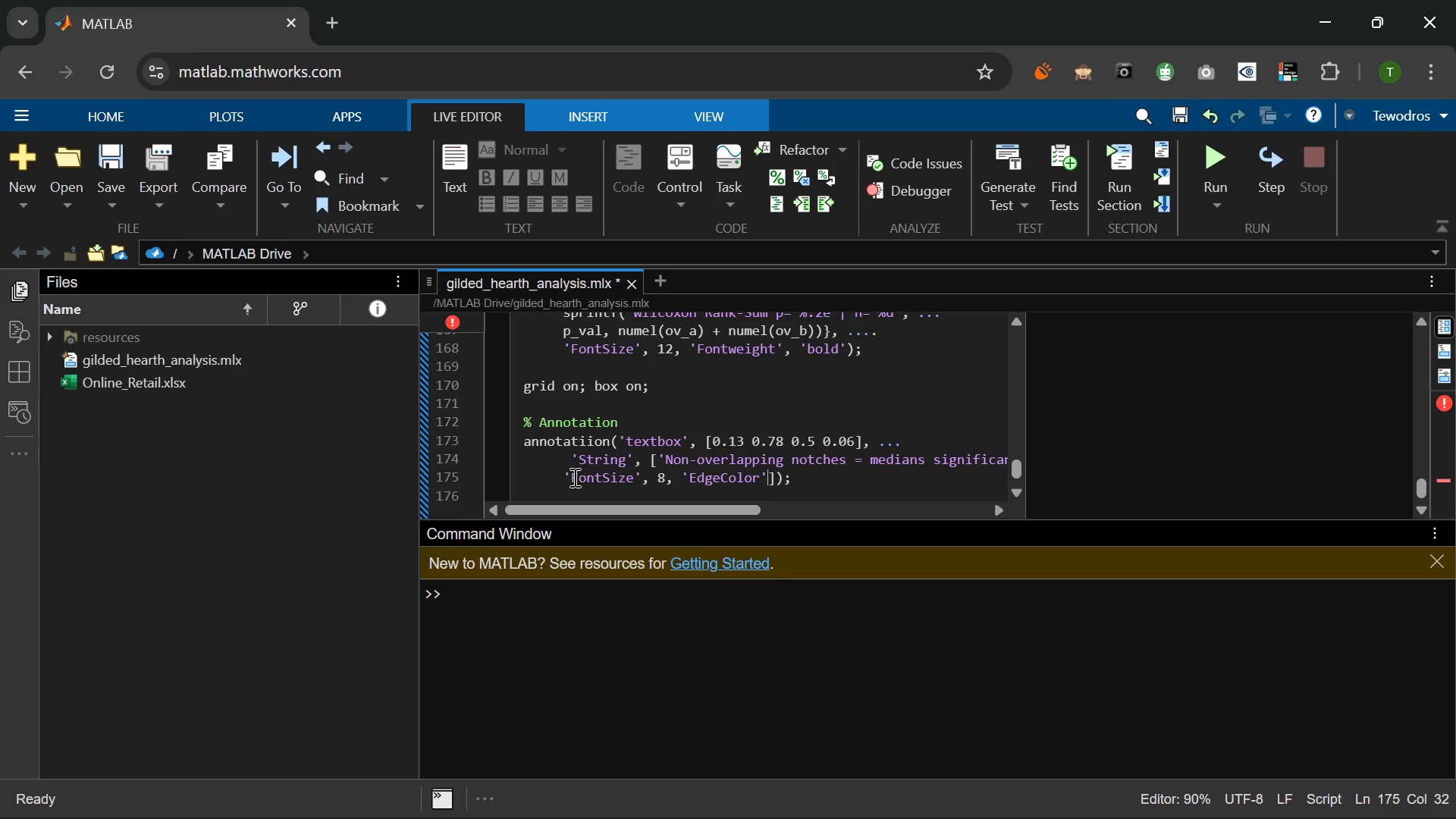 
type(, 'none)
 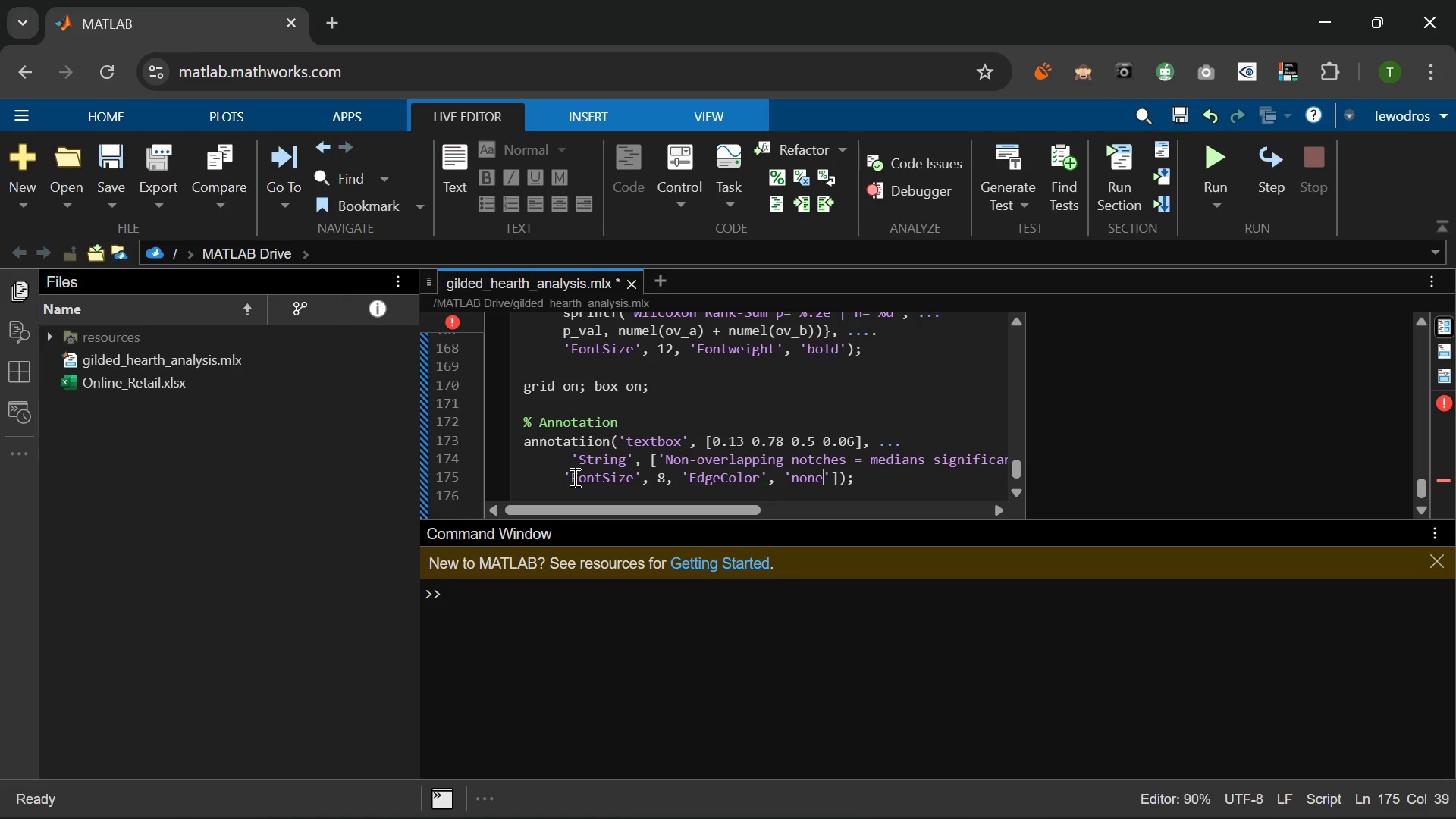 
key(ArrowRight)
 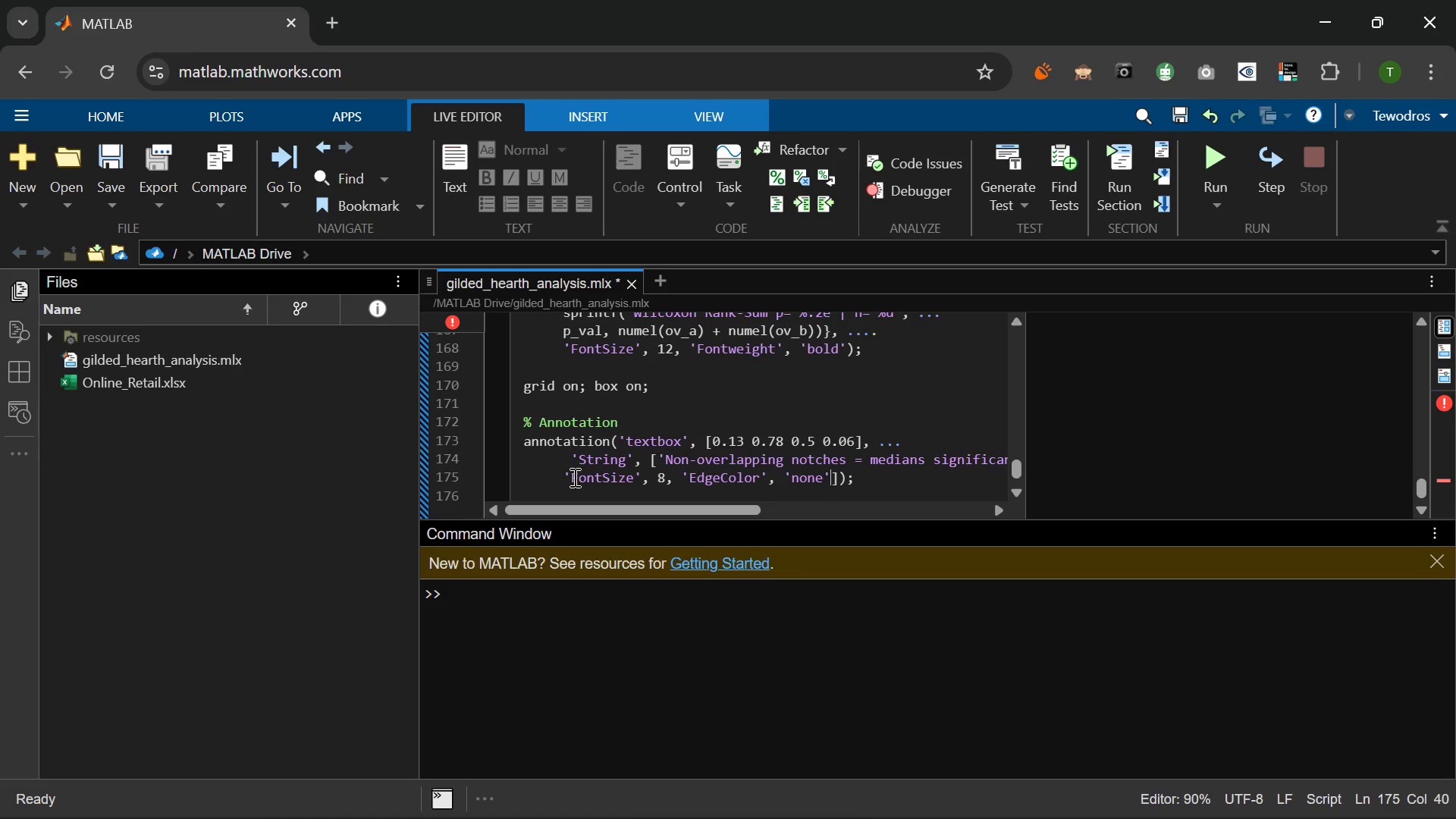 
type(, 'c)
key(Backspace)
type(Con)
key(Backspace)
type(lor)
 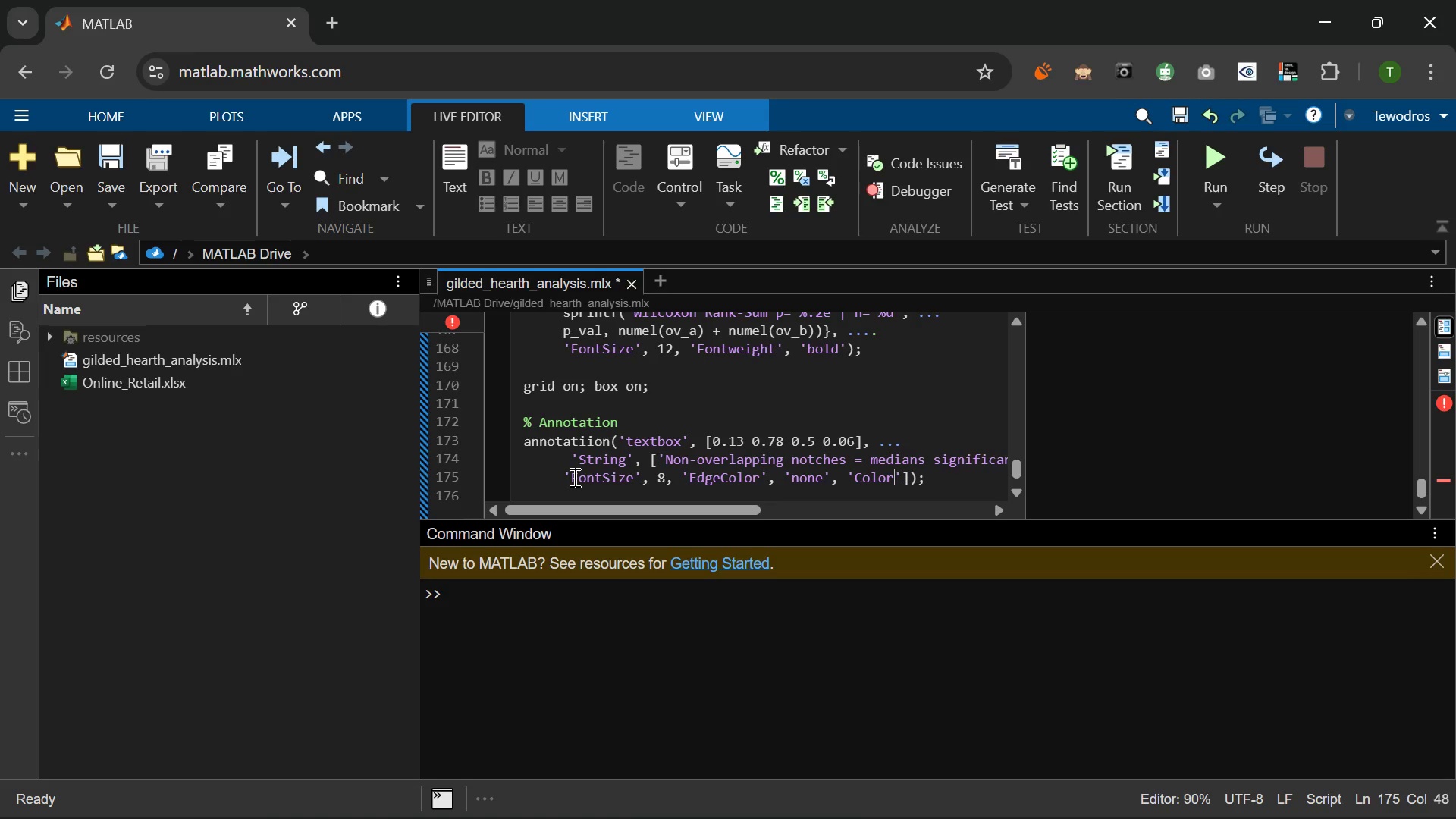 
key(ArrowRight)
 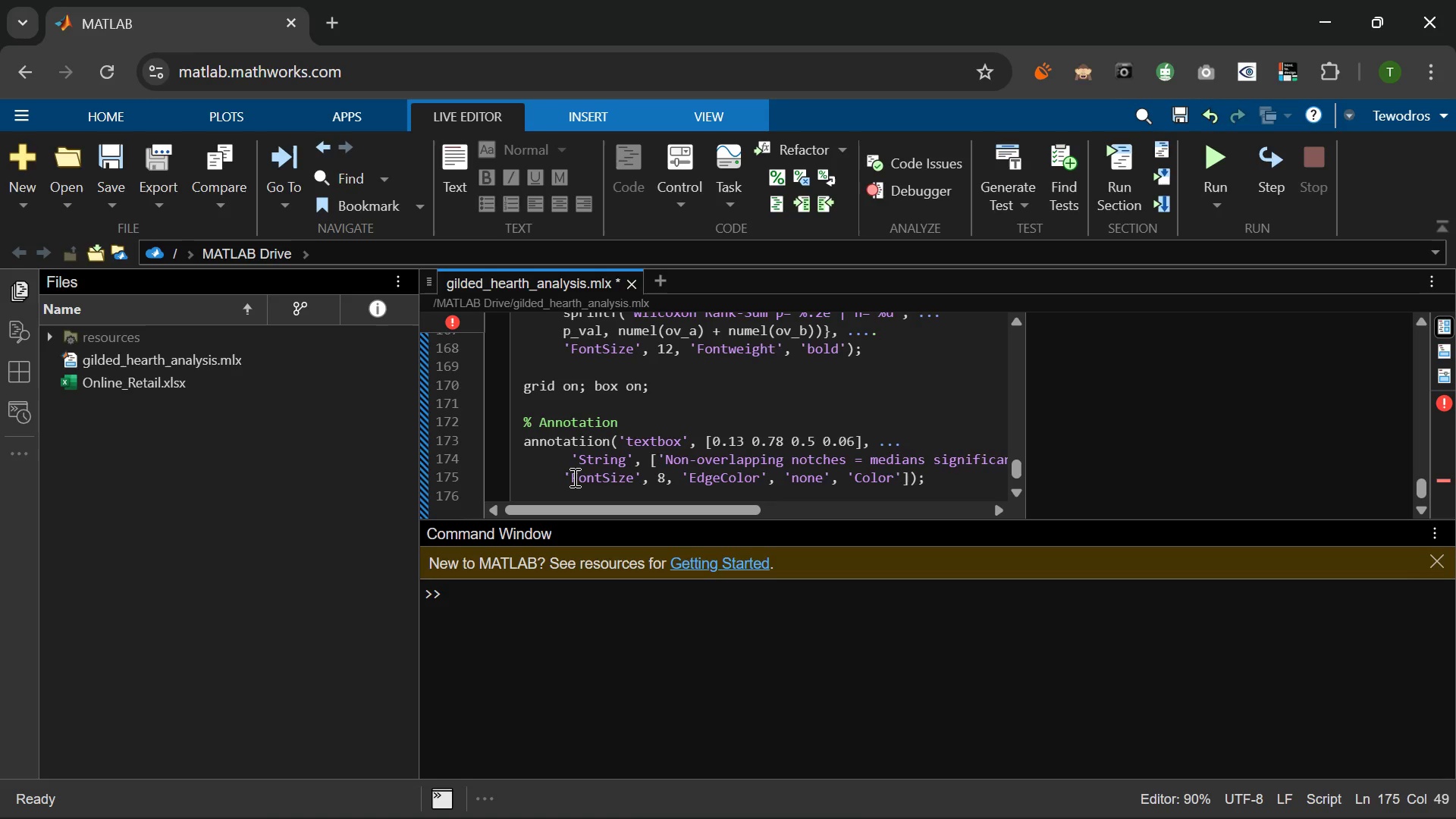 
key(Comma)
 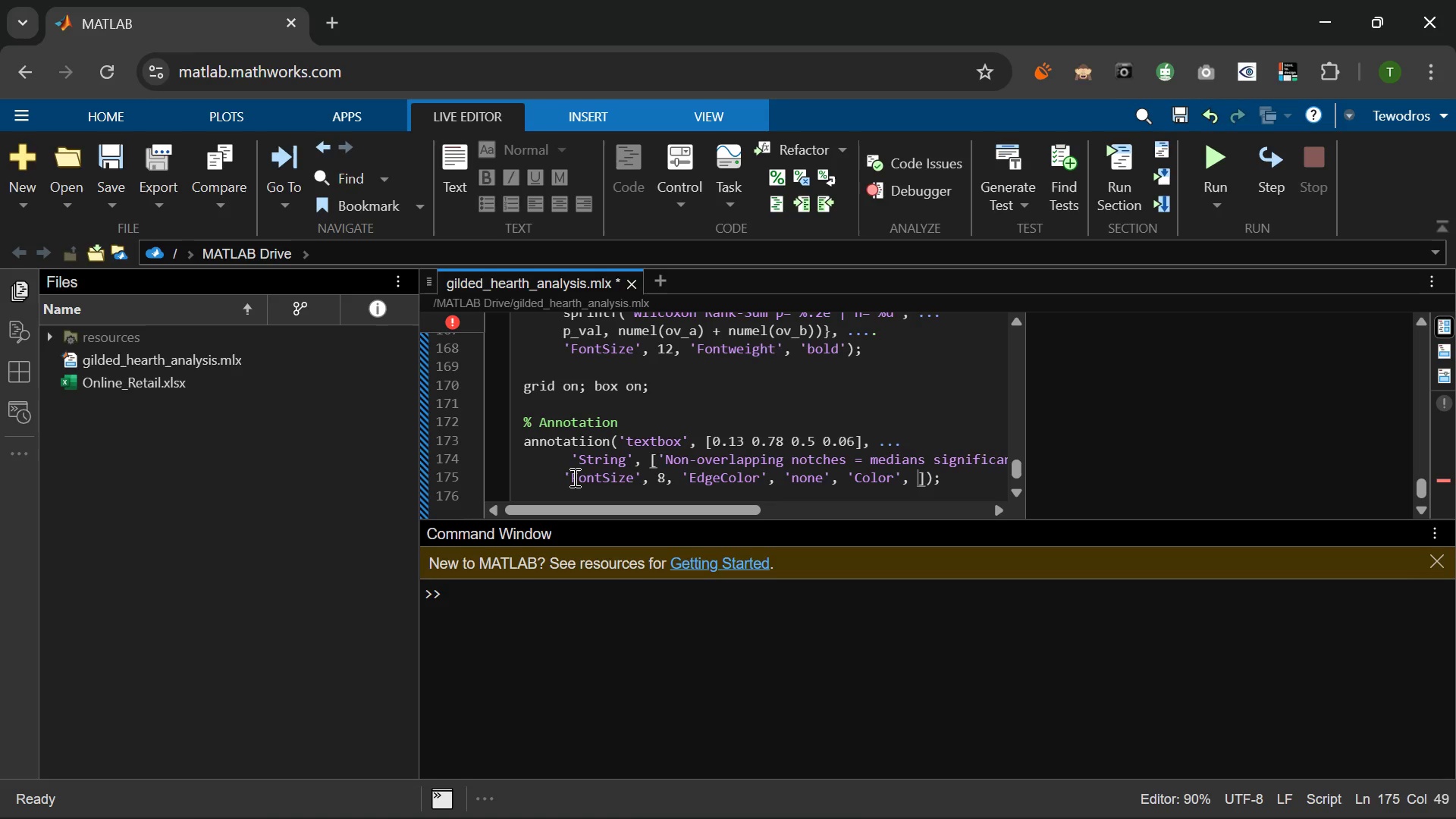 
key(Space)
 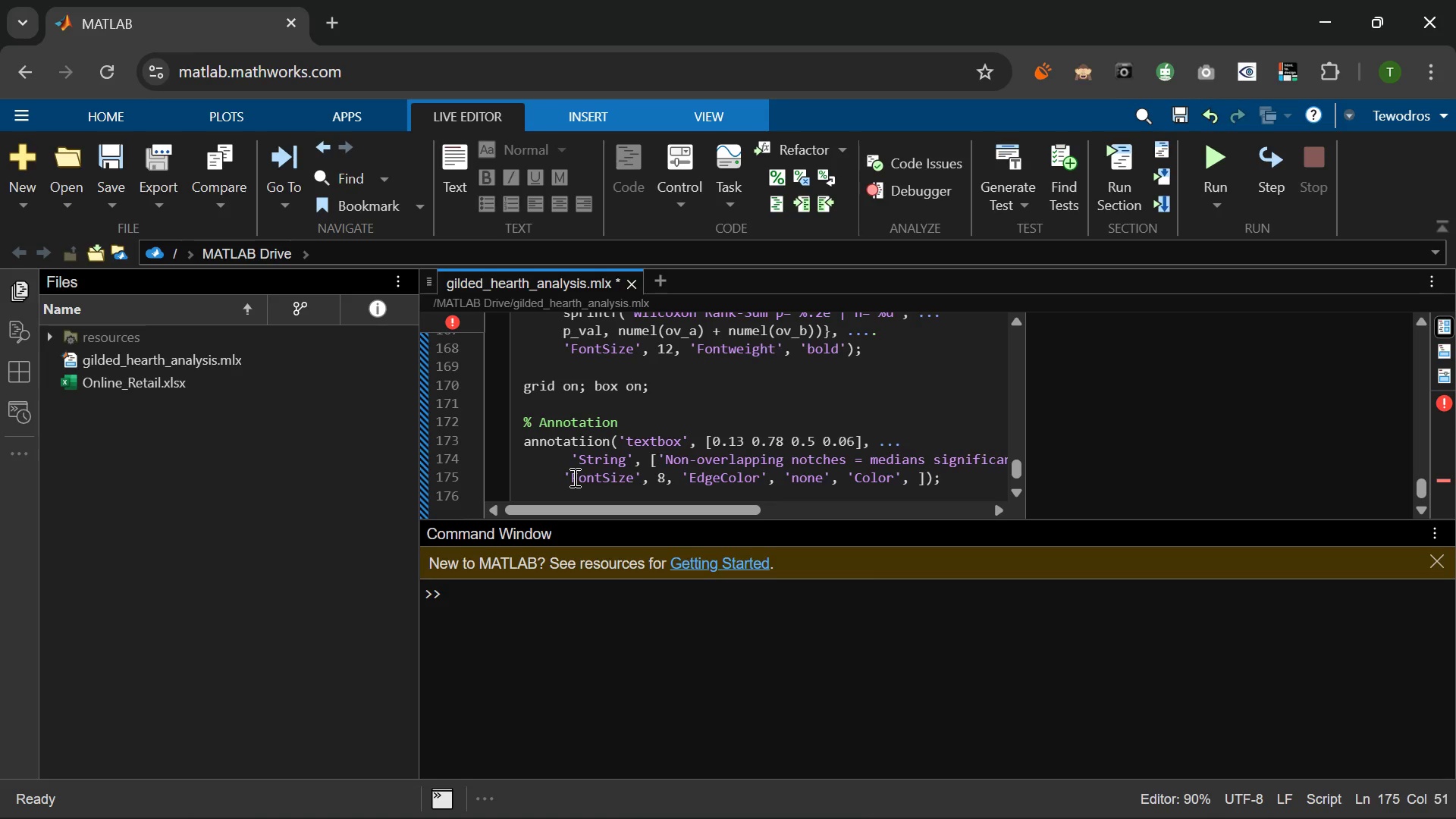 
key(BracketLeft)
 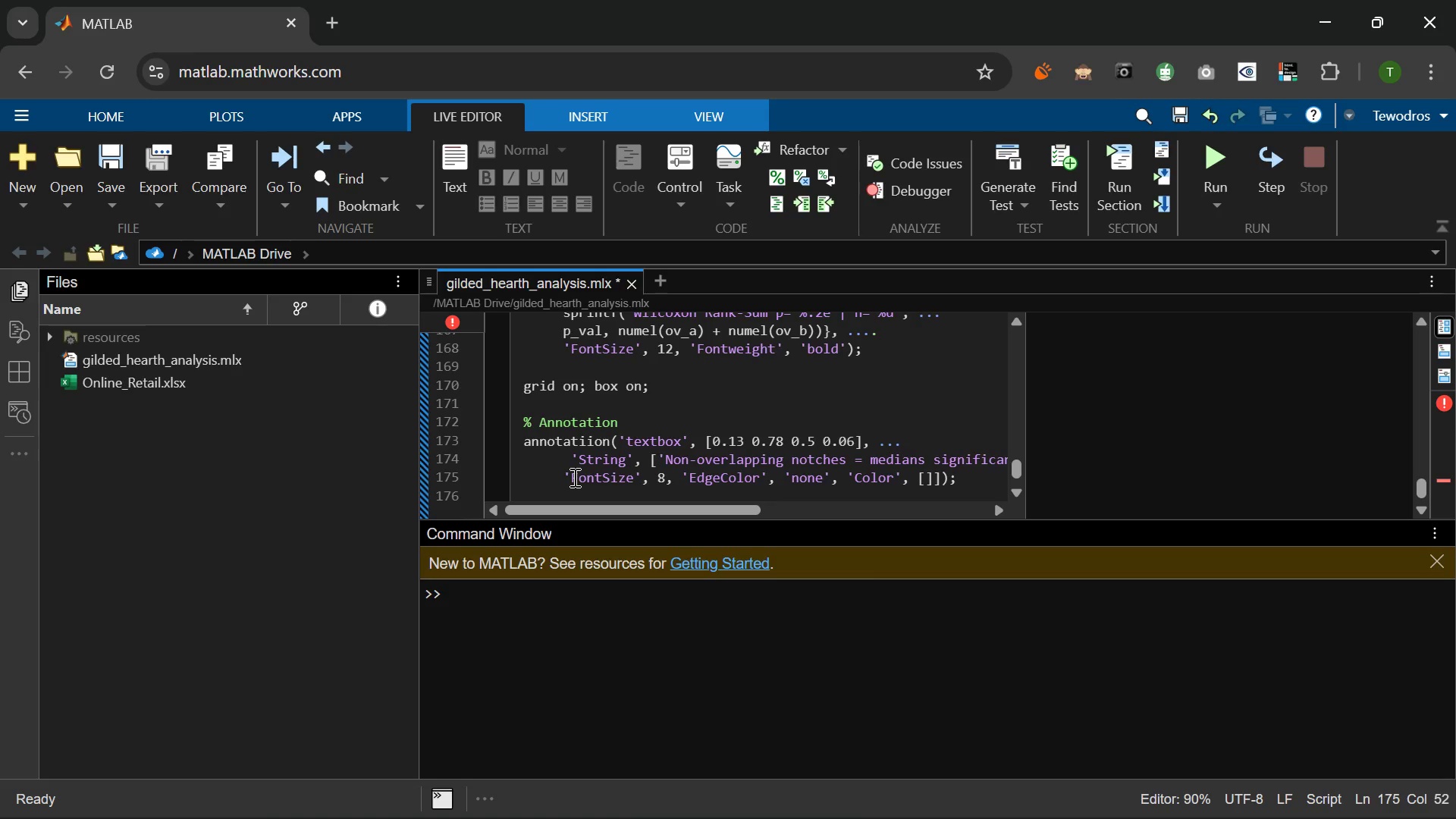 
key(Numpad0)
 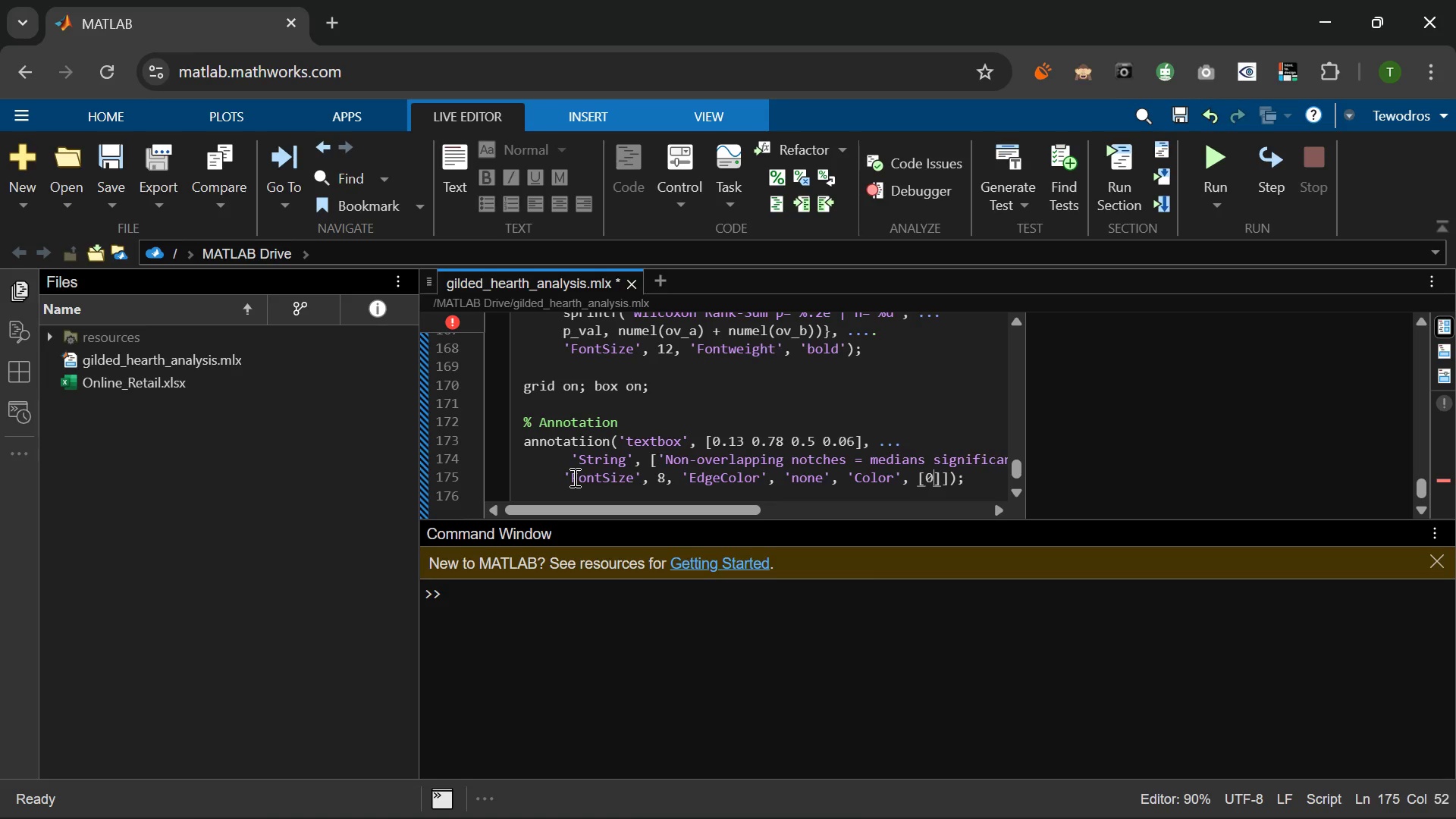 
key(NumpadDecimal)
 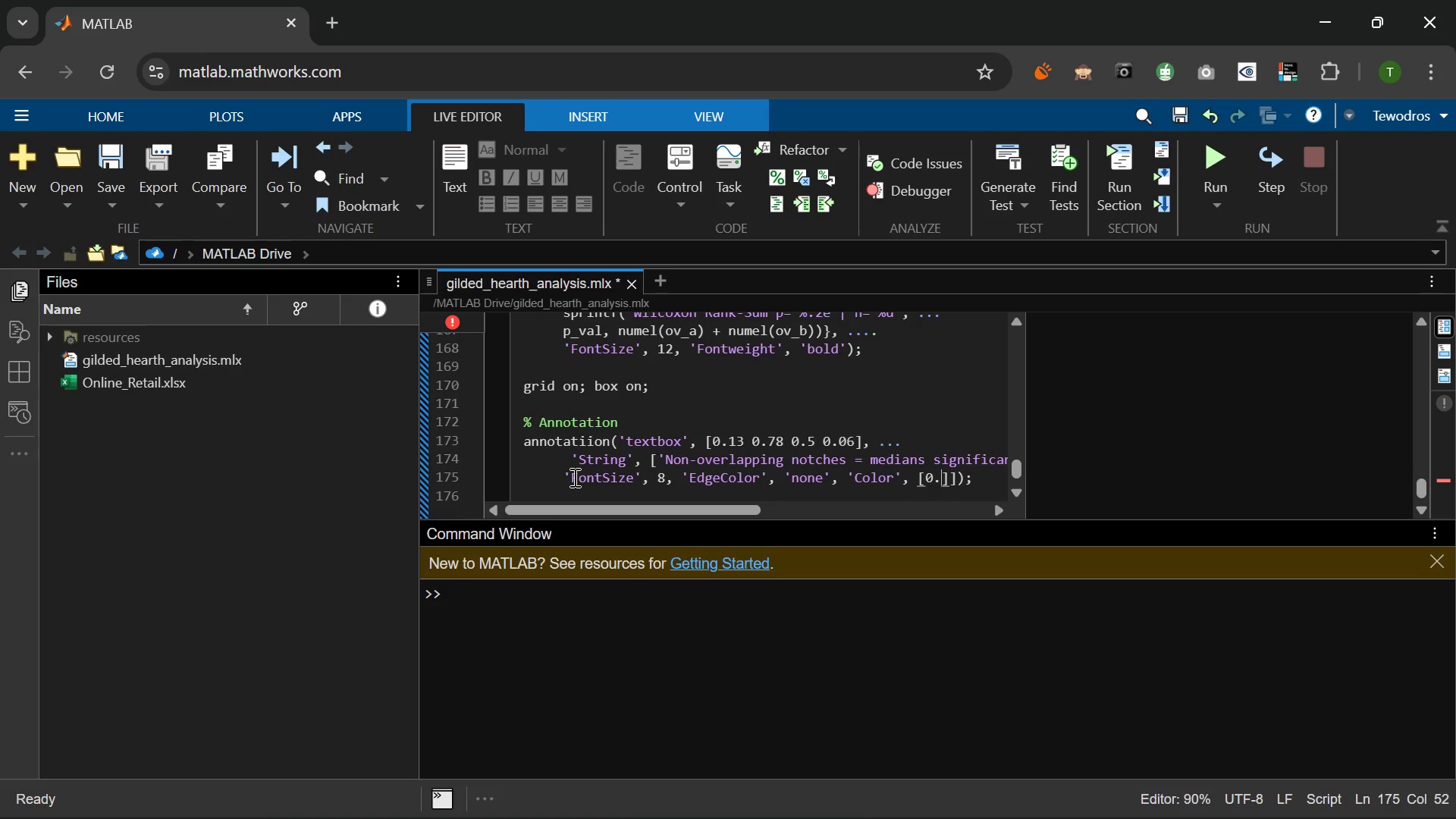 
key(Numpad4)
 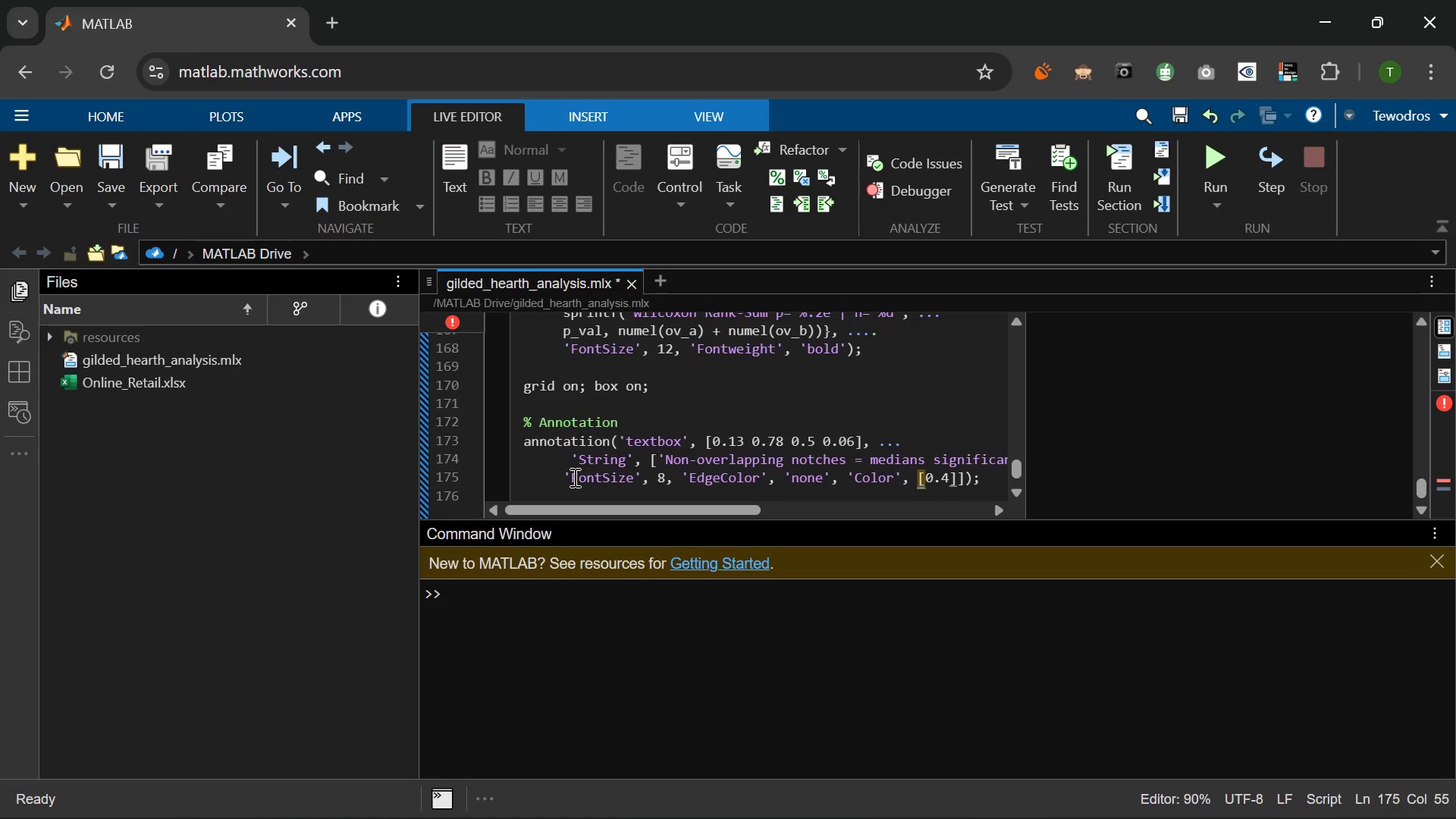 
key(Space)
 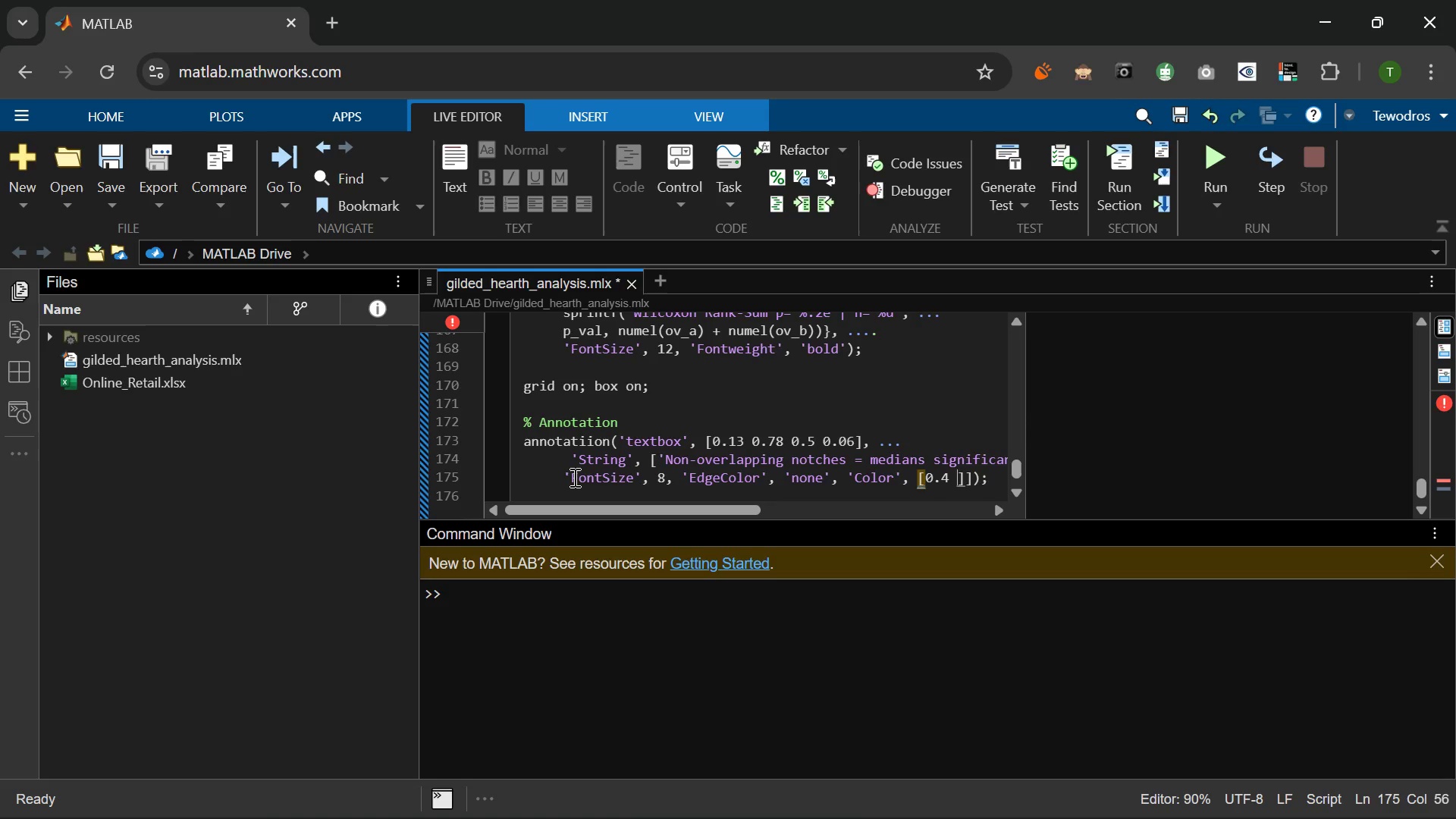 
key(Numpad0)
 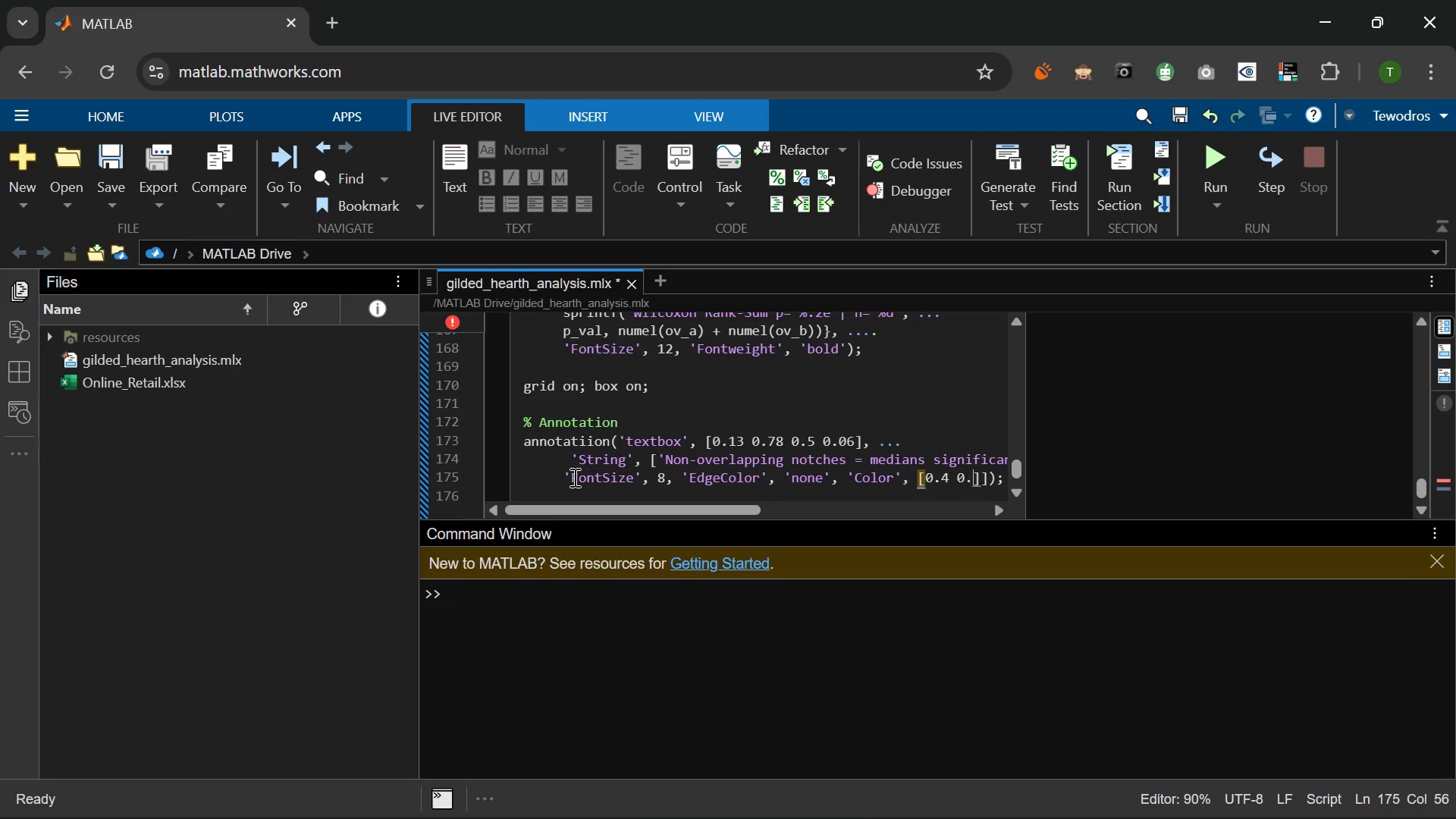 
key(NumpadDecimal)
 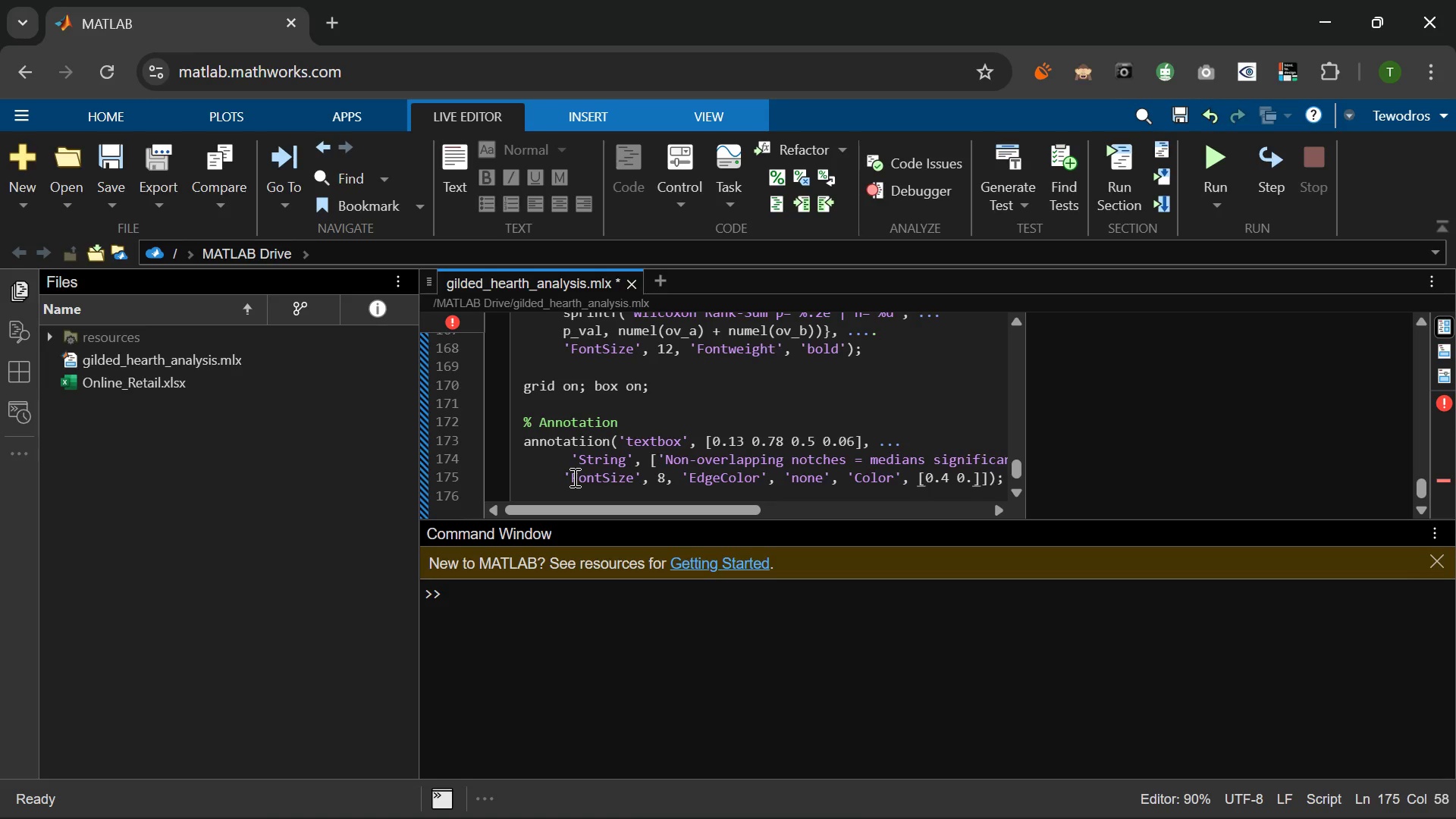 
key(Numpad4)
 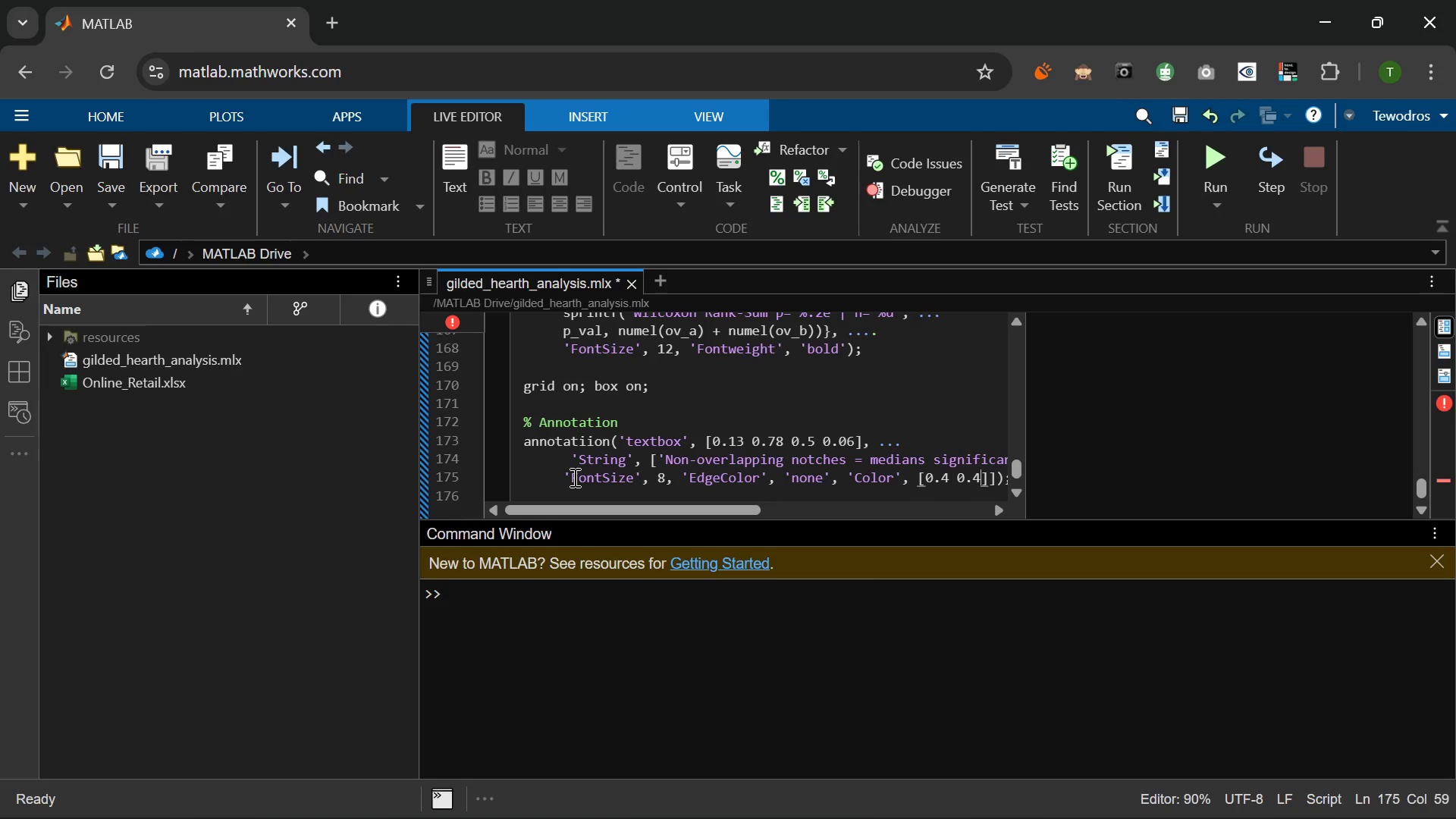 
key(Space)
 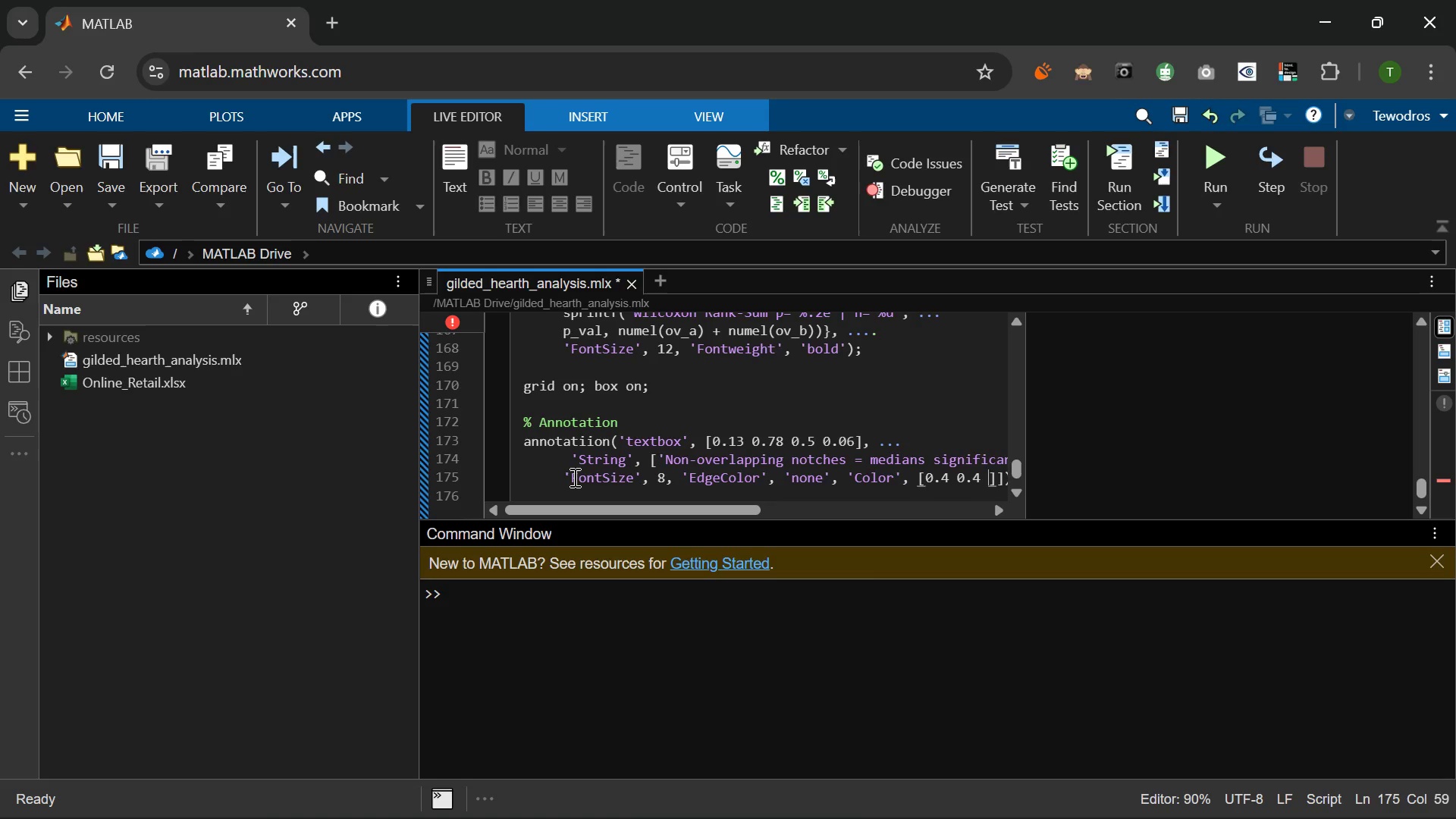 
key(Numpad0)
 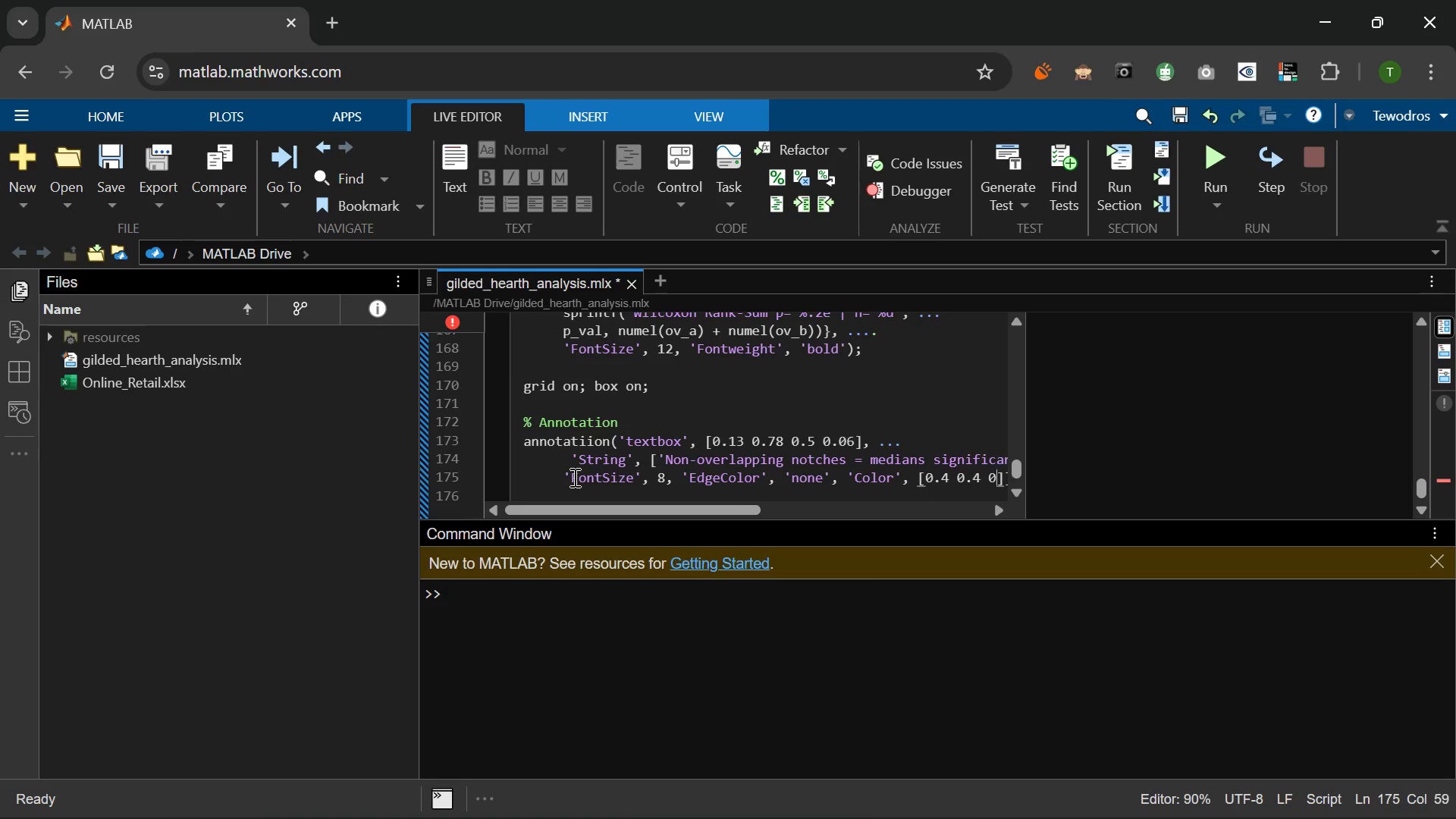 
key(NumpadDecimal)
 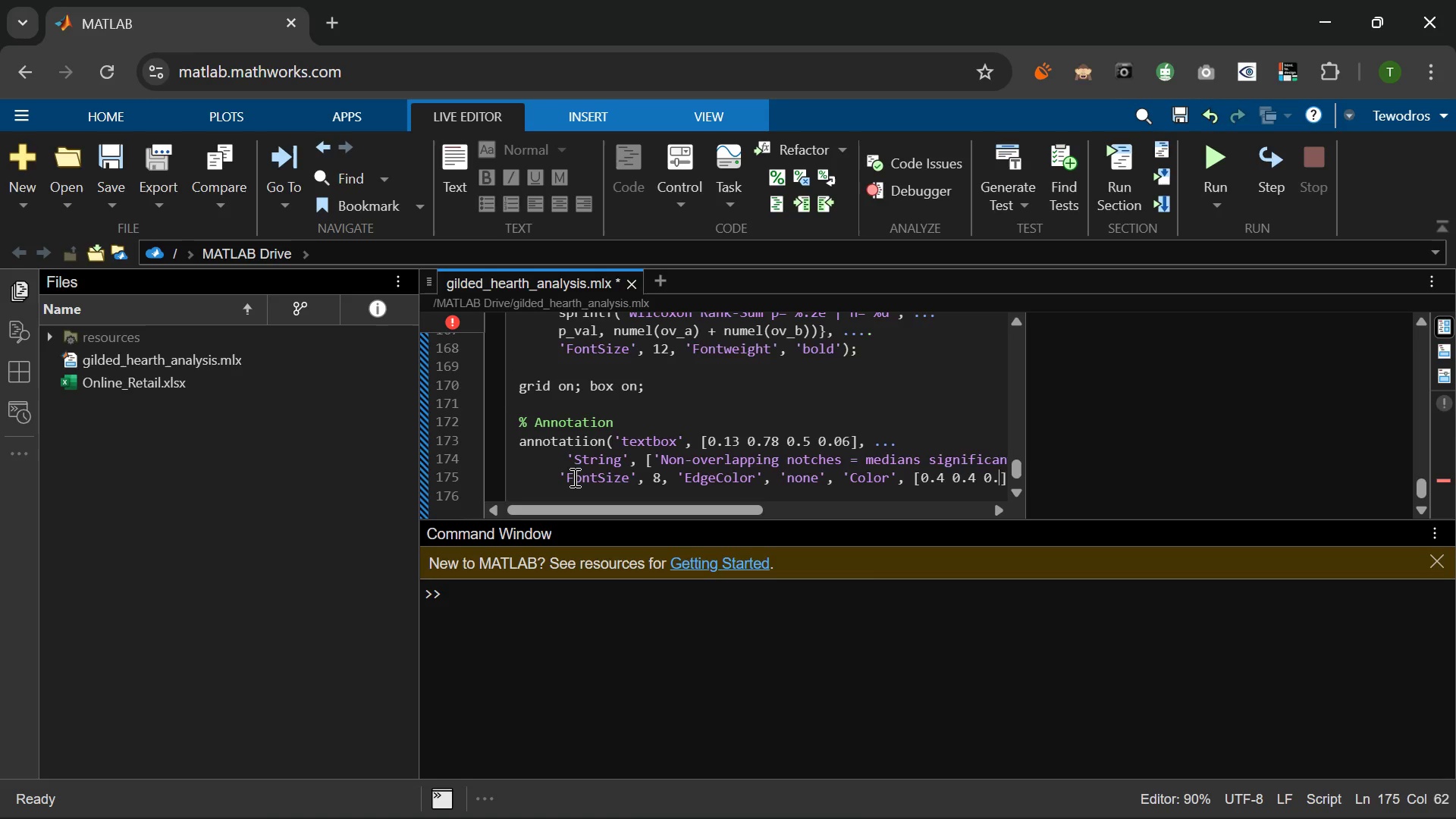 
key(Numpad4)
 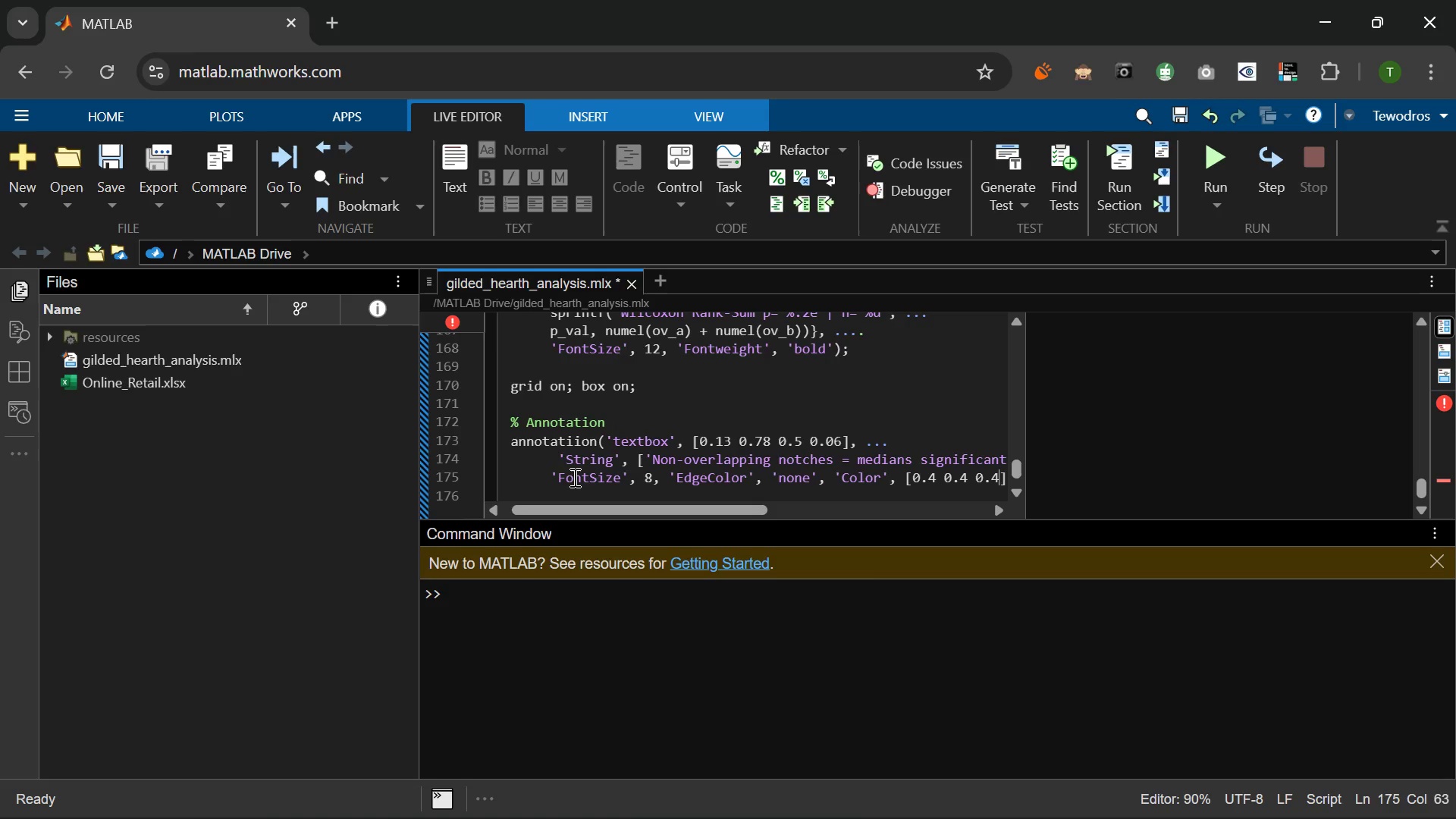 
key(ArrowRight)
 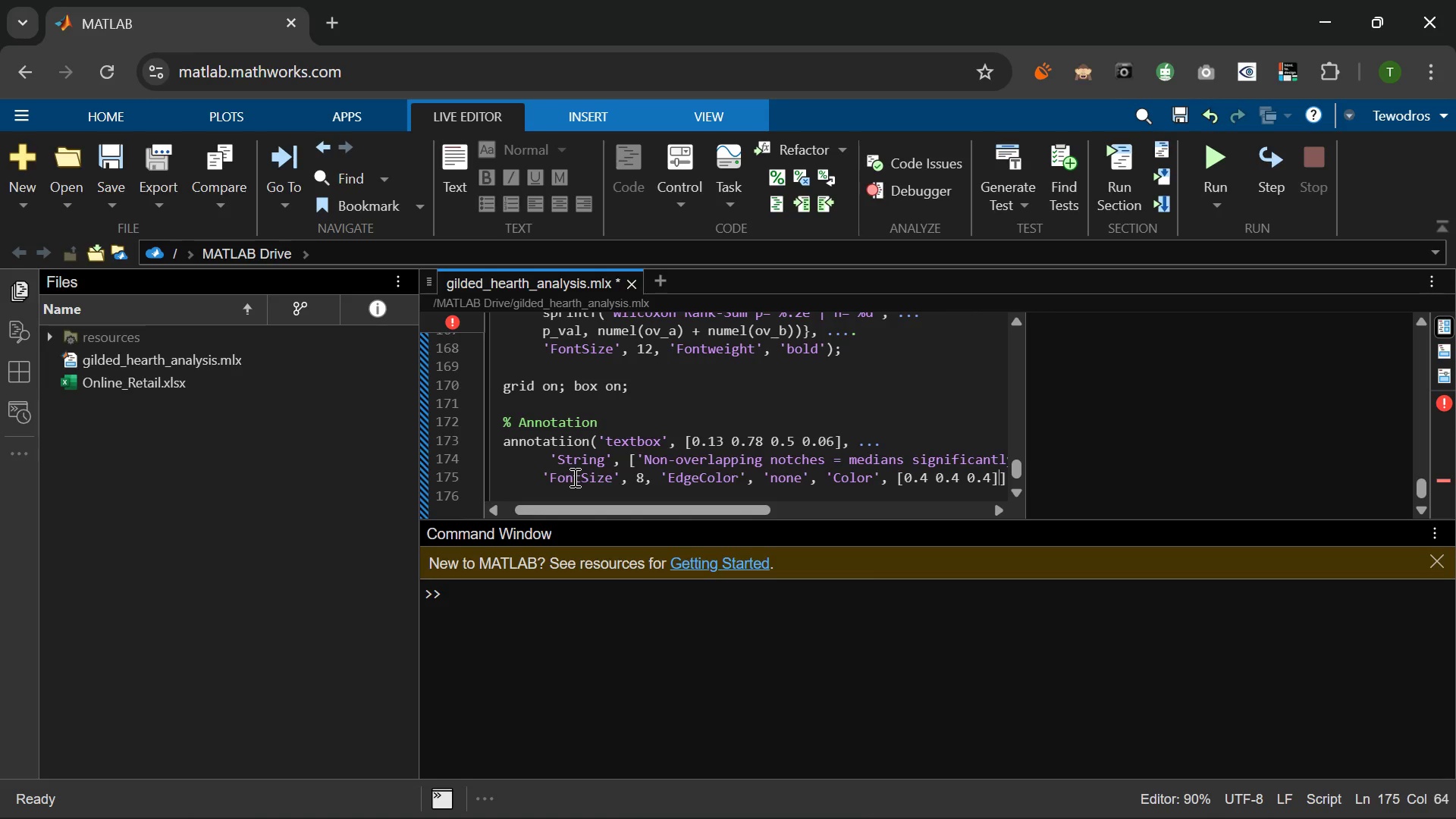 
key(Comma)
 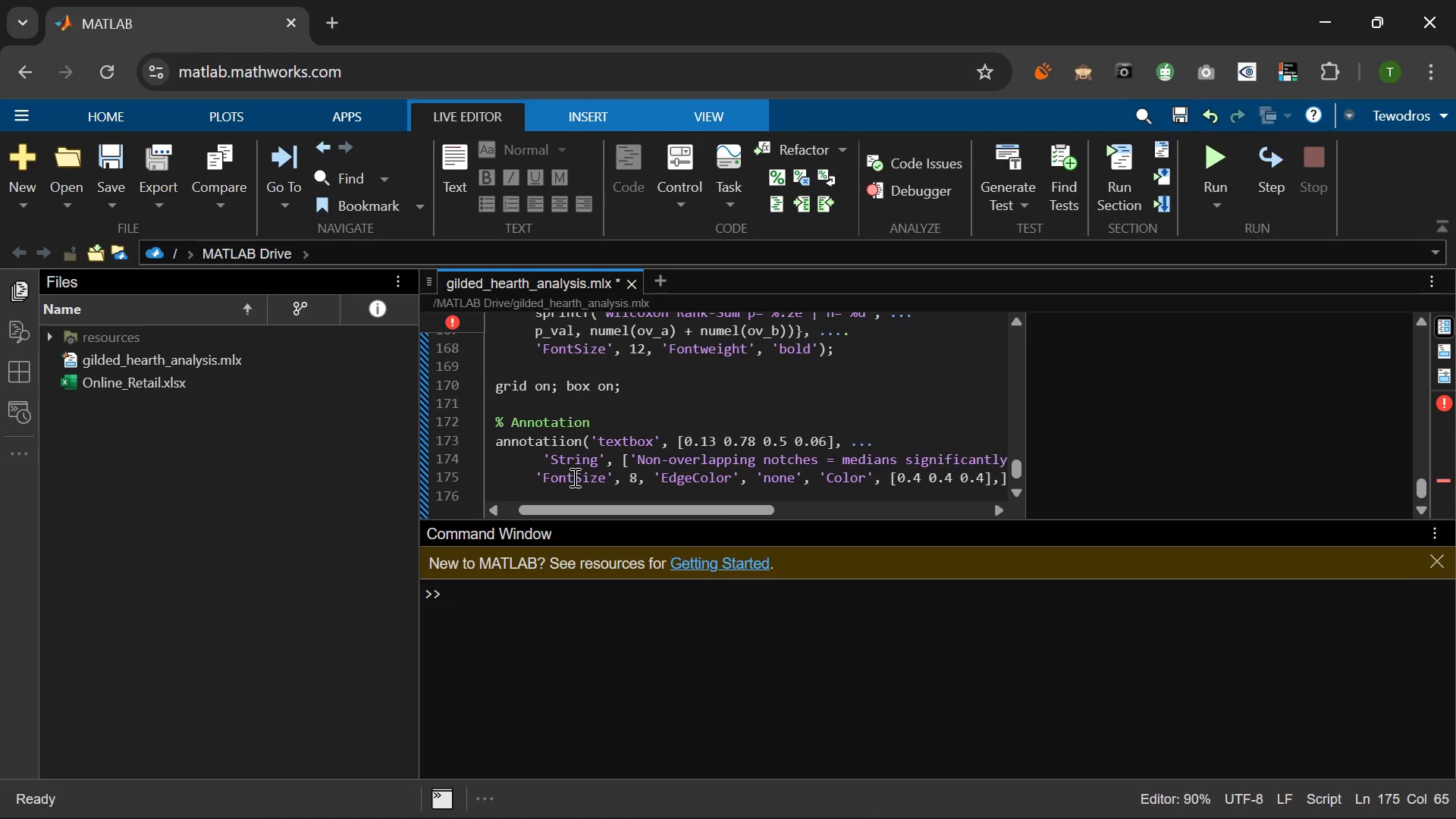 
key(Period)
 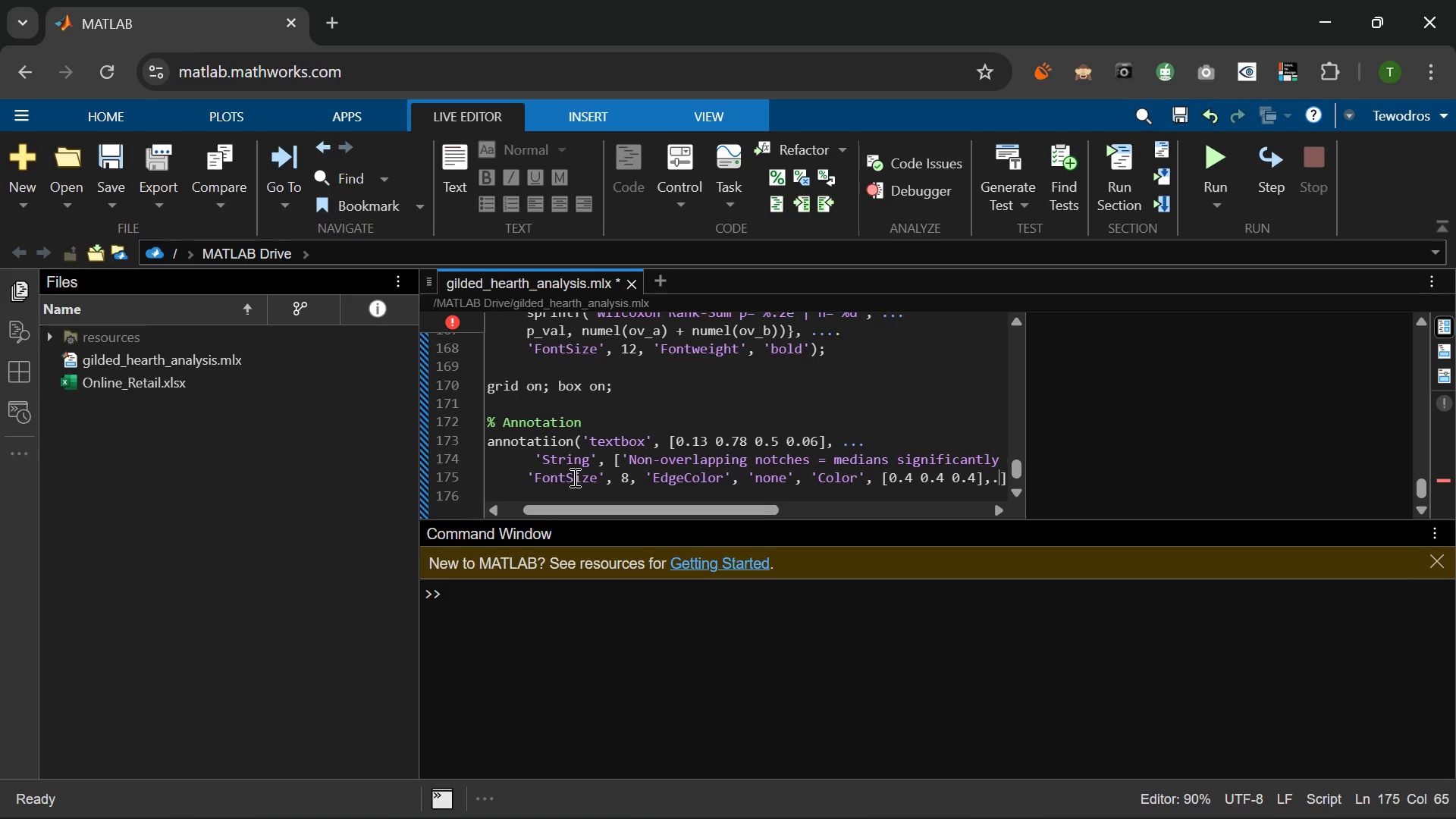 
key(Period)
 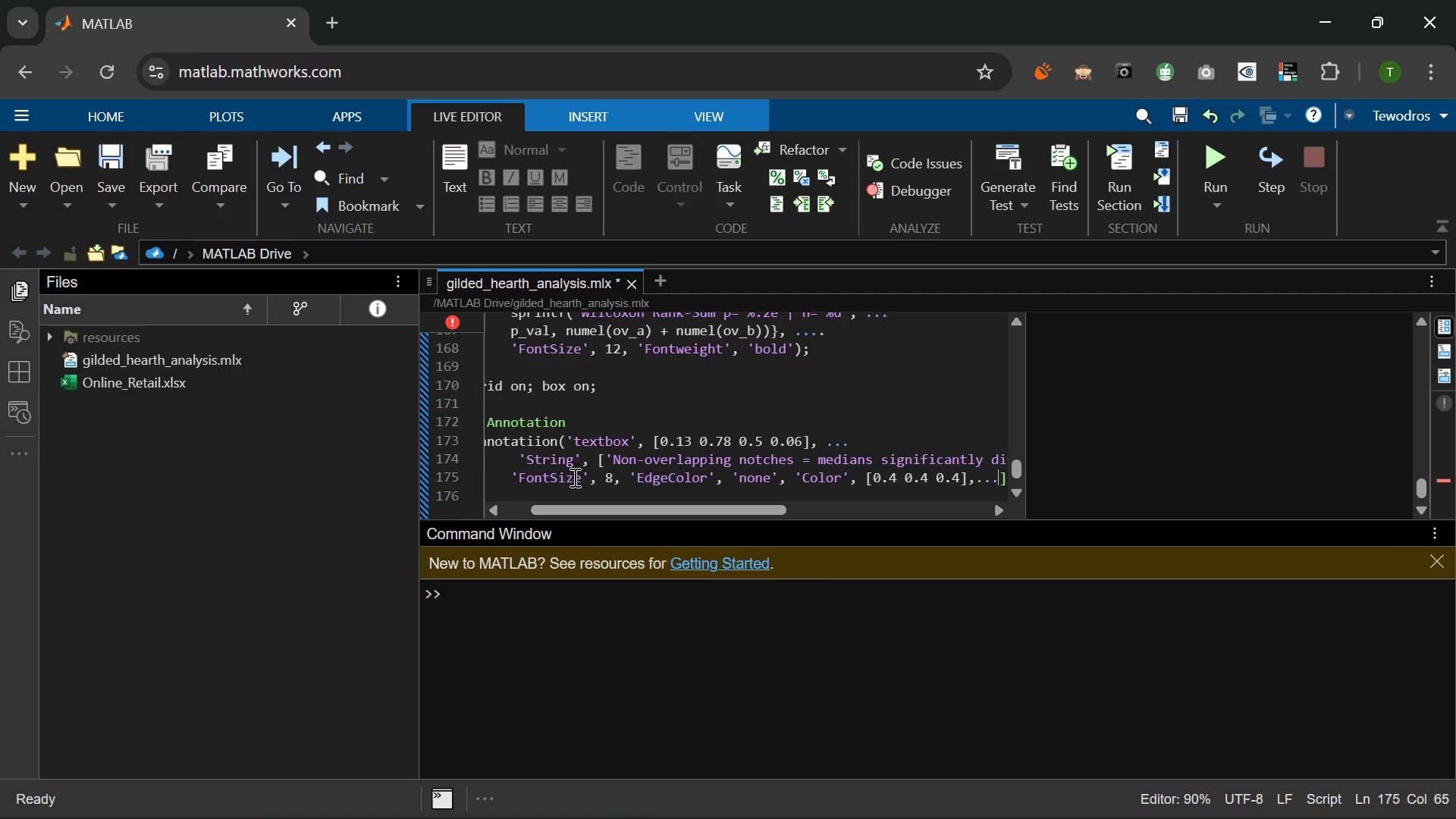 
key(Period)
 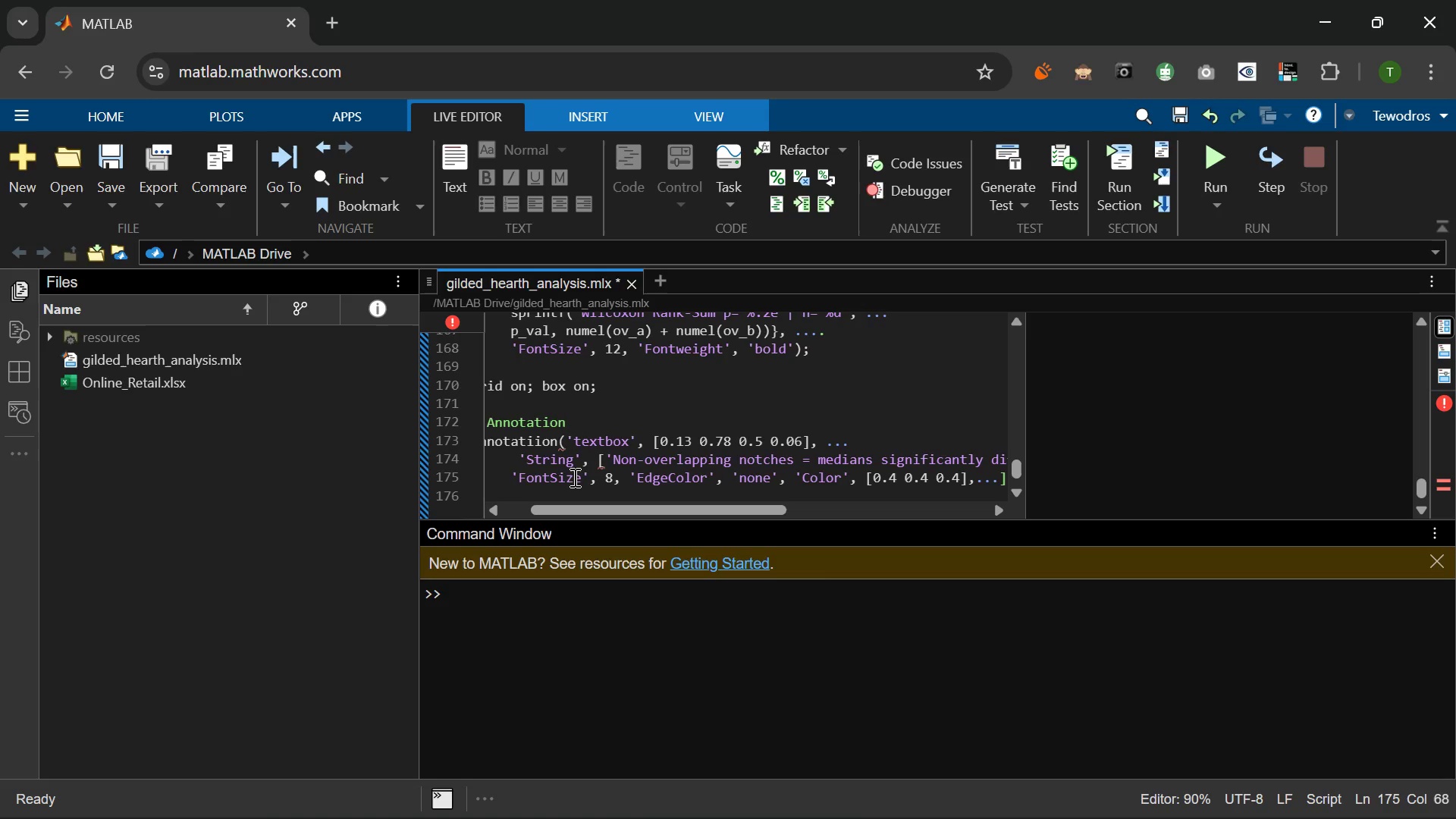 
key(Enter)
 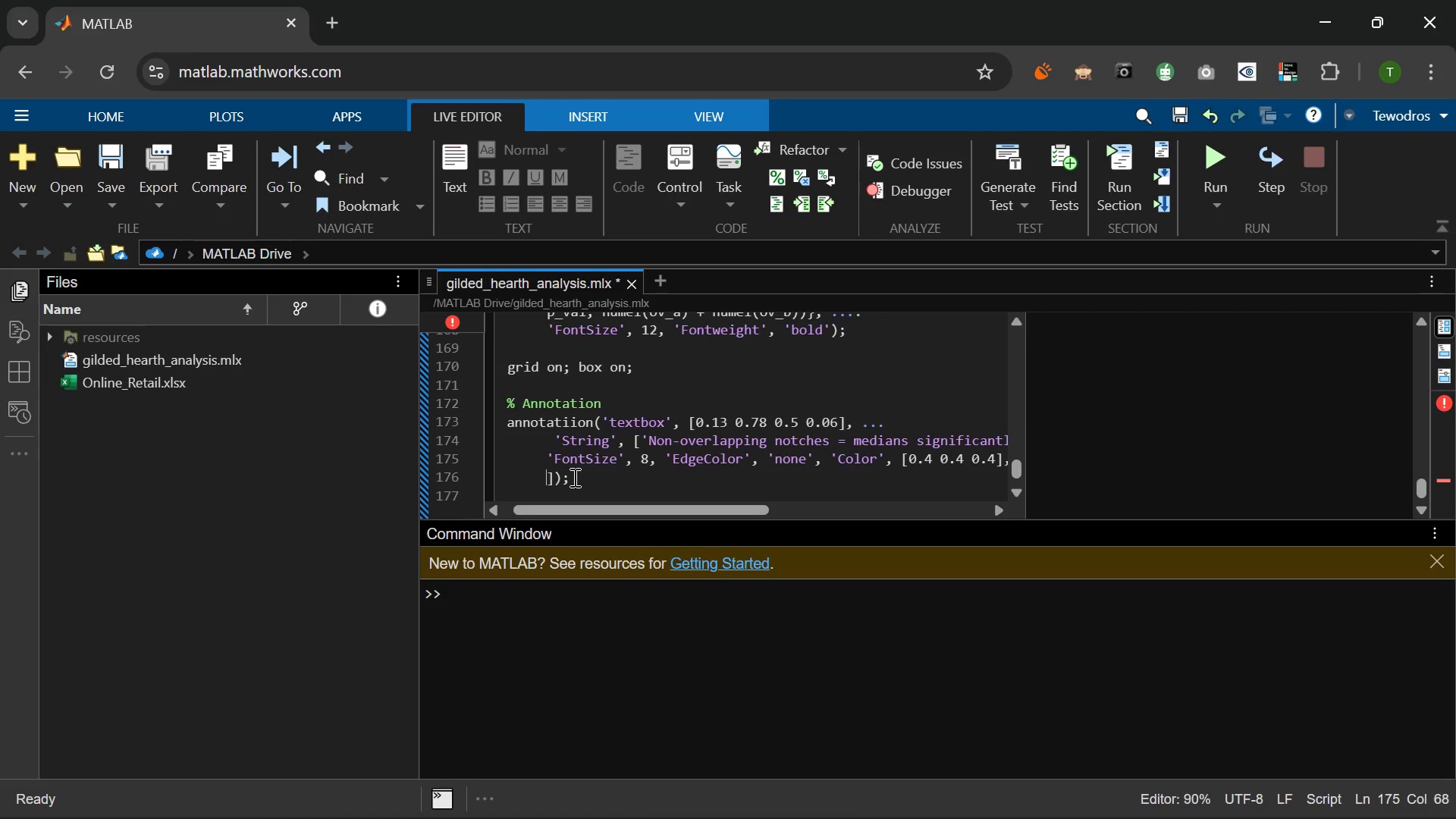 
type('FontAngle)
 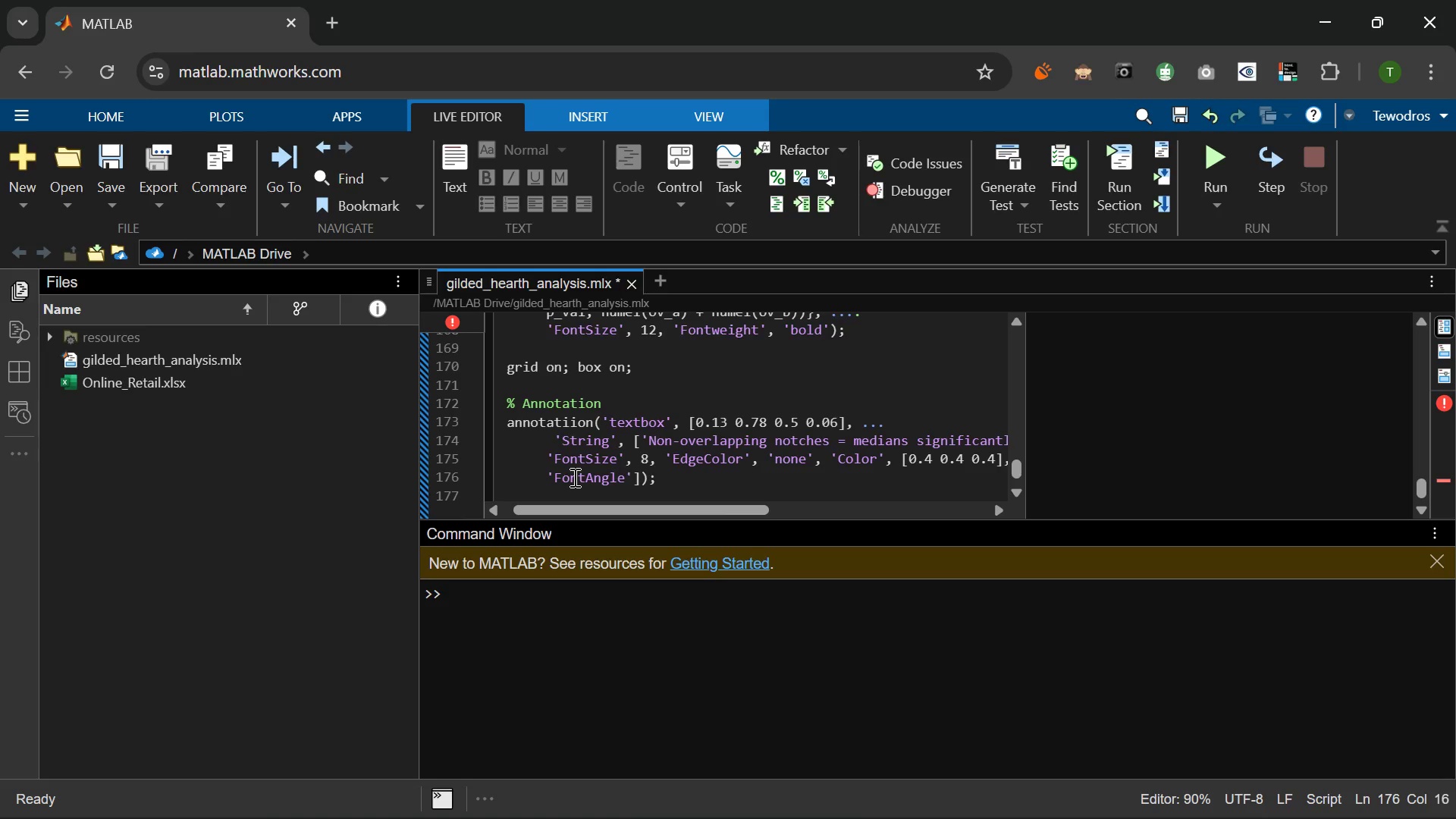 
key(ArrowRight)
 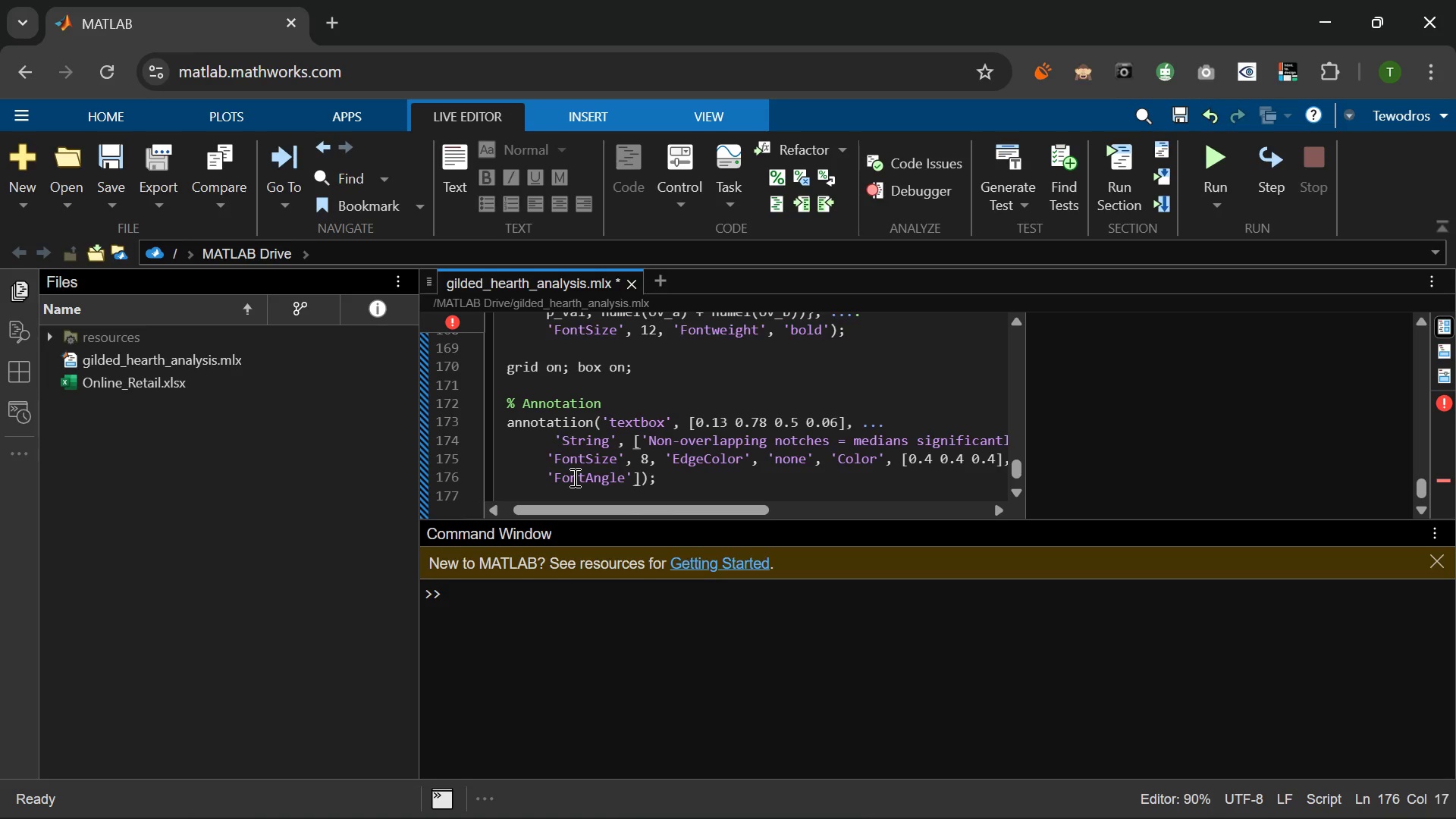 
type(, 'italic)
 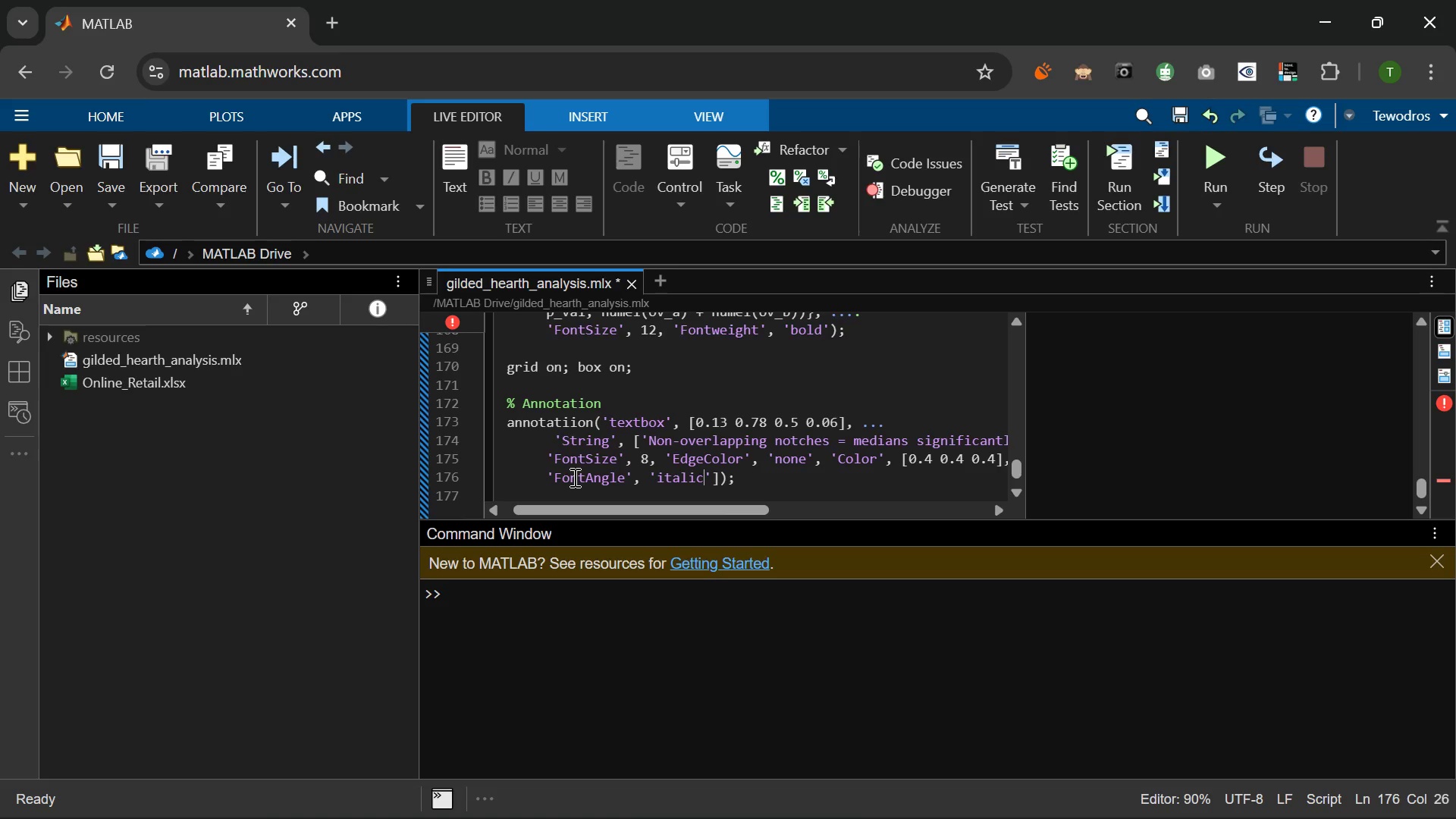 
wait(5.06)
 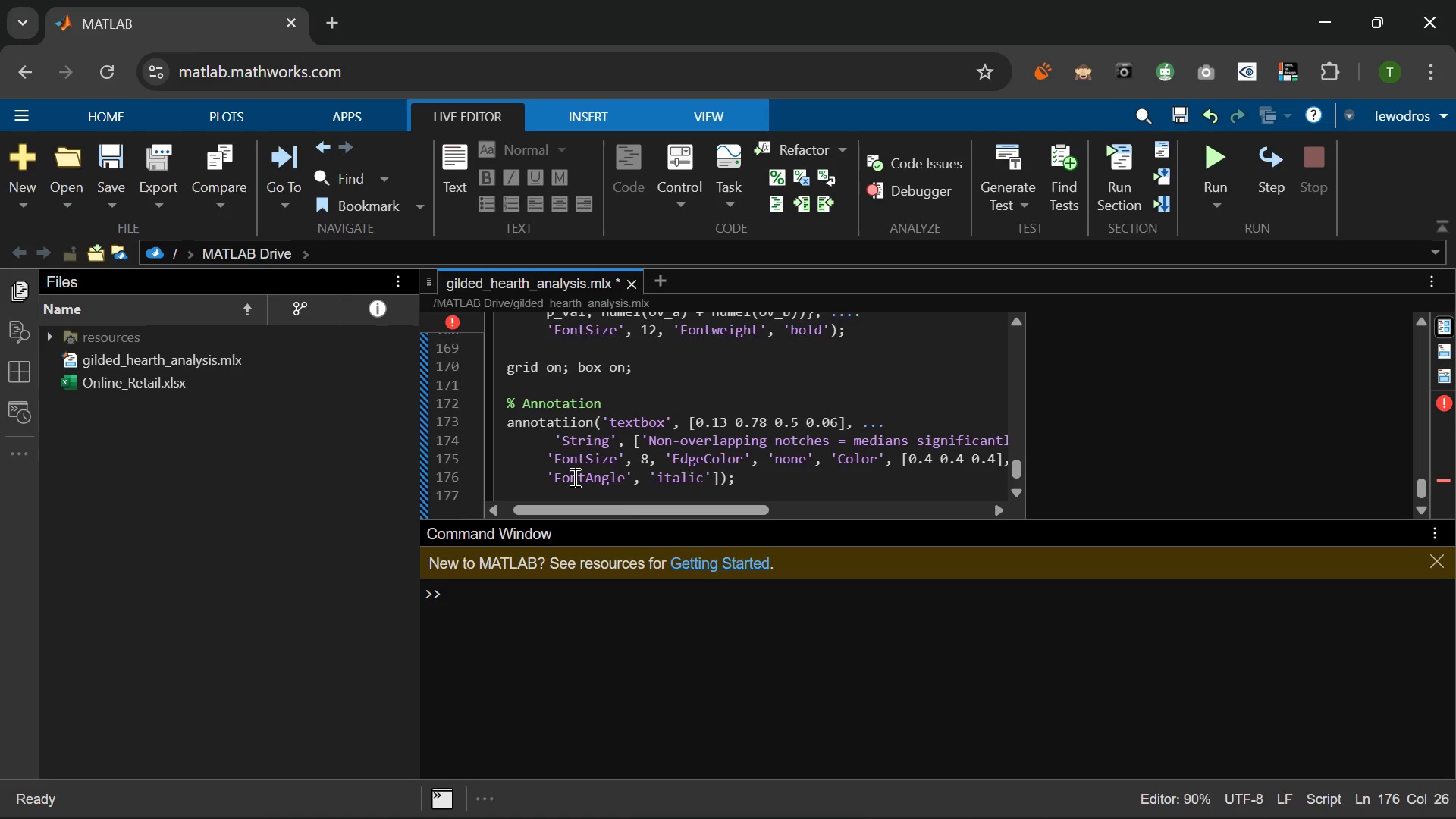 
key(ArrowRight)
 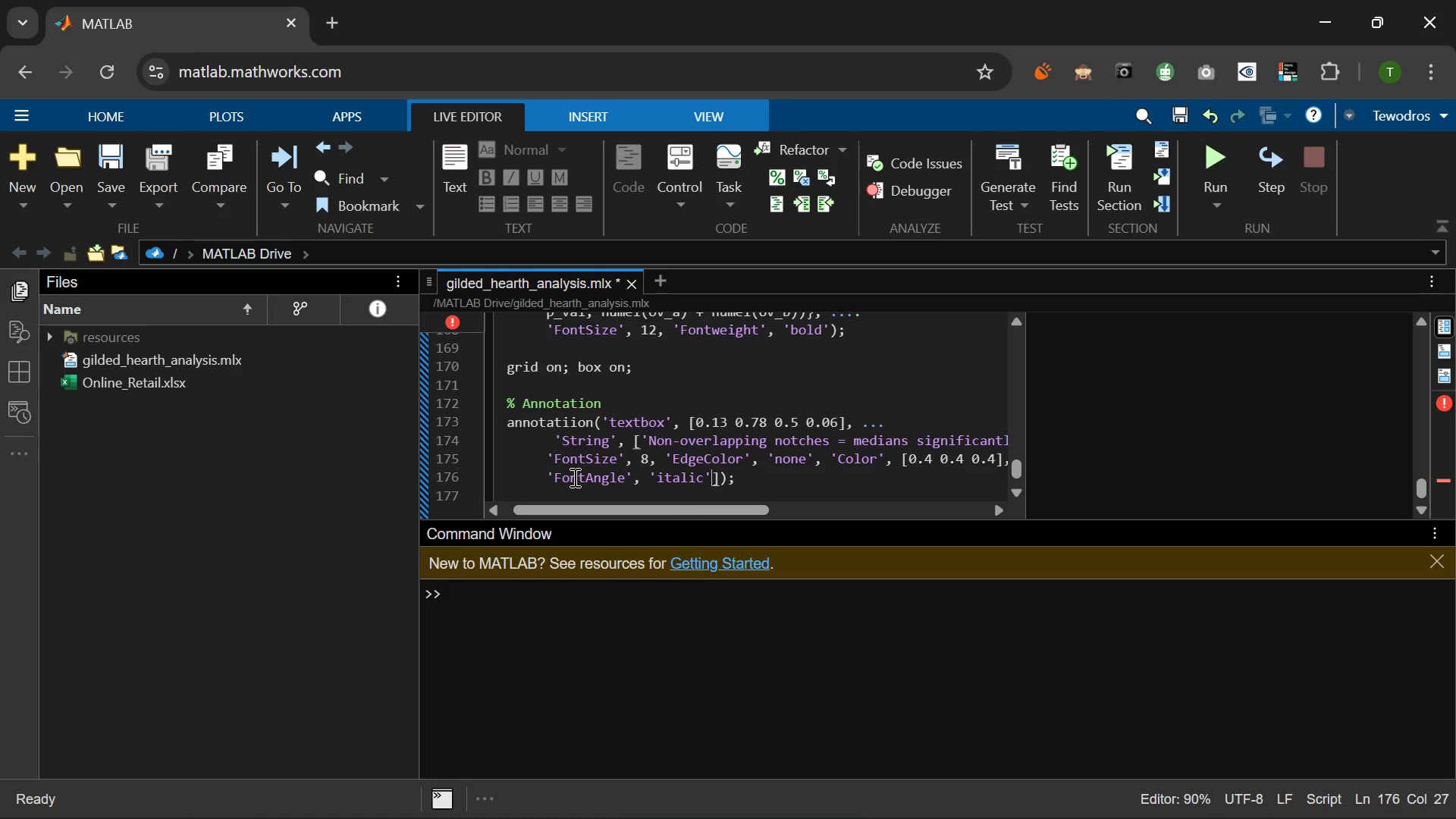 
key(ArrowRight)
 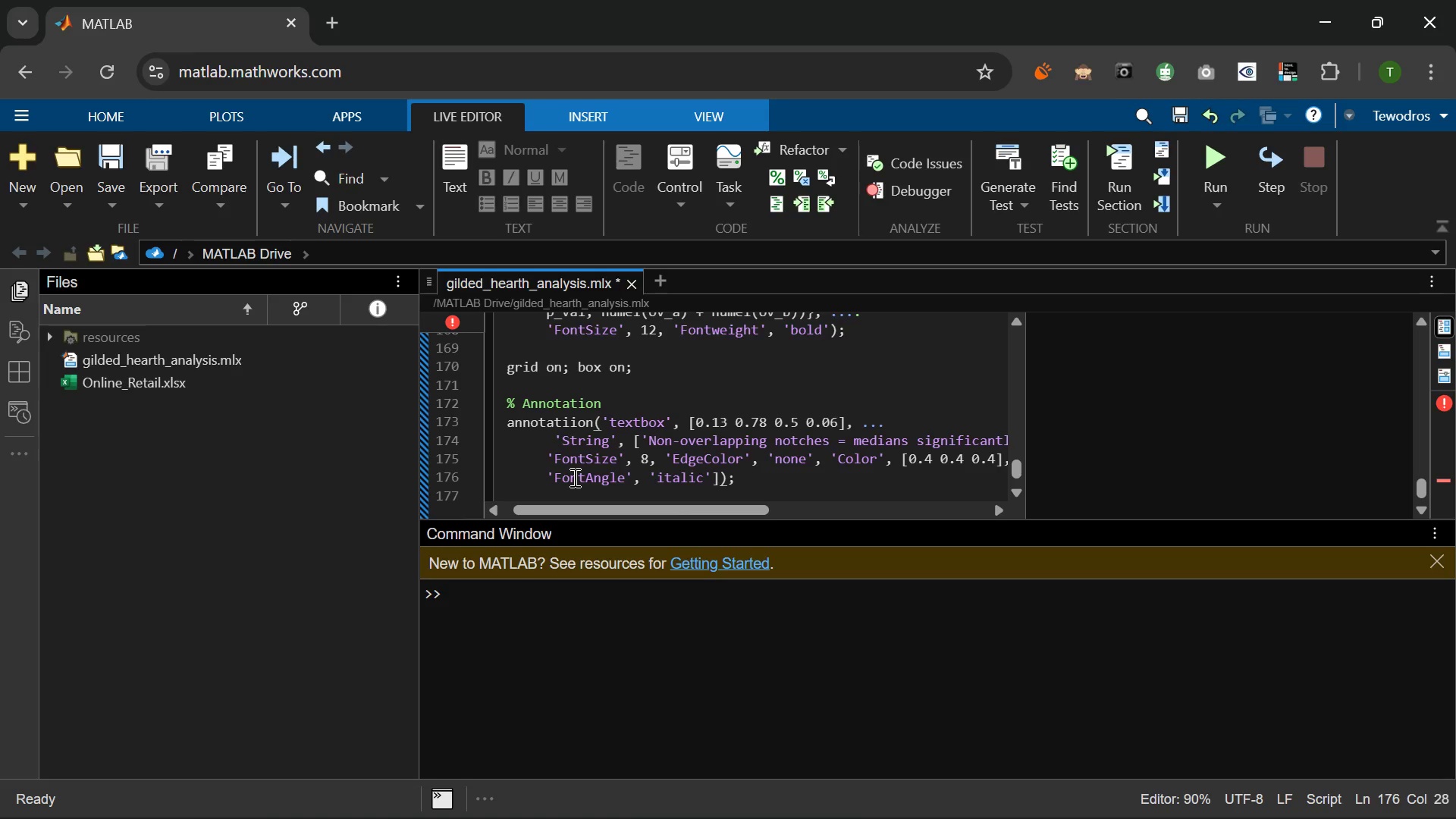 
key(Backspace)
 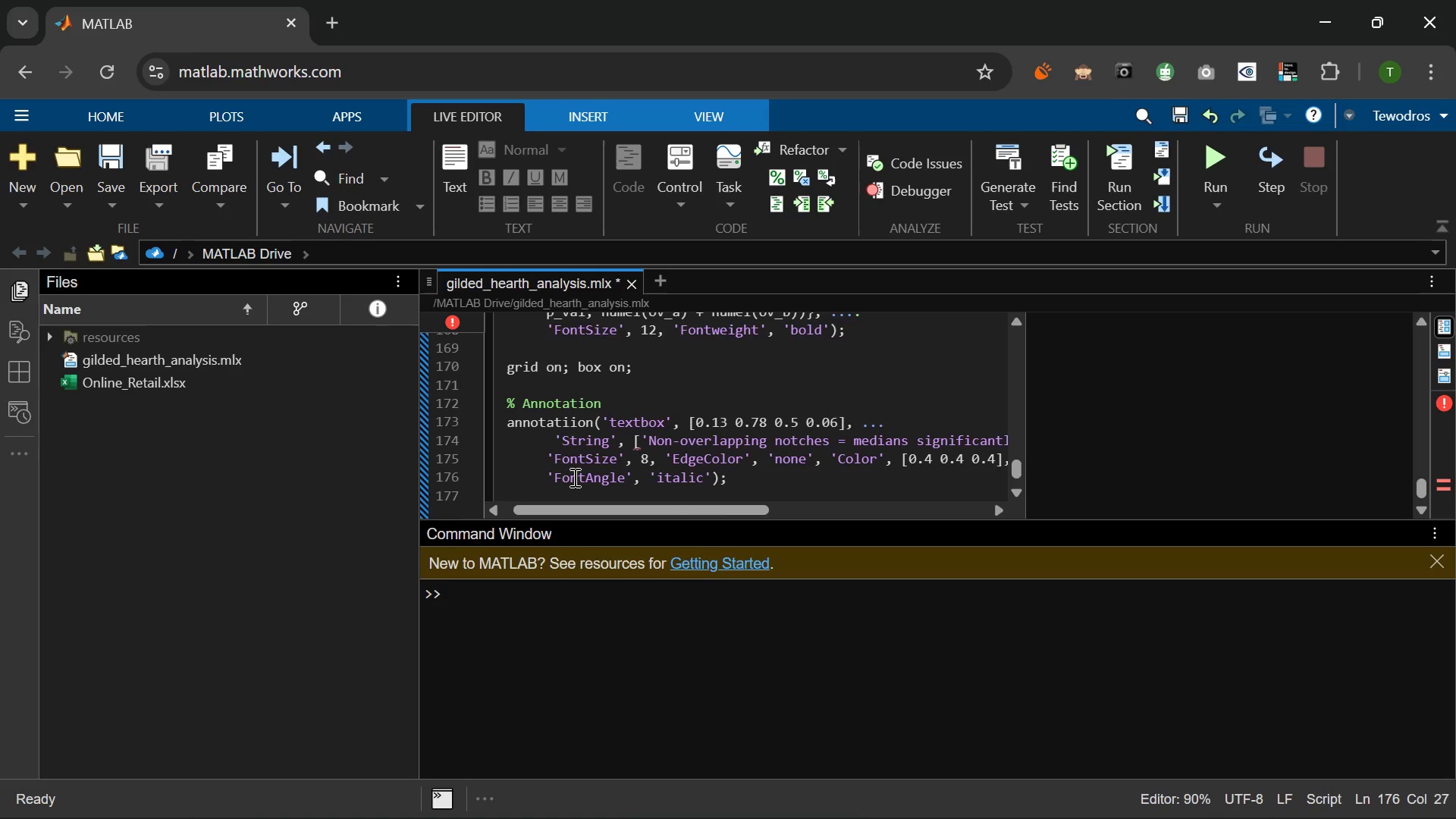 
key(ArrowRight)
 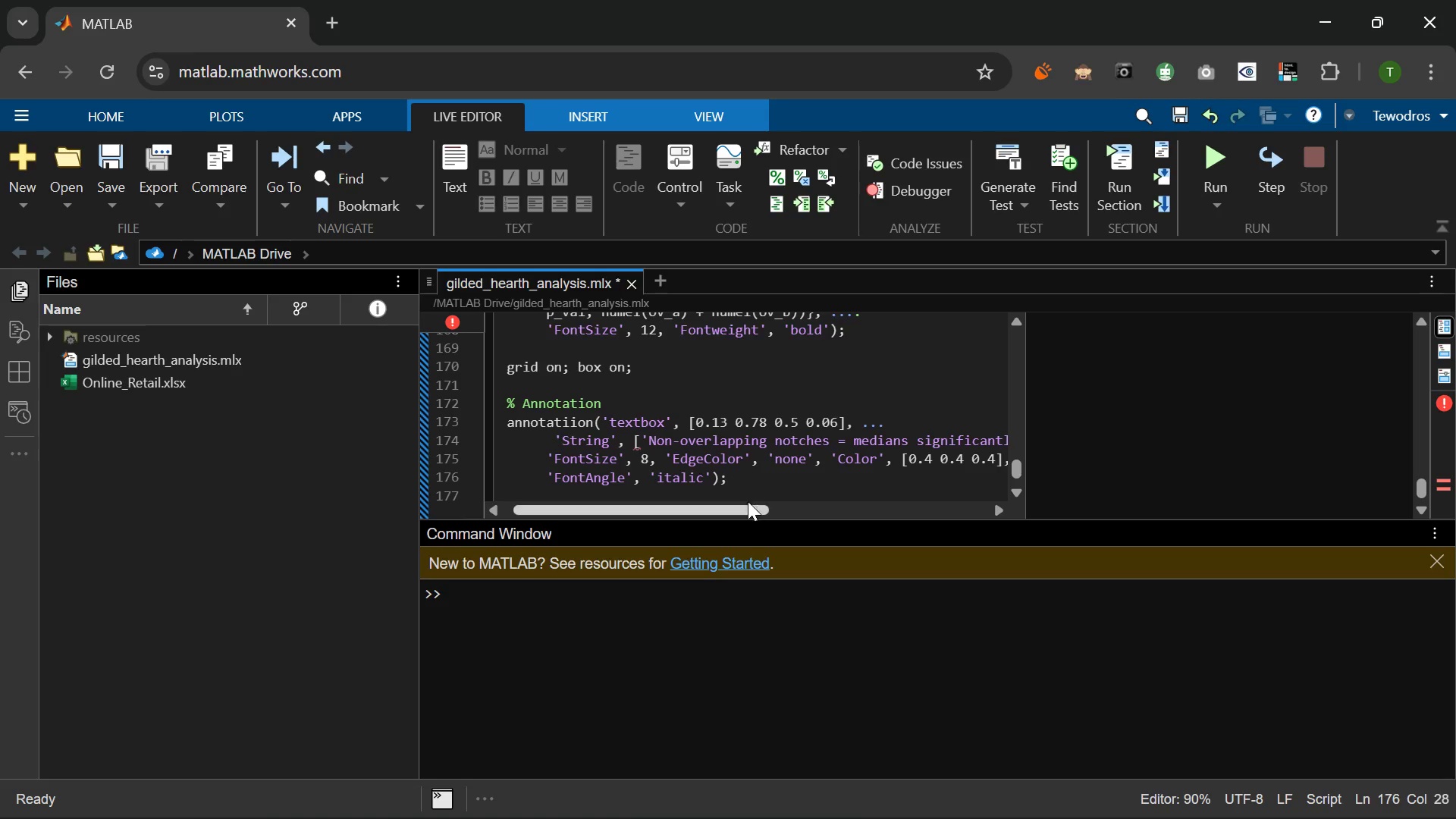 
left_click([773, 477])
 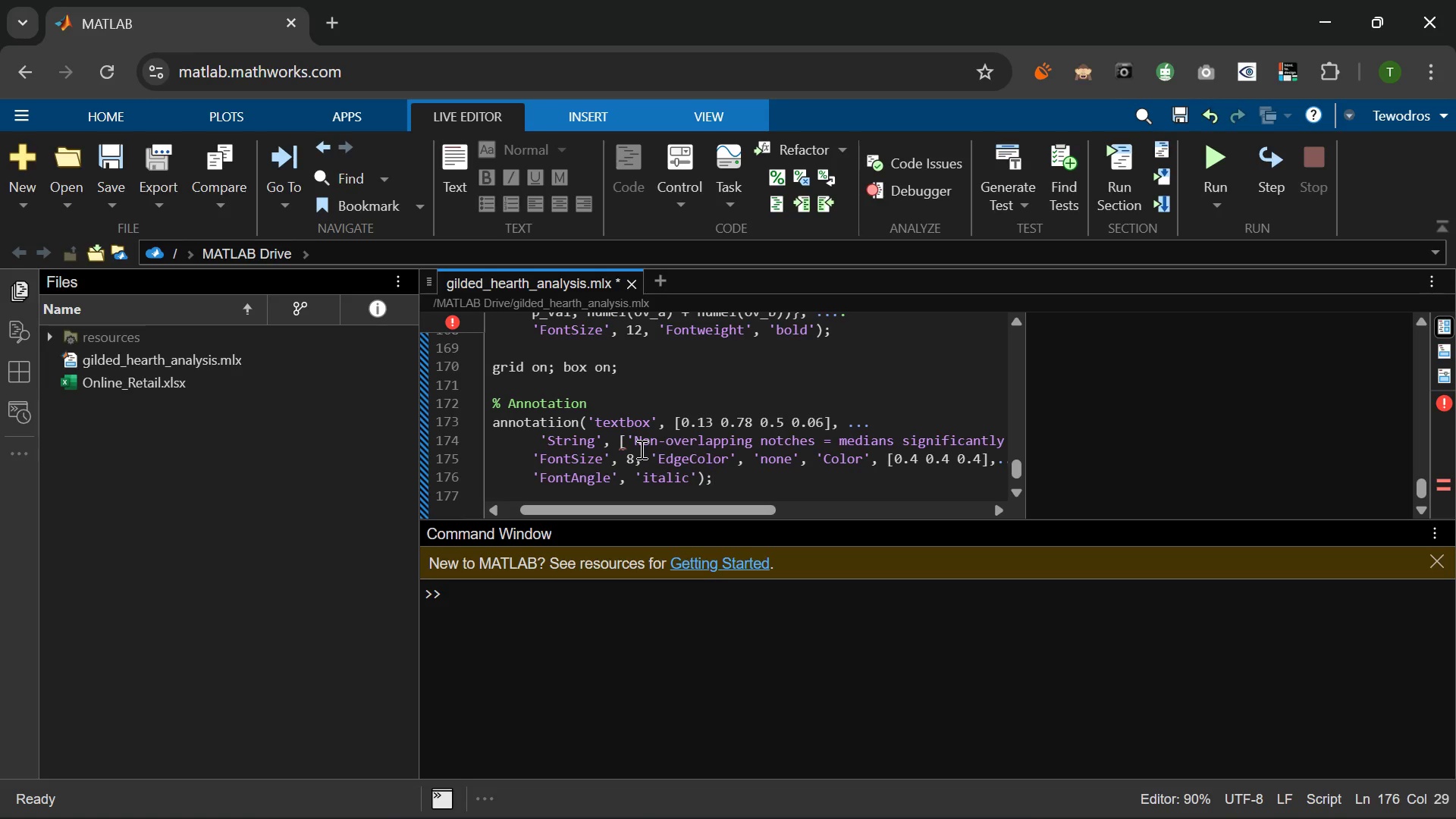 
wait(5.84)
 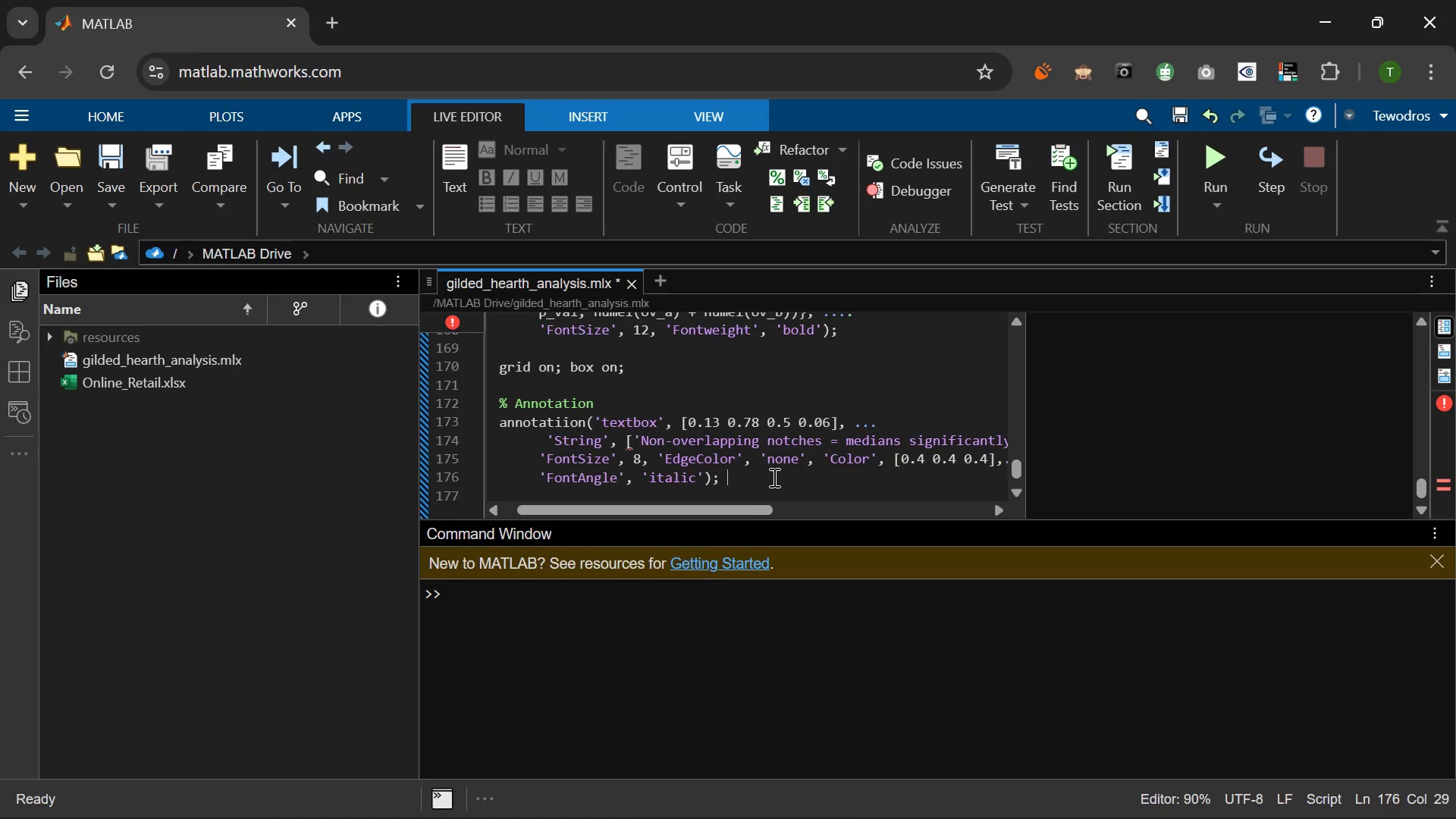 
left_click([623, 442])
 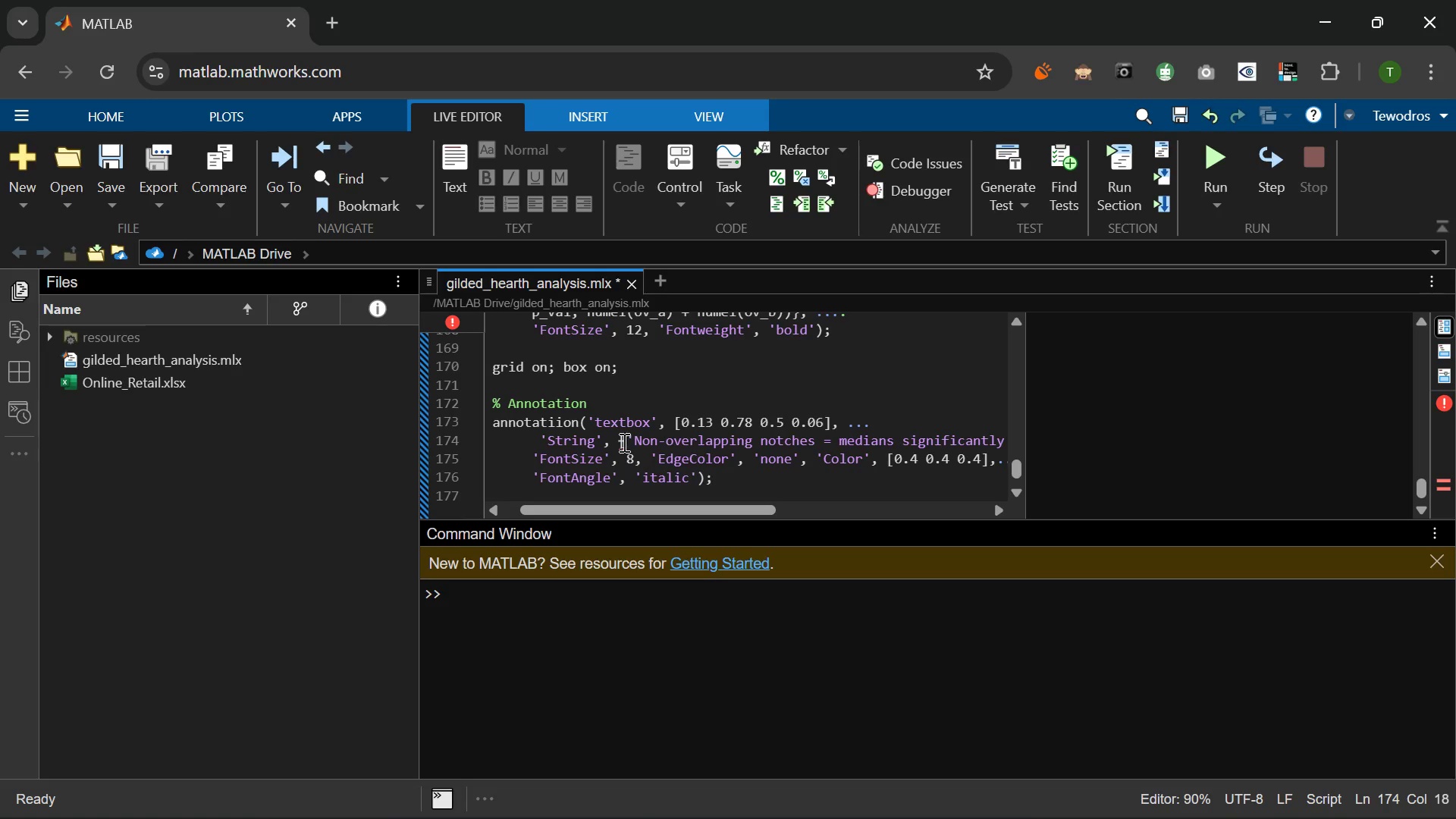 
key(Backspace)
 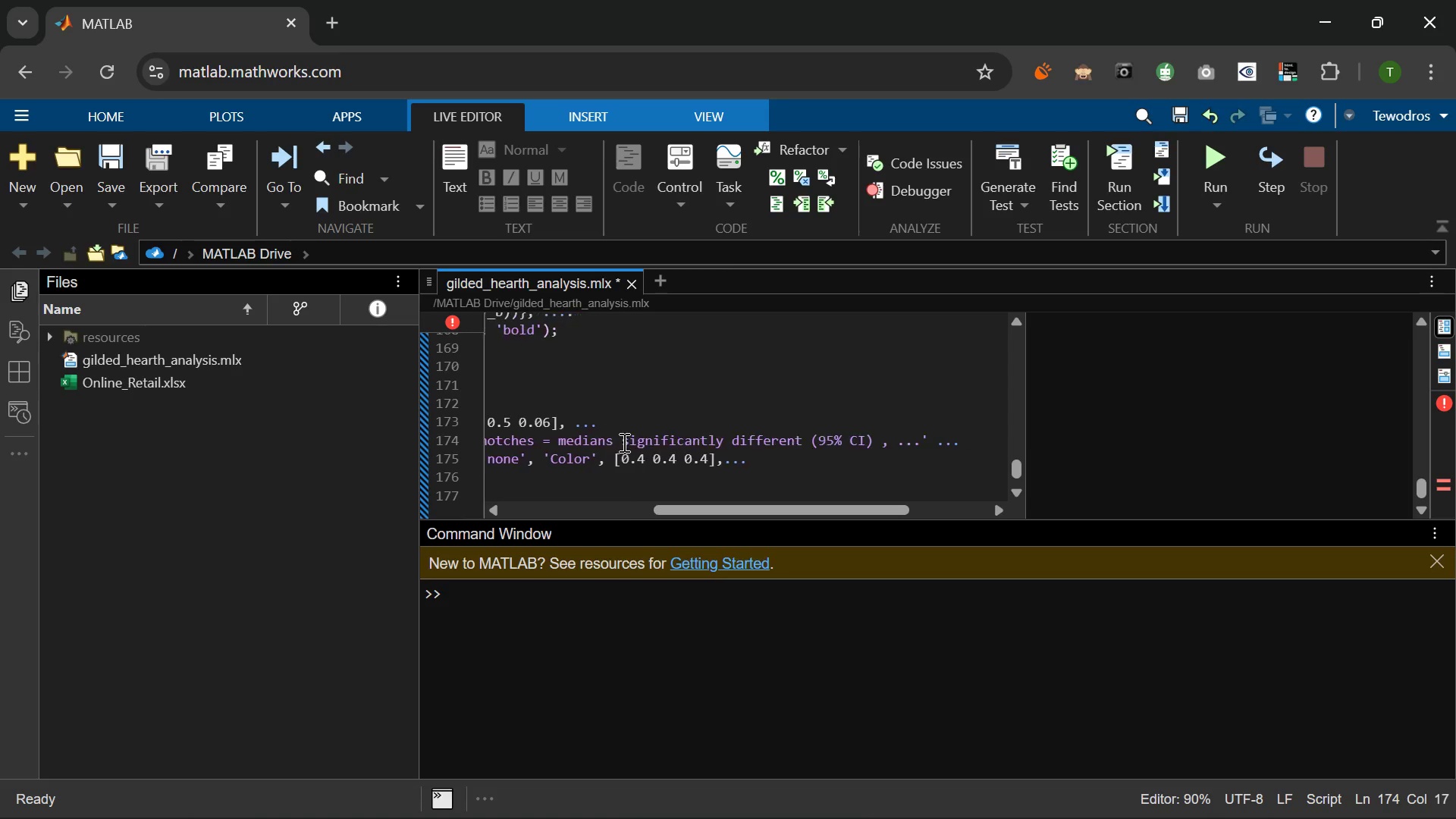 
wait(5.88)
 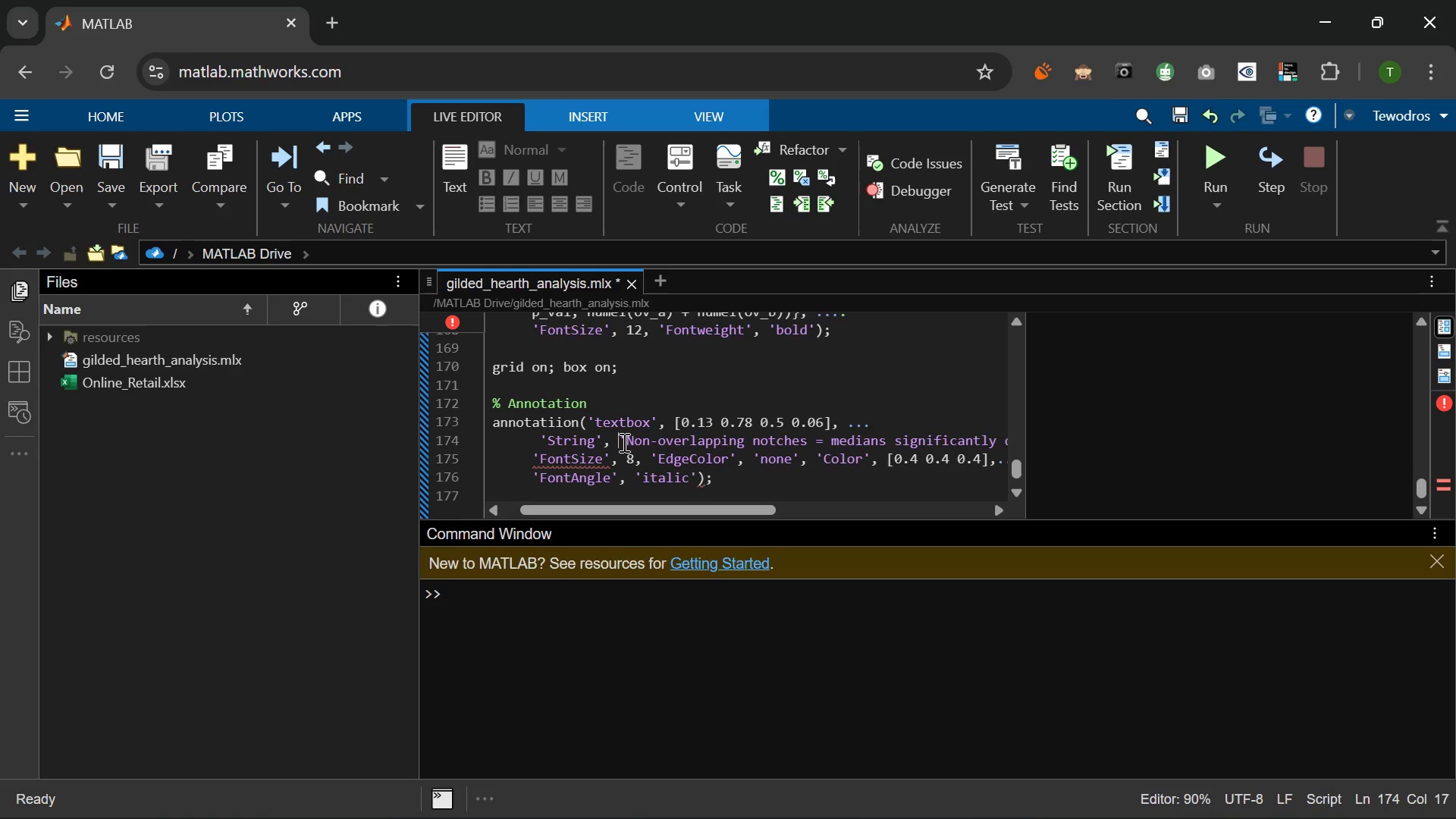 
left_click([922, 437])
 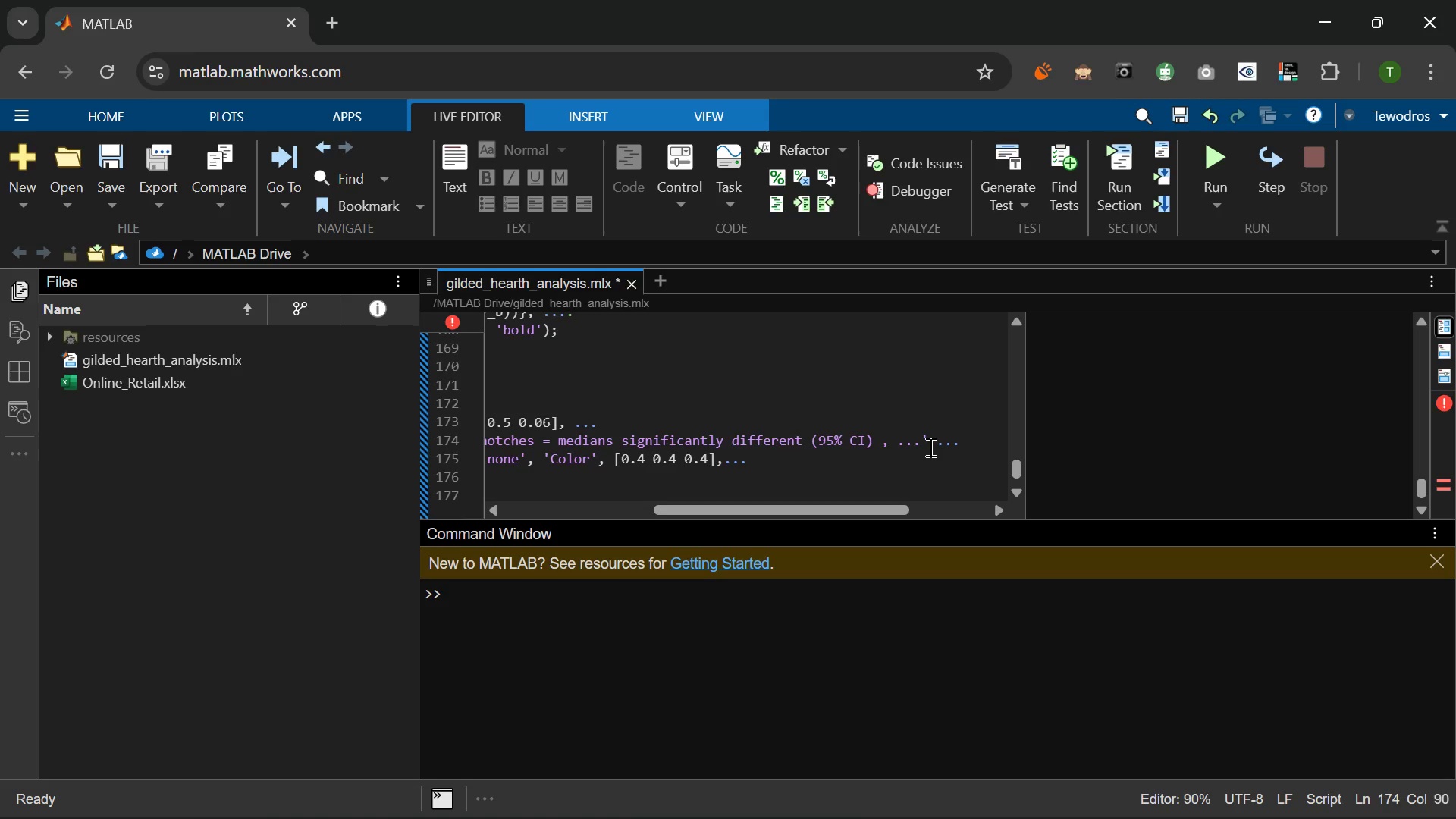 
key(Backspace)
 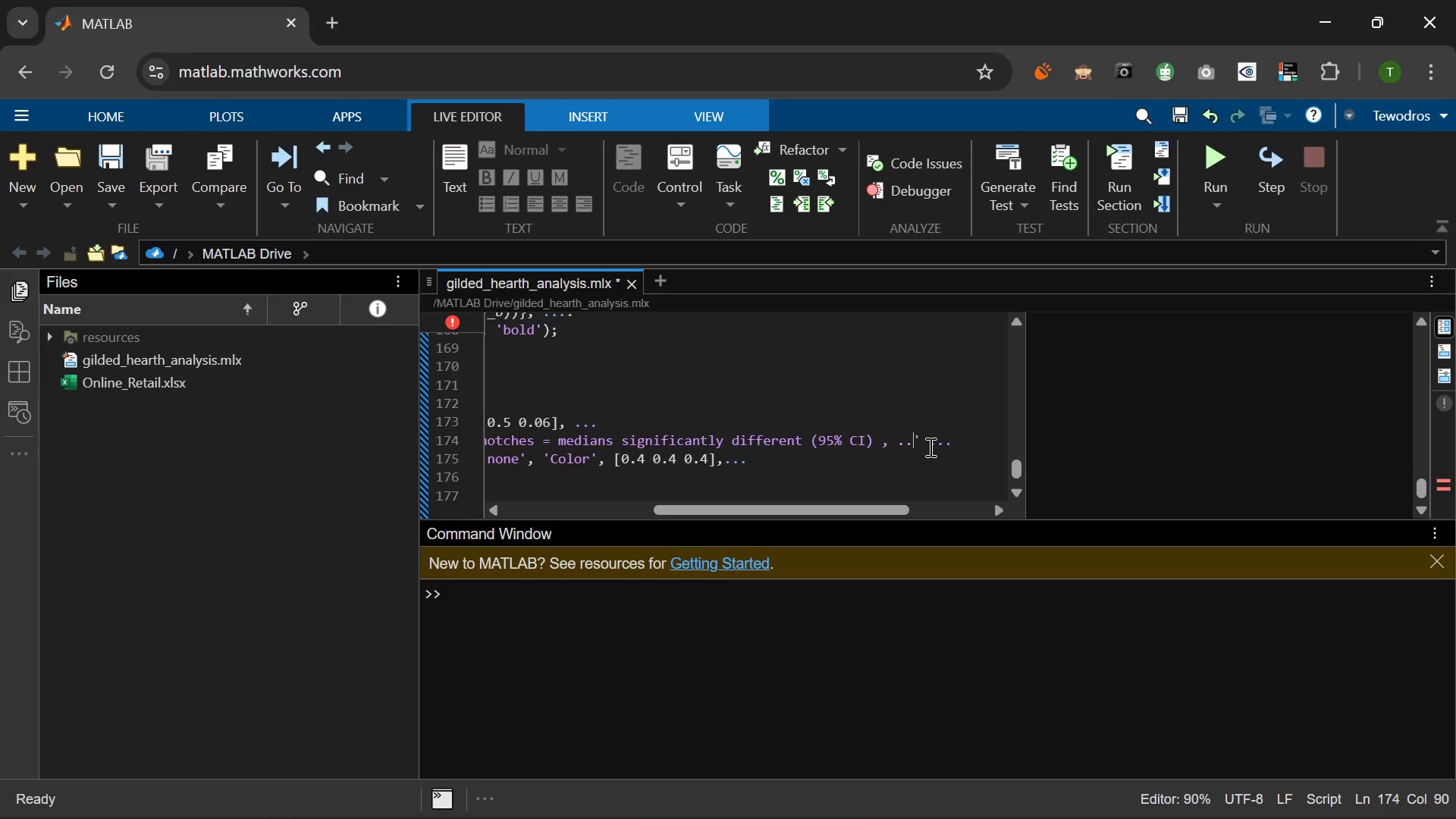 
key(Backspace)
 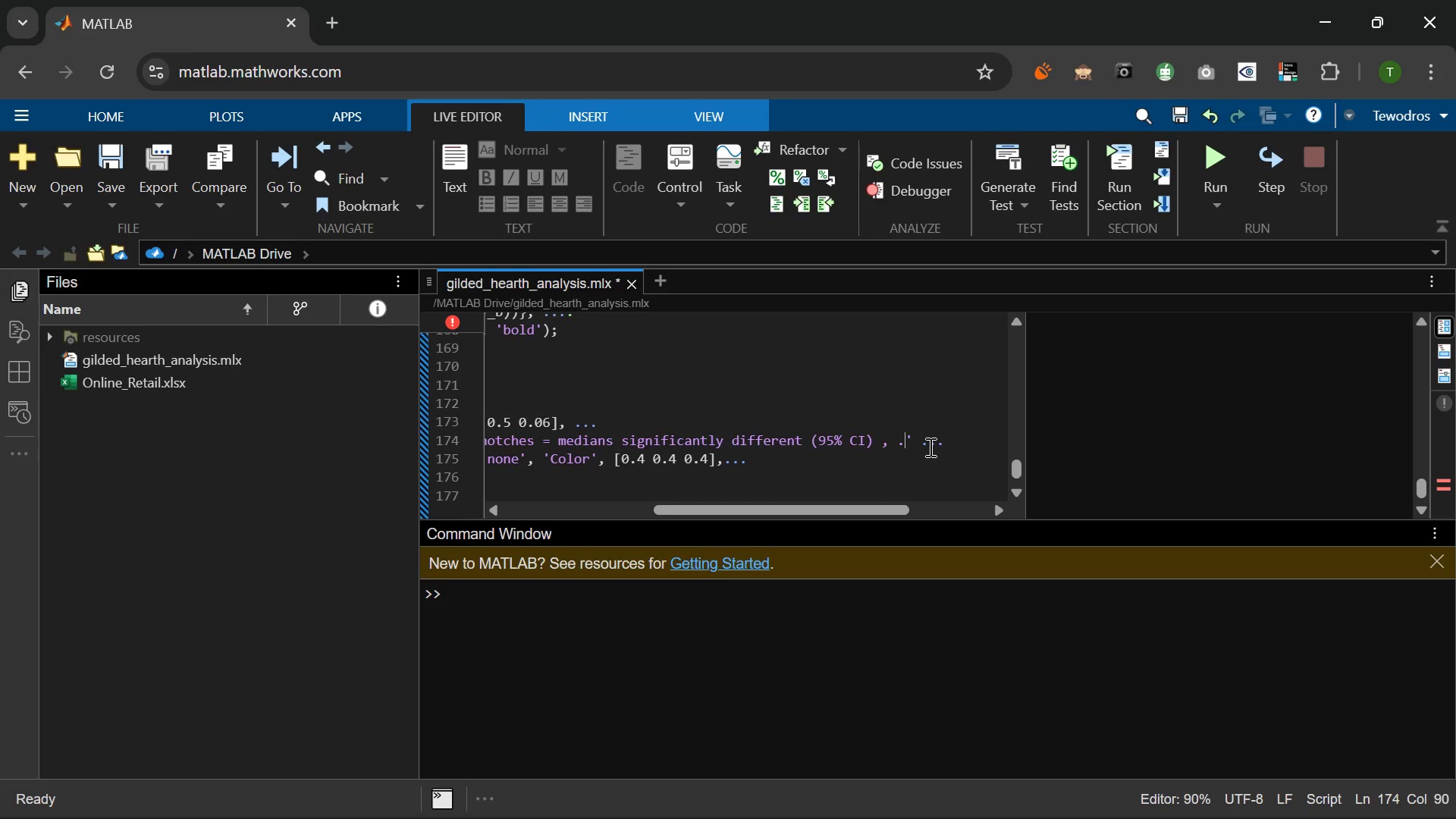 
key(Backspace)
 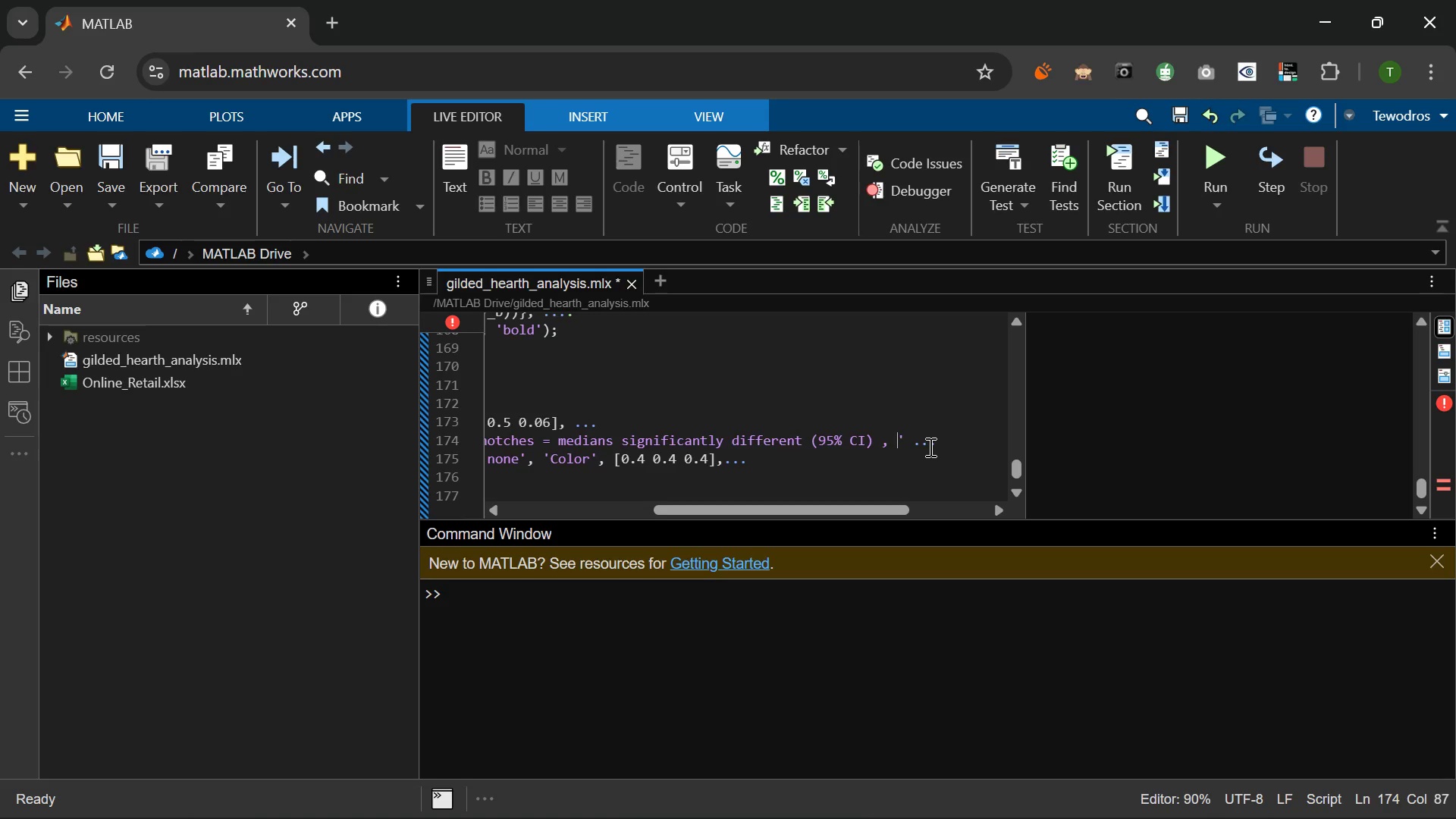 
key(ArrowRight)
 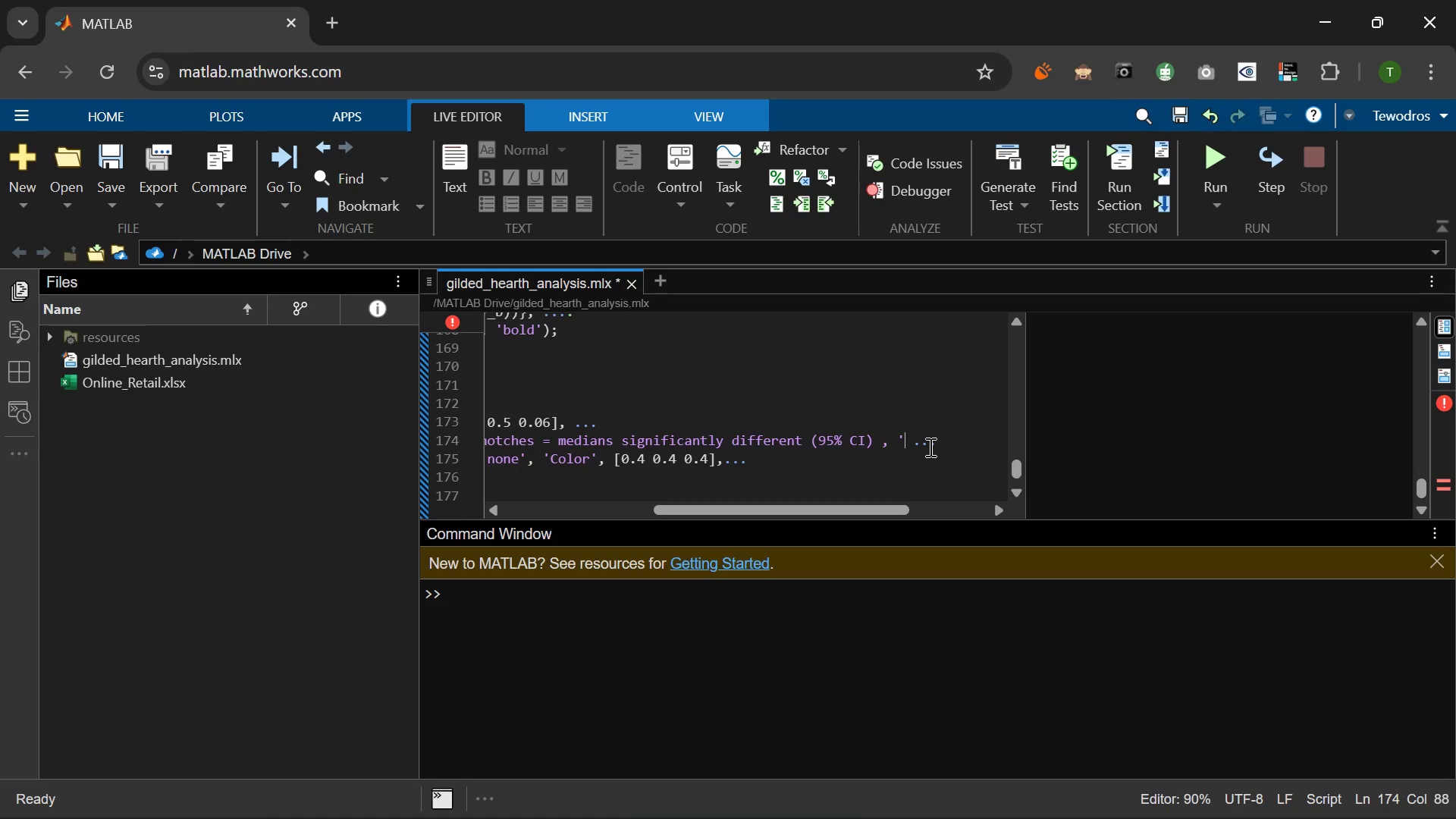 
key(Backspace)
 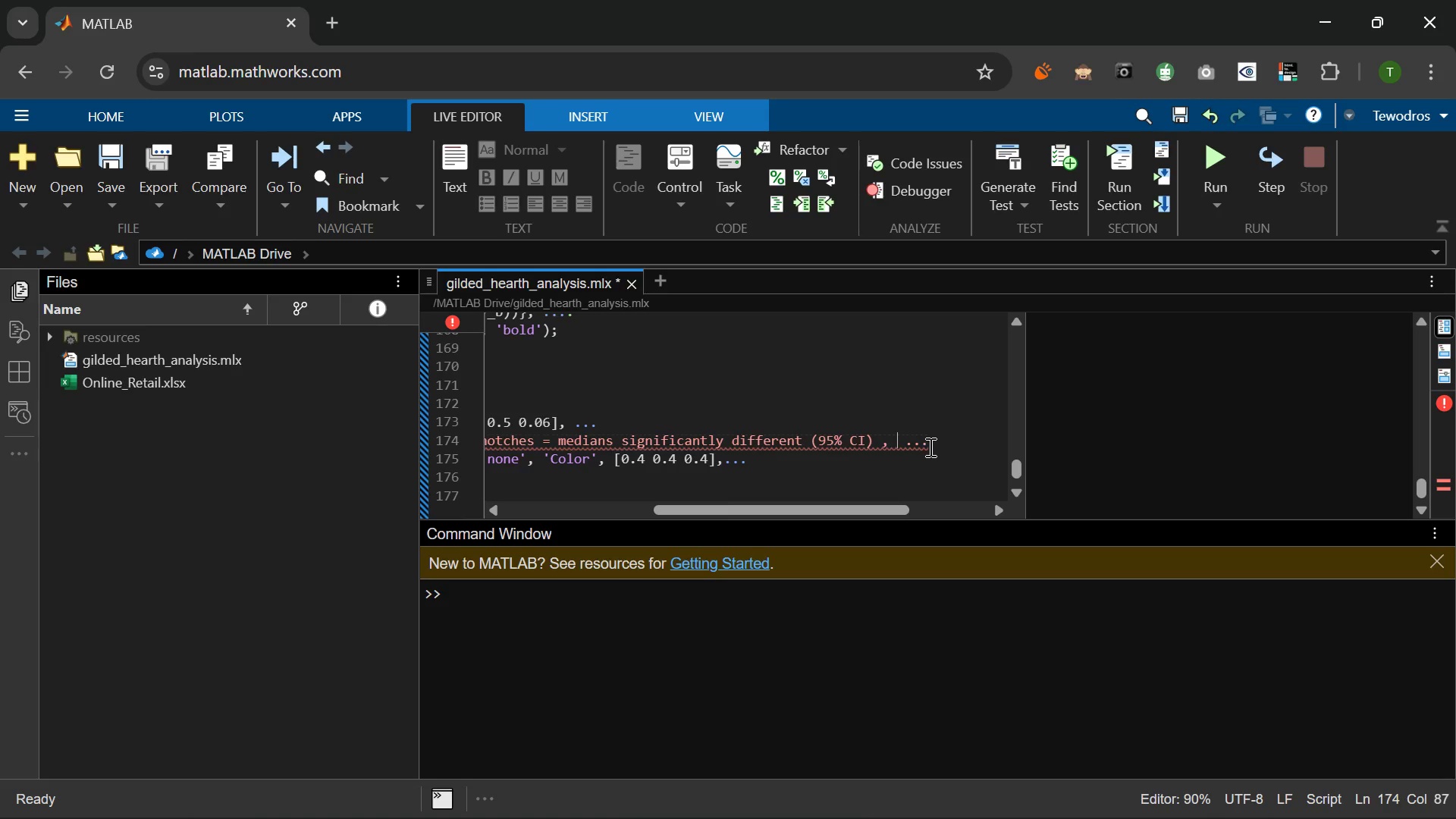 
key(Backspace)
 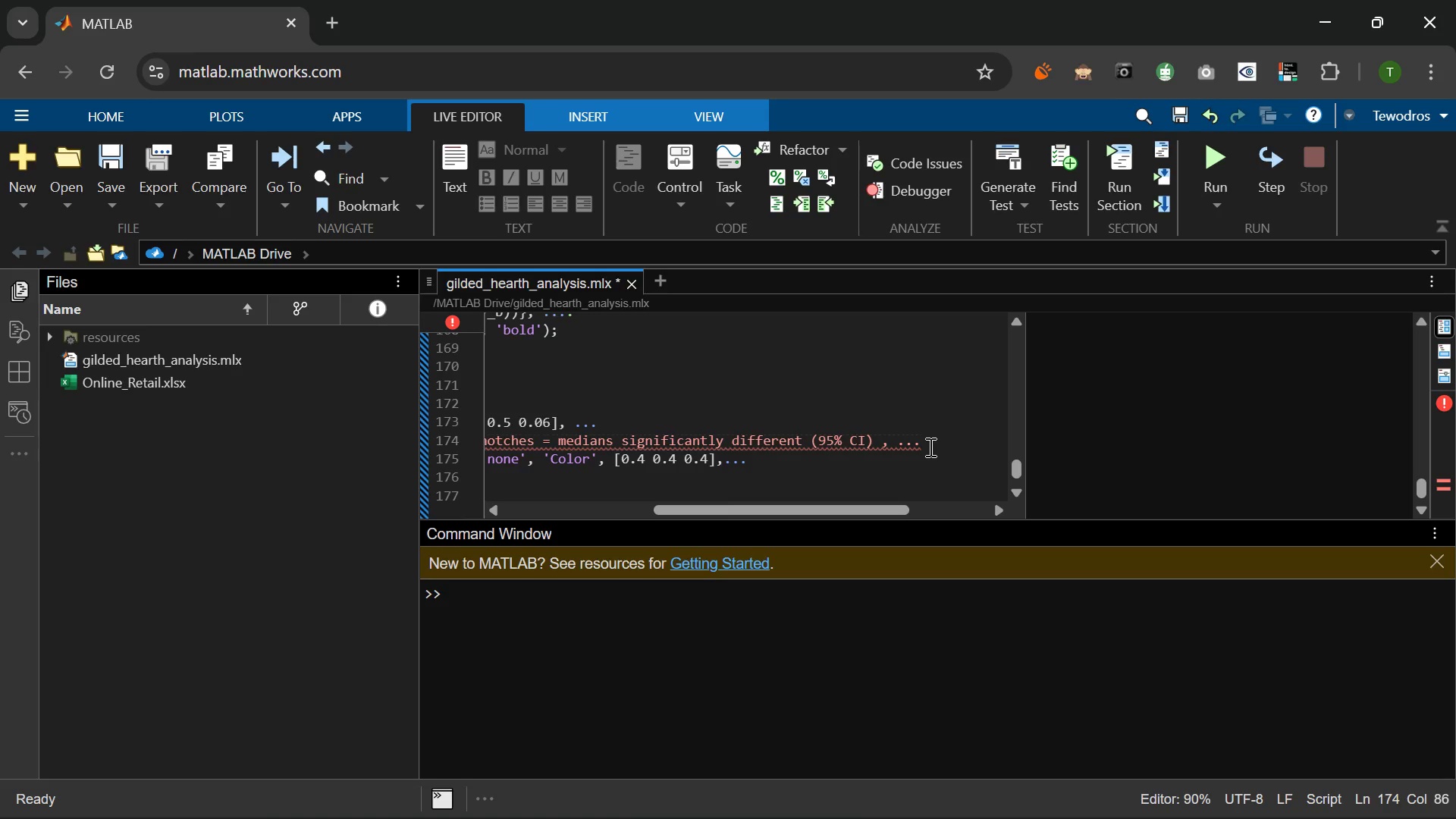 
key(ArrowLeft)
 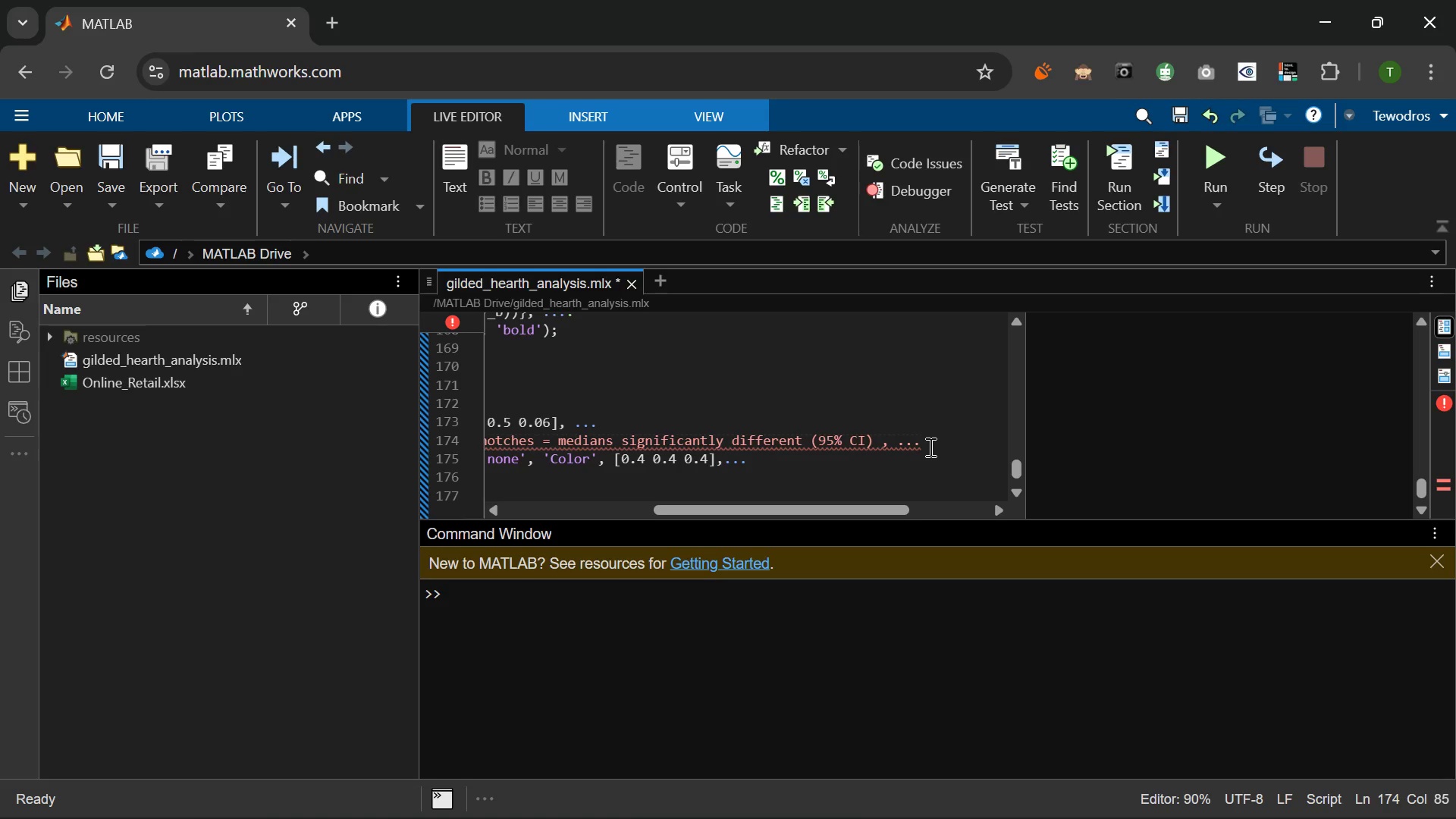 
key(ArrowLeft)
 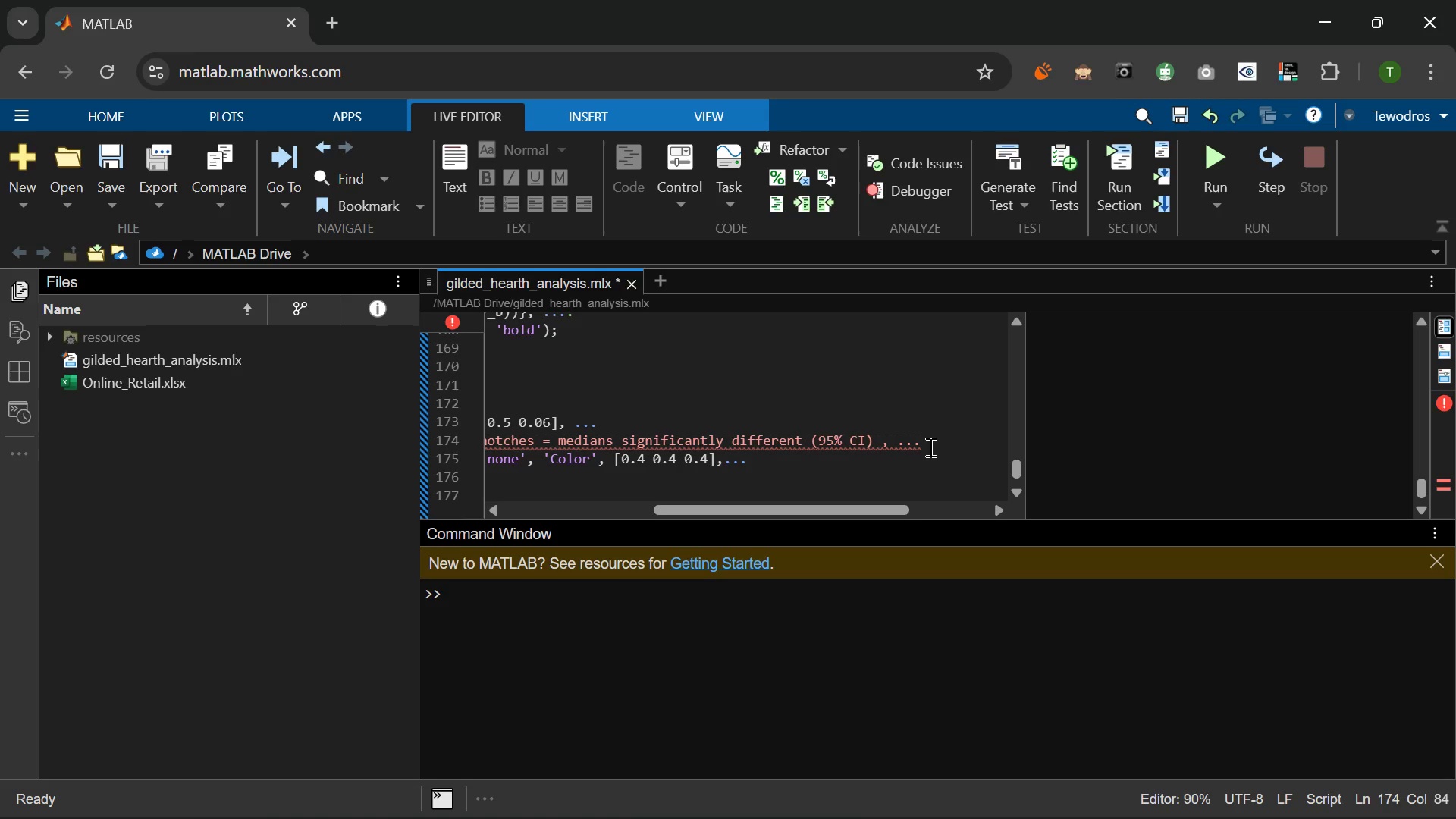 
key(Quote)
 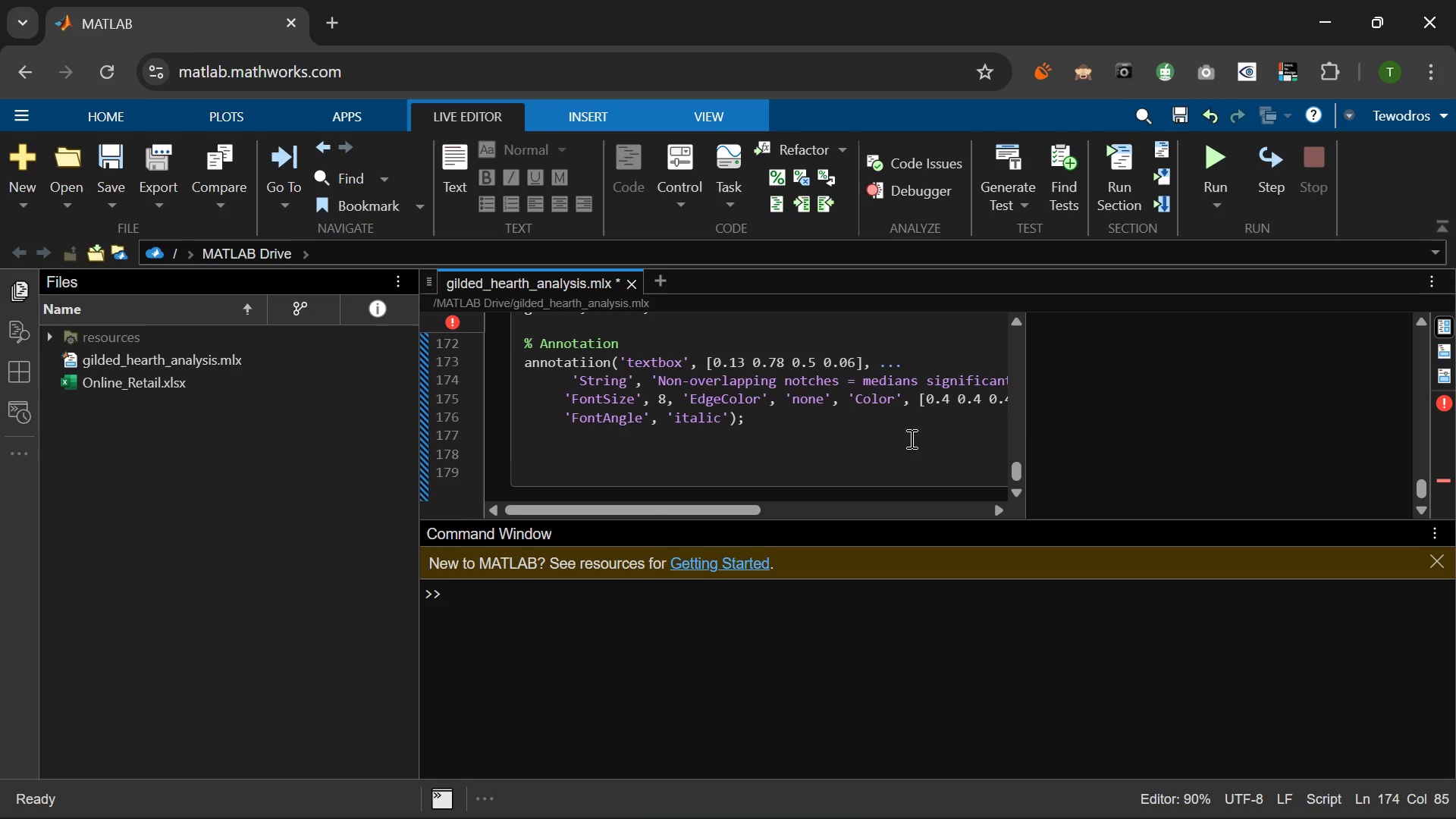 
wait(5.19)
 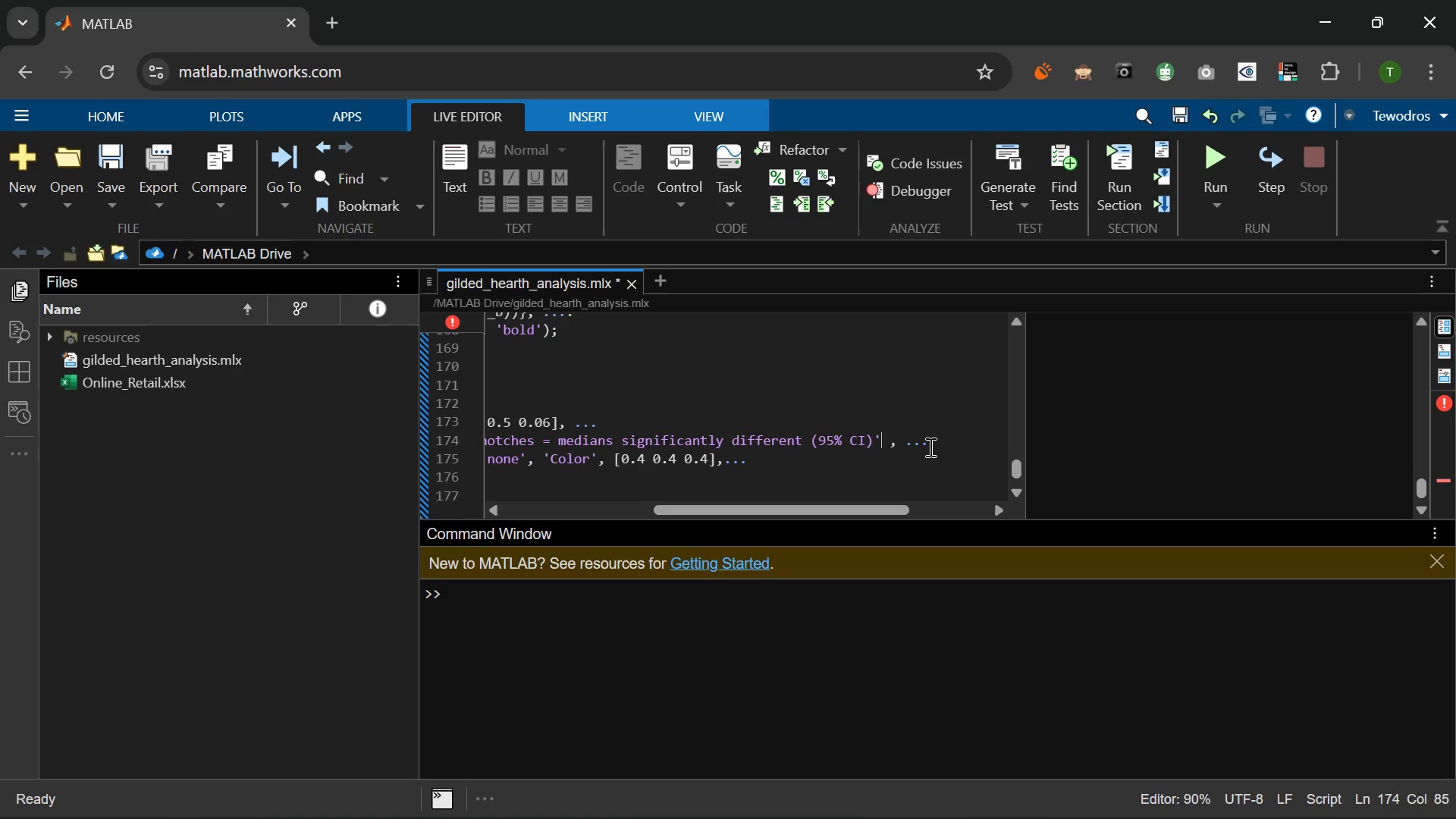 
left_click([780, 425])
 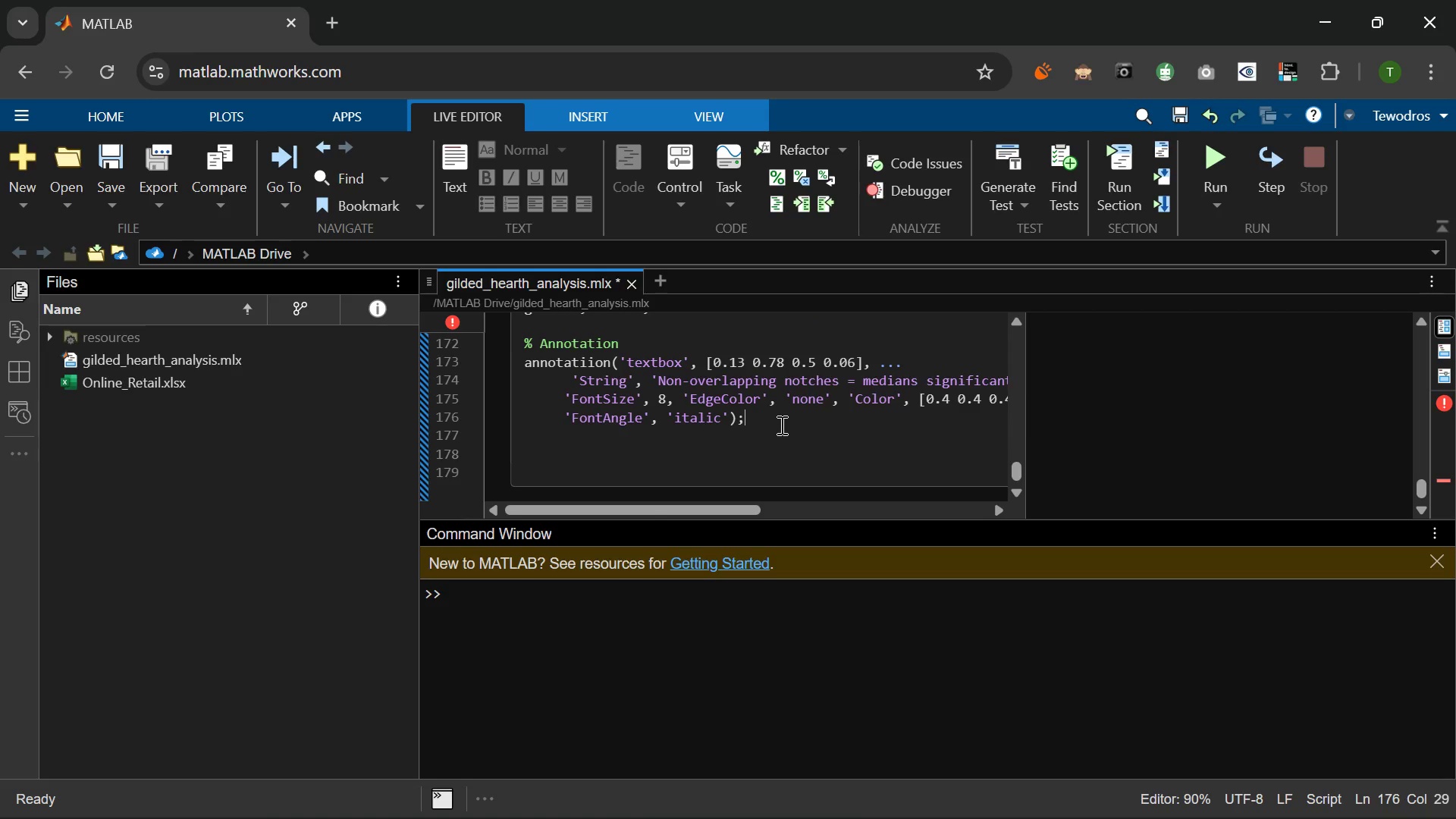 
key(Enter)
 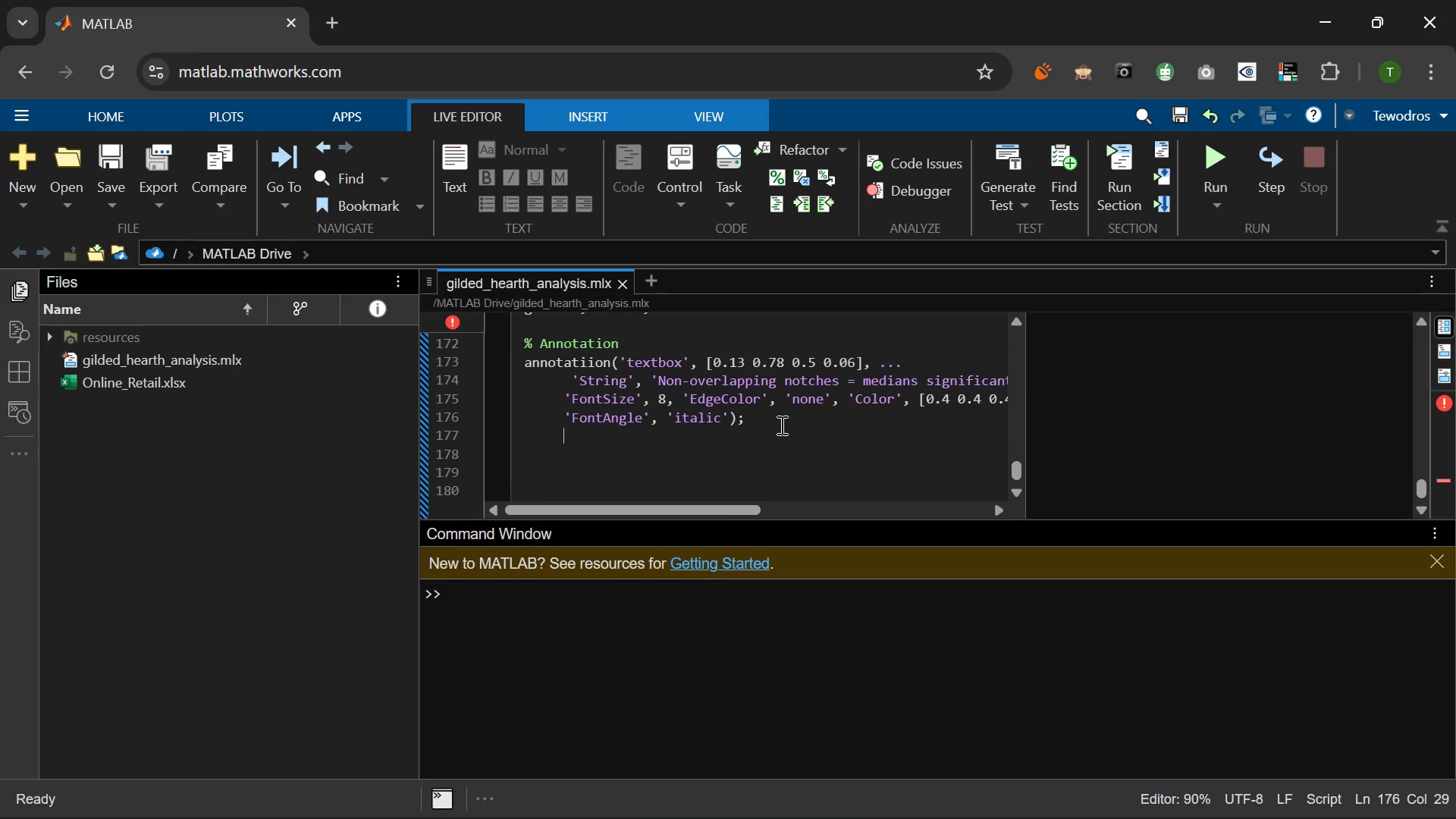 
key(Enter)
 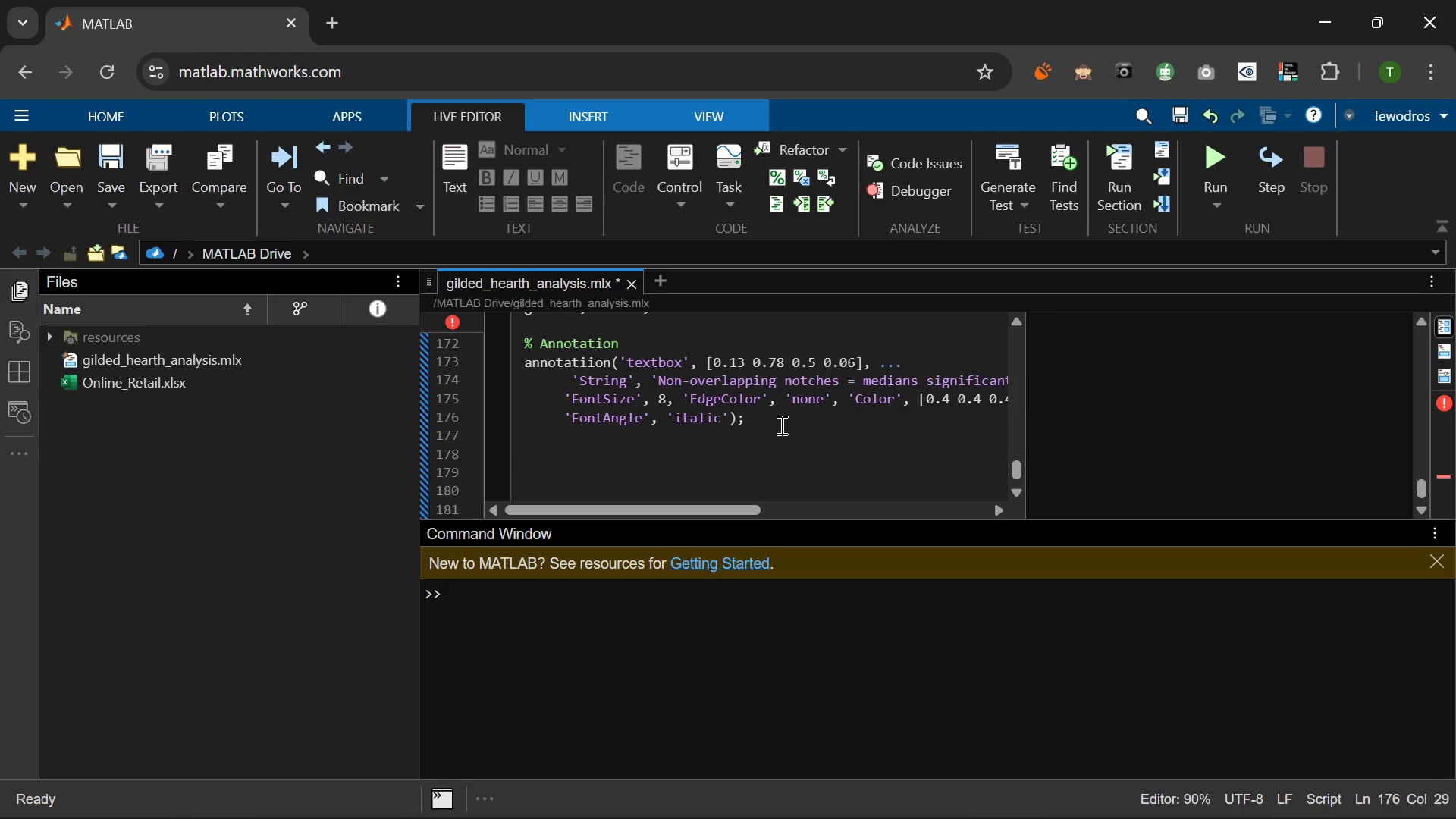 
key(Tab)
key(Tab)
type(saveas(gcf, 'fig1_boxplot.png)
 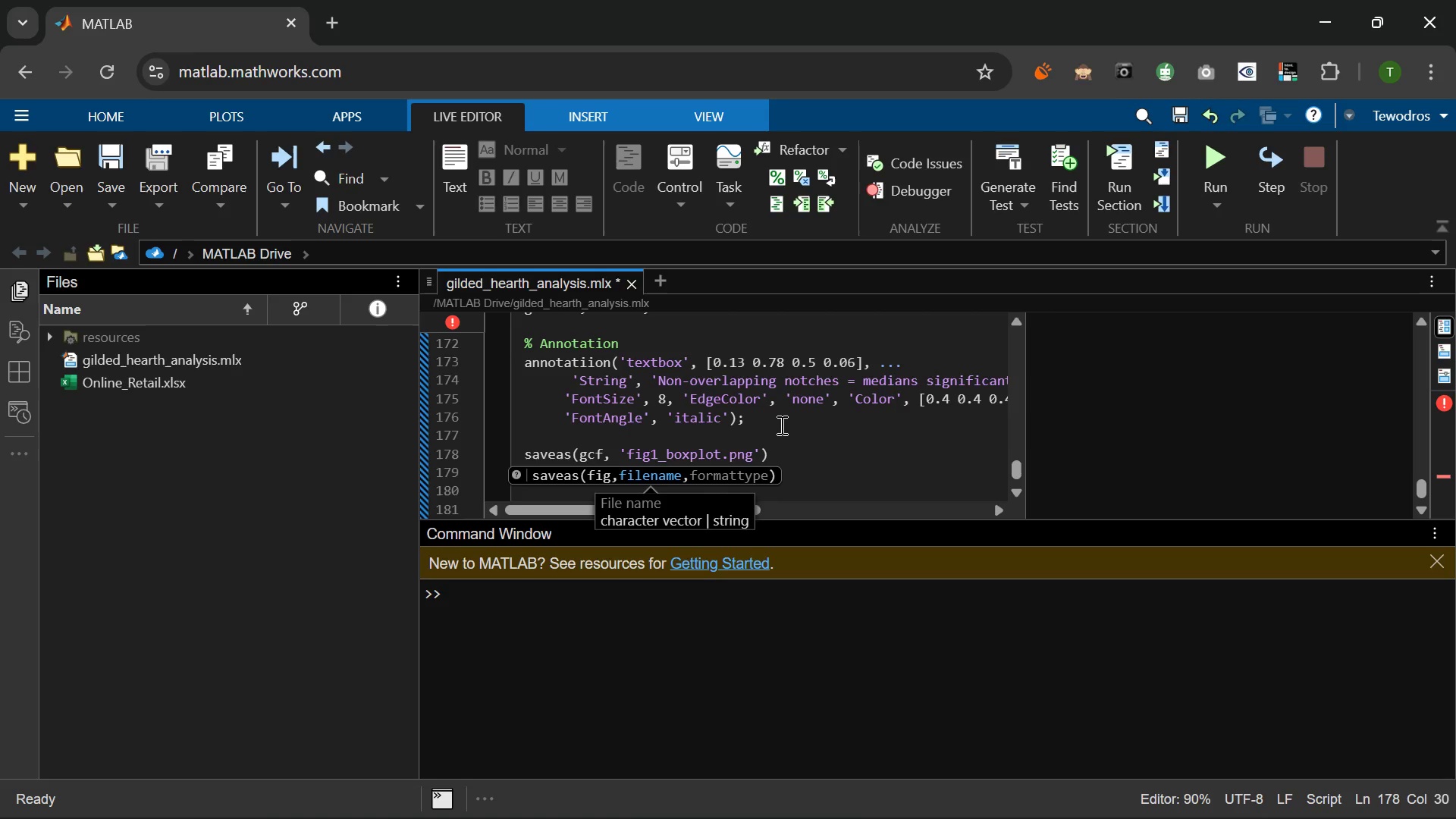 
key(ArrowRight)
 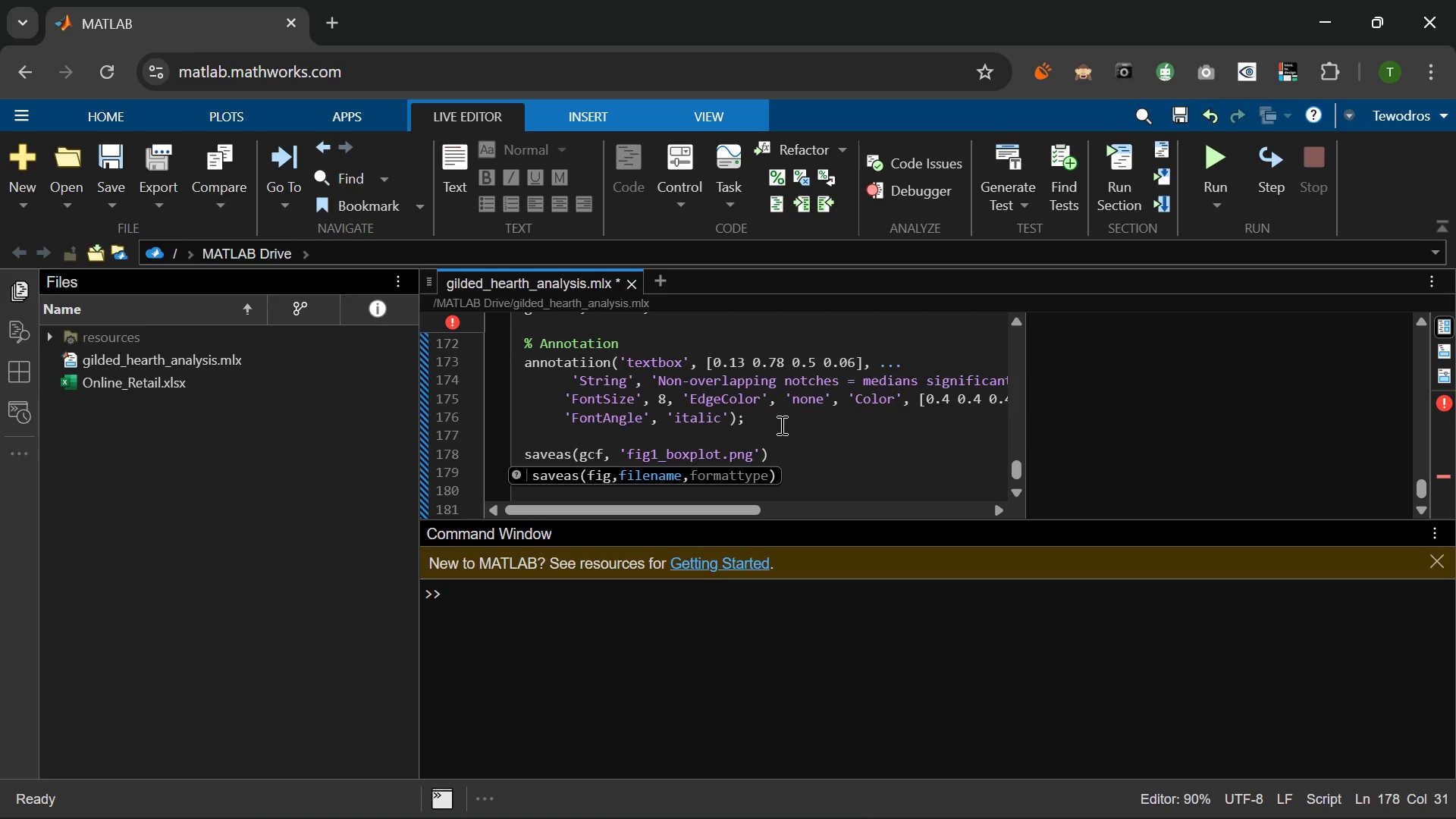 
key(ArrowRight)
 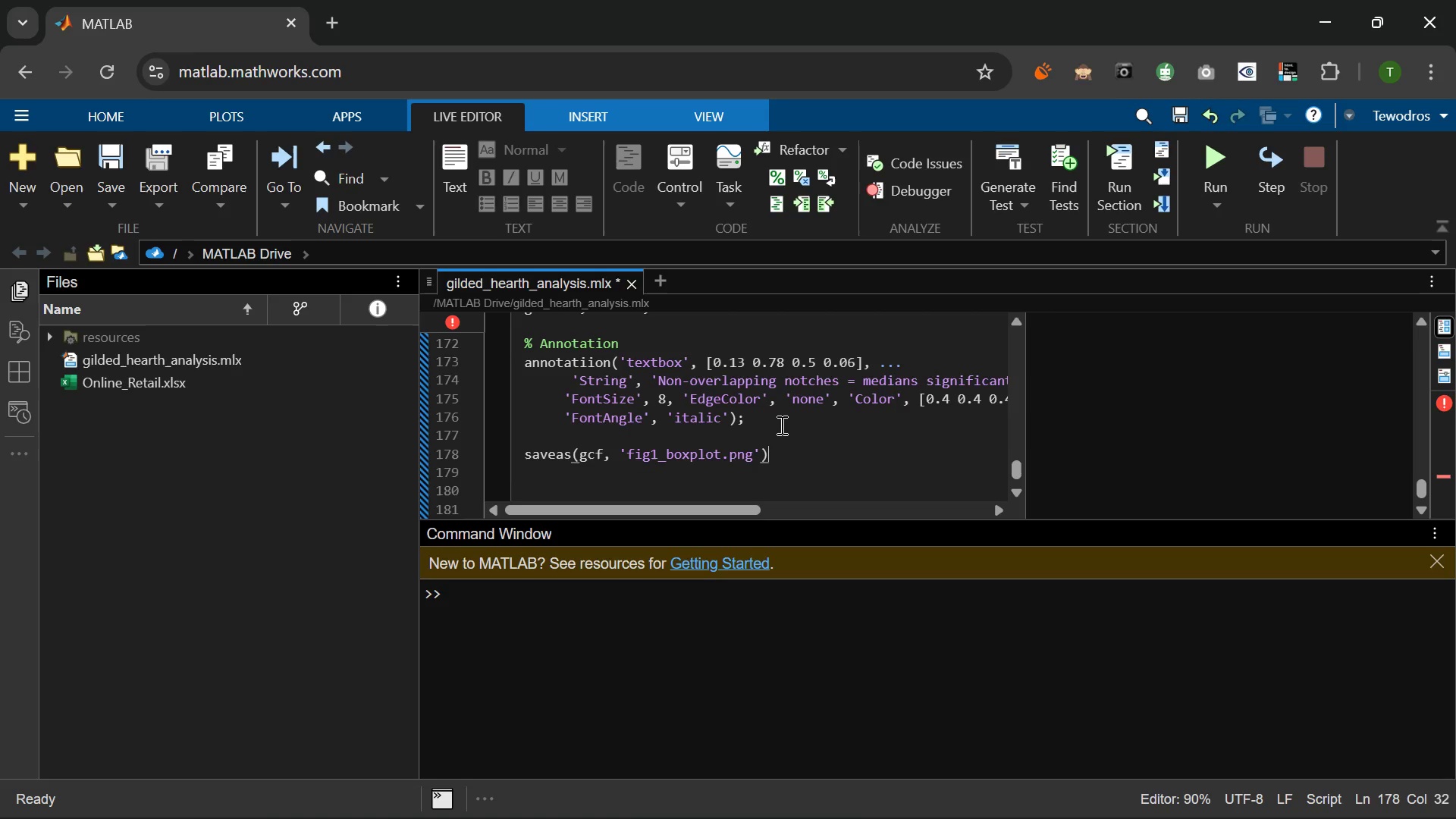 
key(Semicolon)
 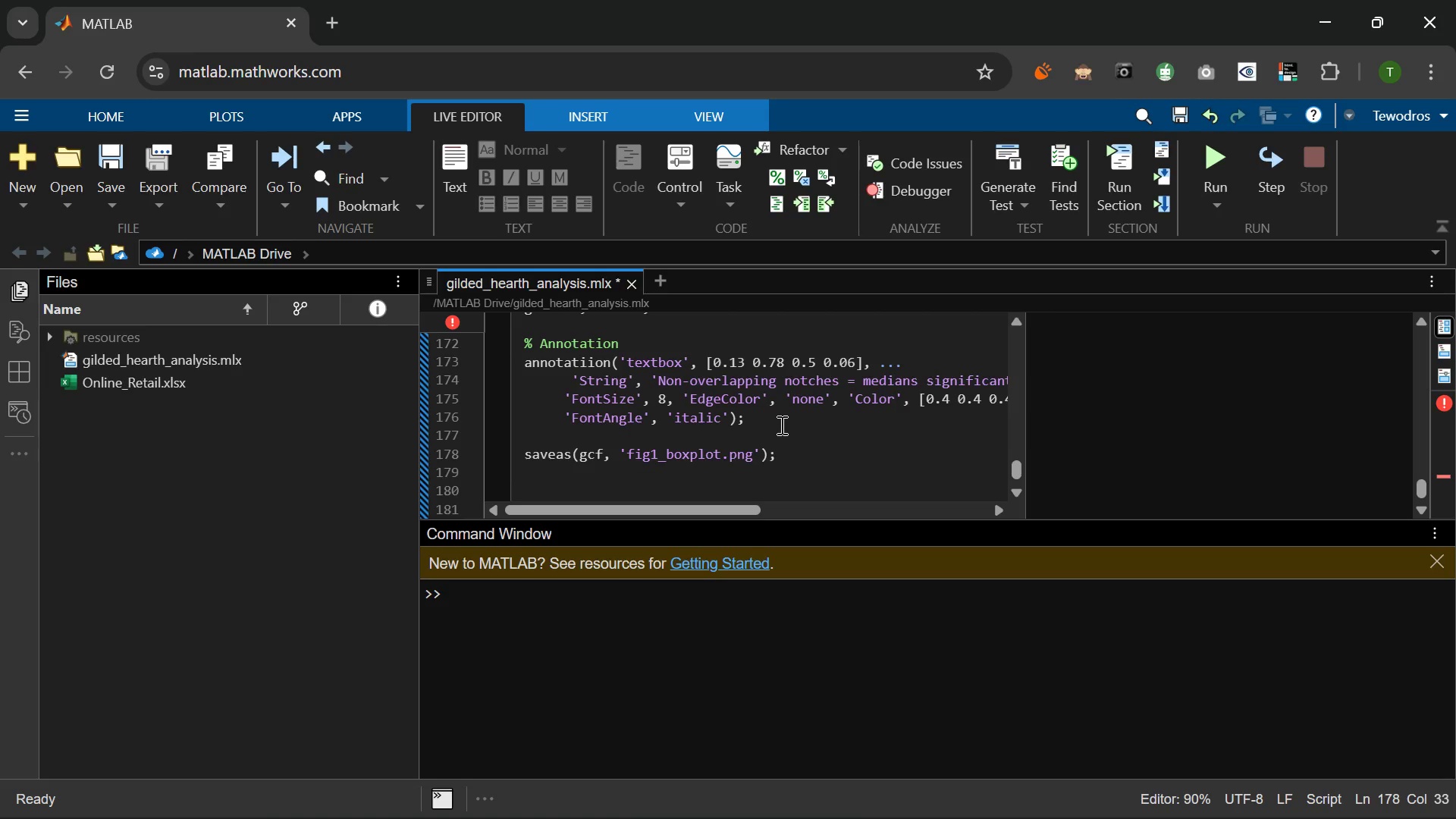 
key(Enter)
 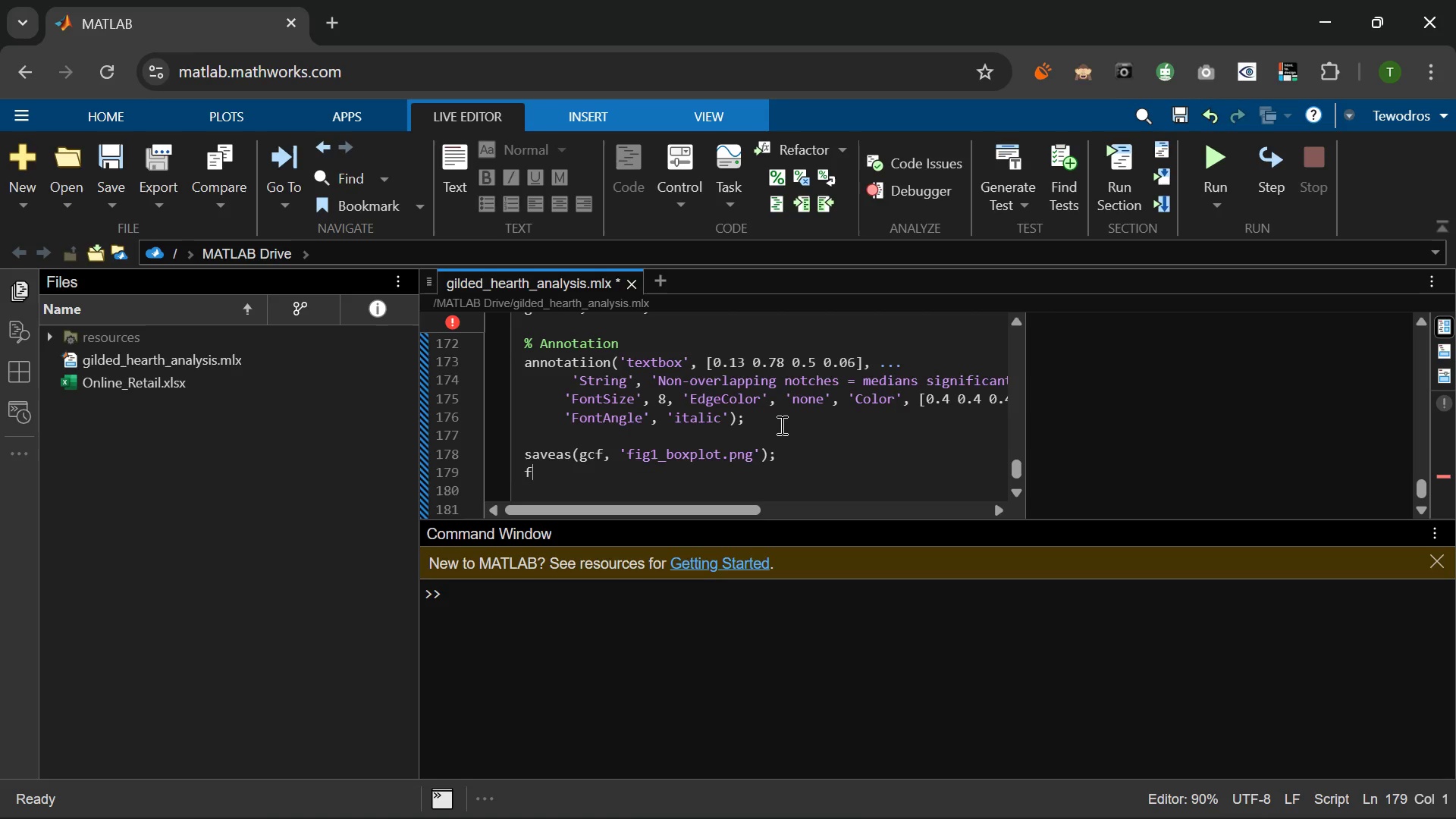 
type(fprintf('\n)
 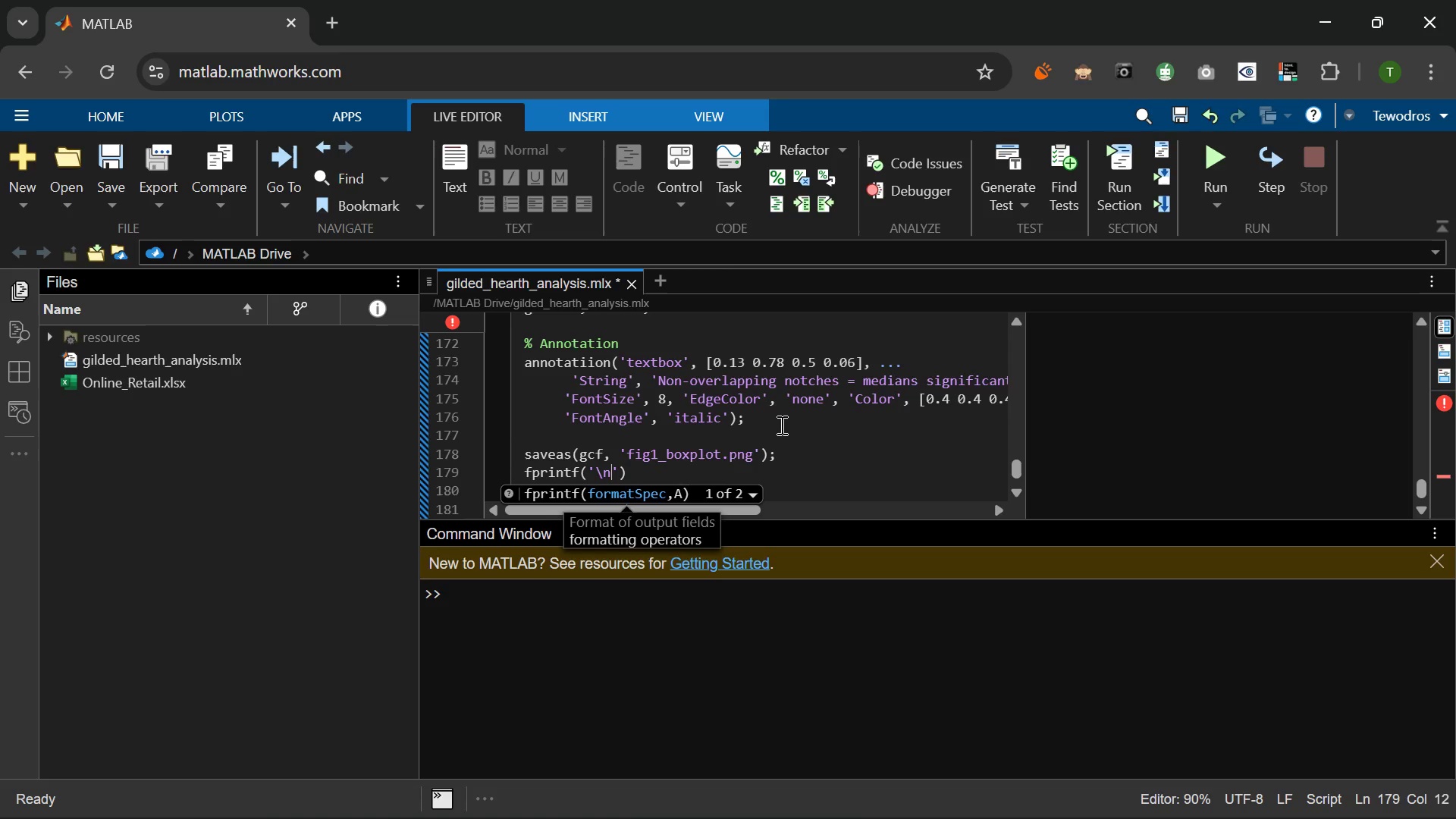 
type(Figure 1)
 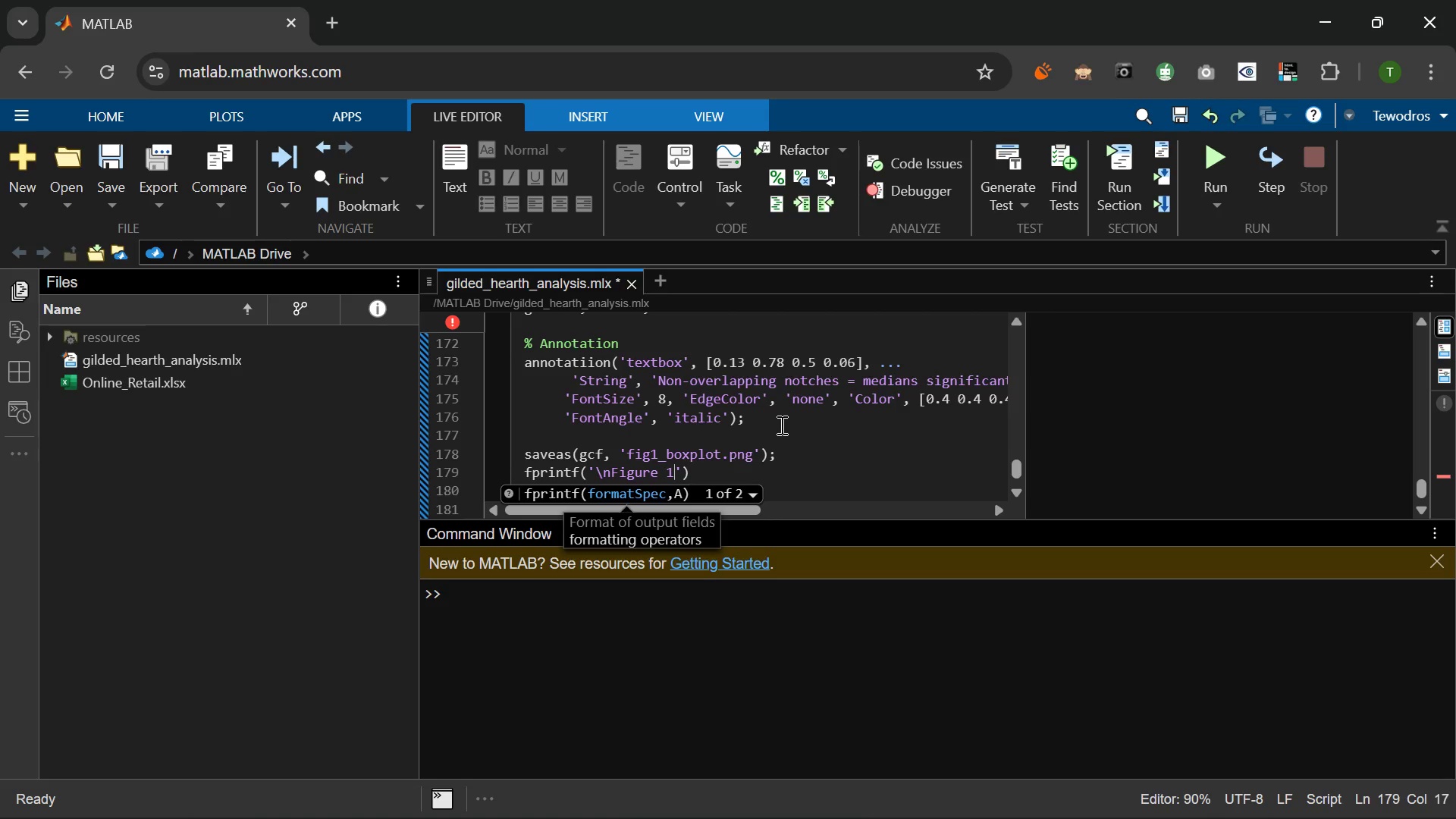 
wait(6.44)
 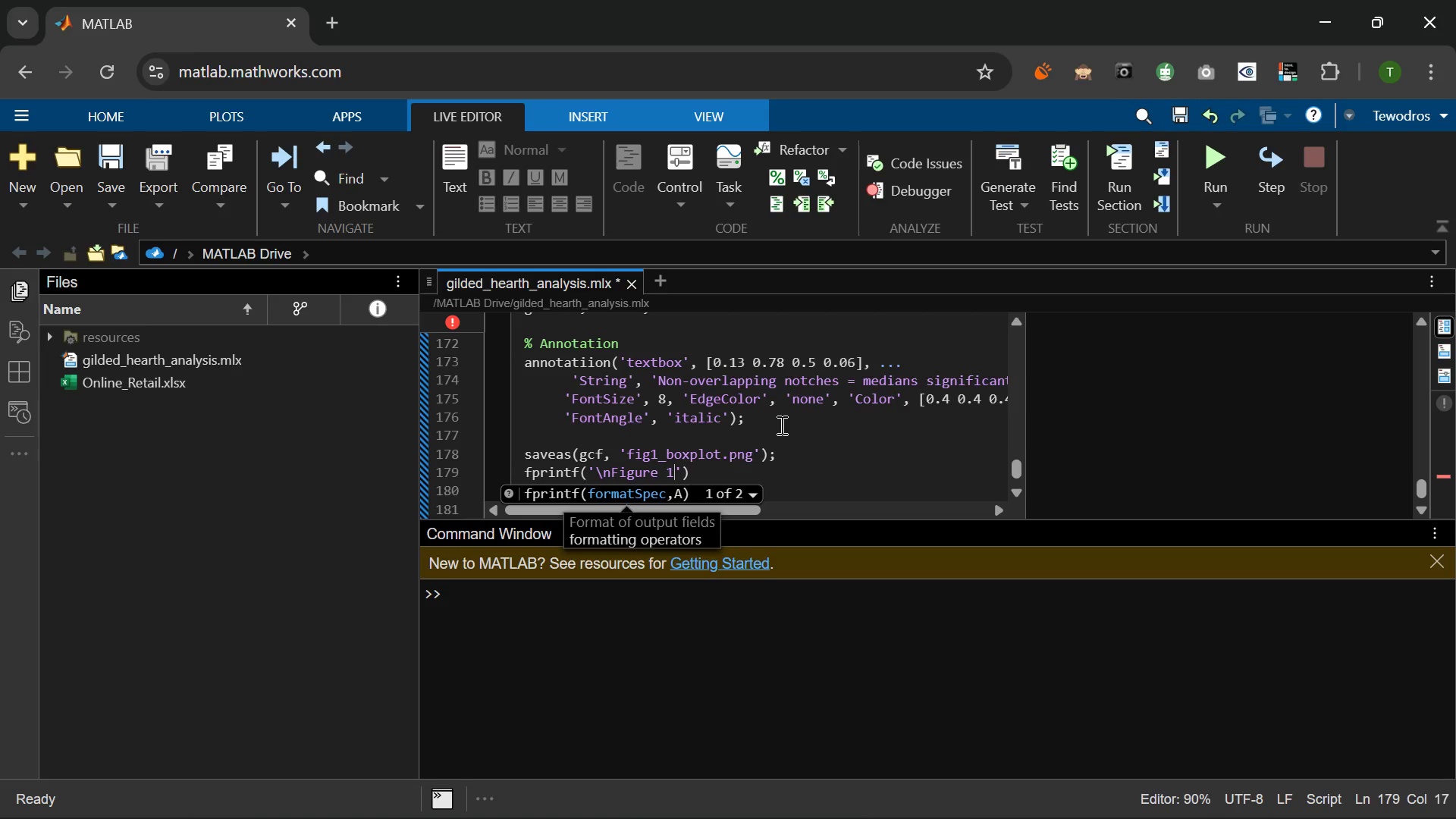 
type( saved g)
key(Backspace)
type(fig 1)
 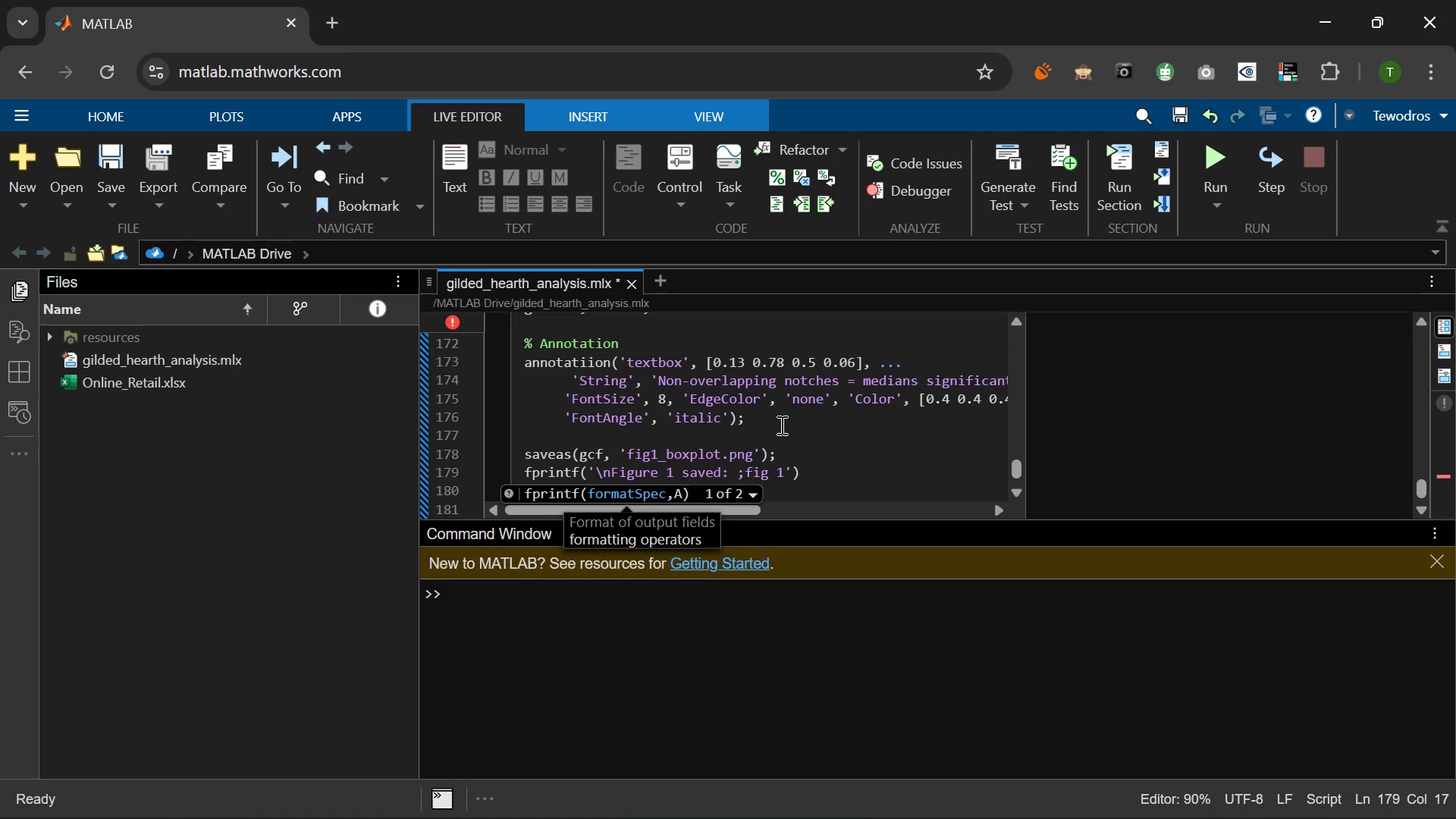 
hold_key(key=Semicolon, duration=0.33)
 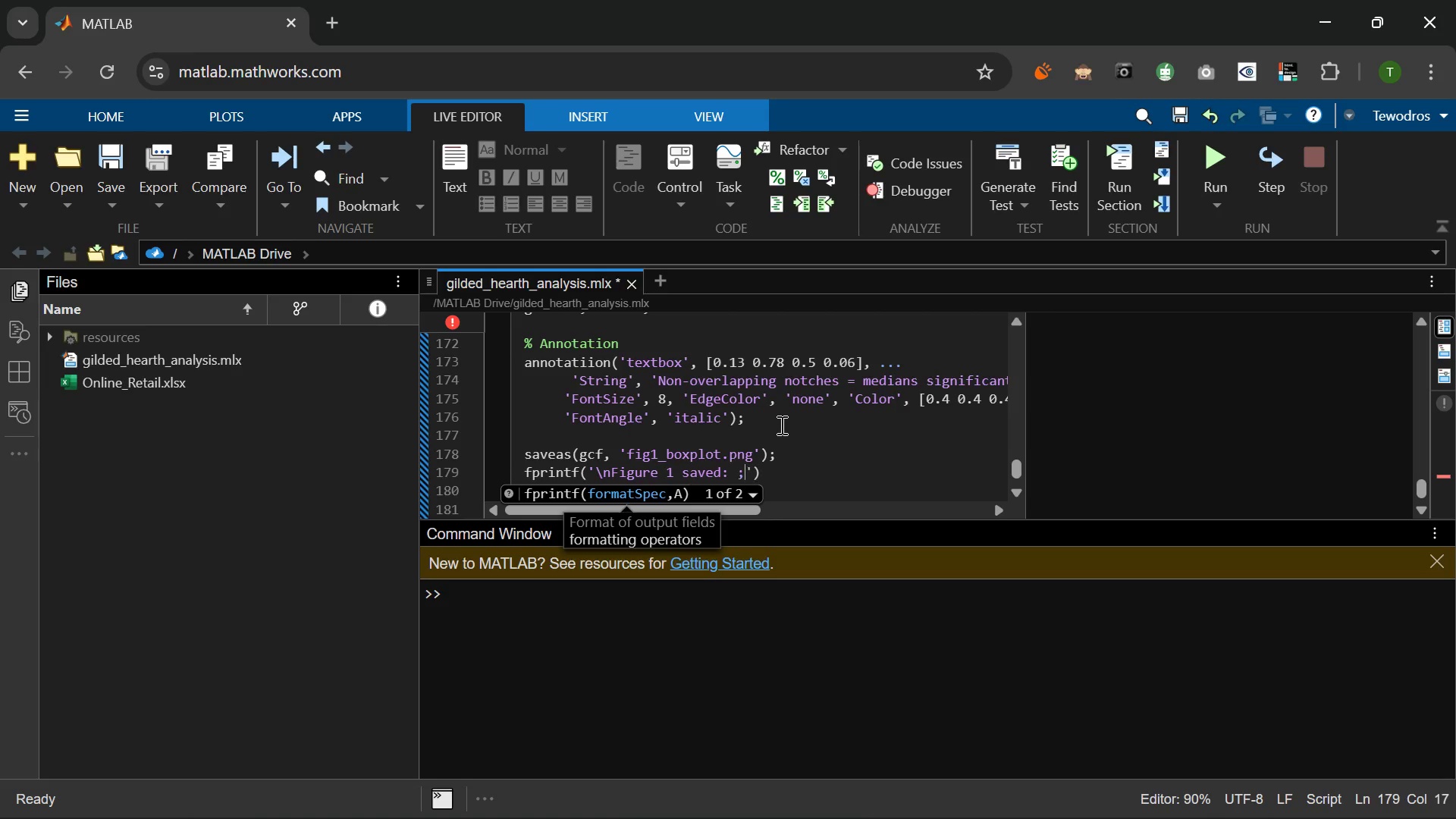 
hold_key(key=Semicolon, duration=0.81)
 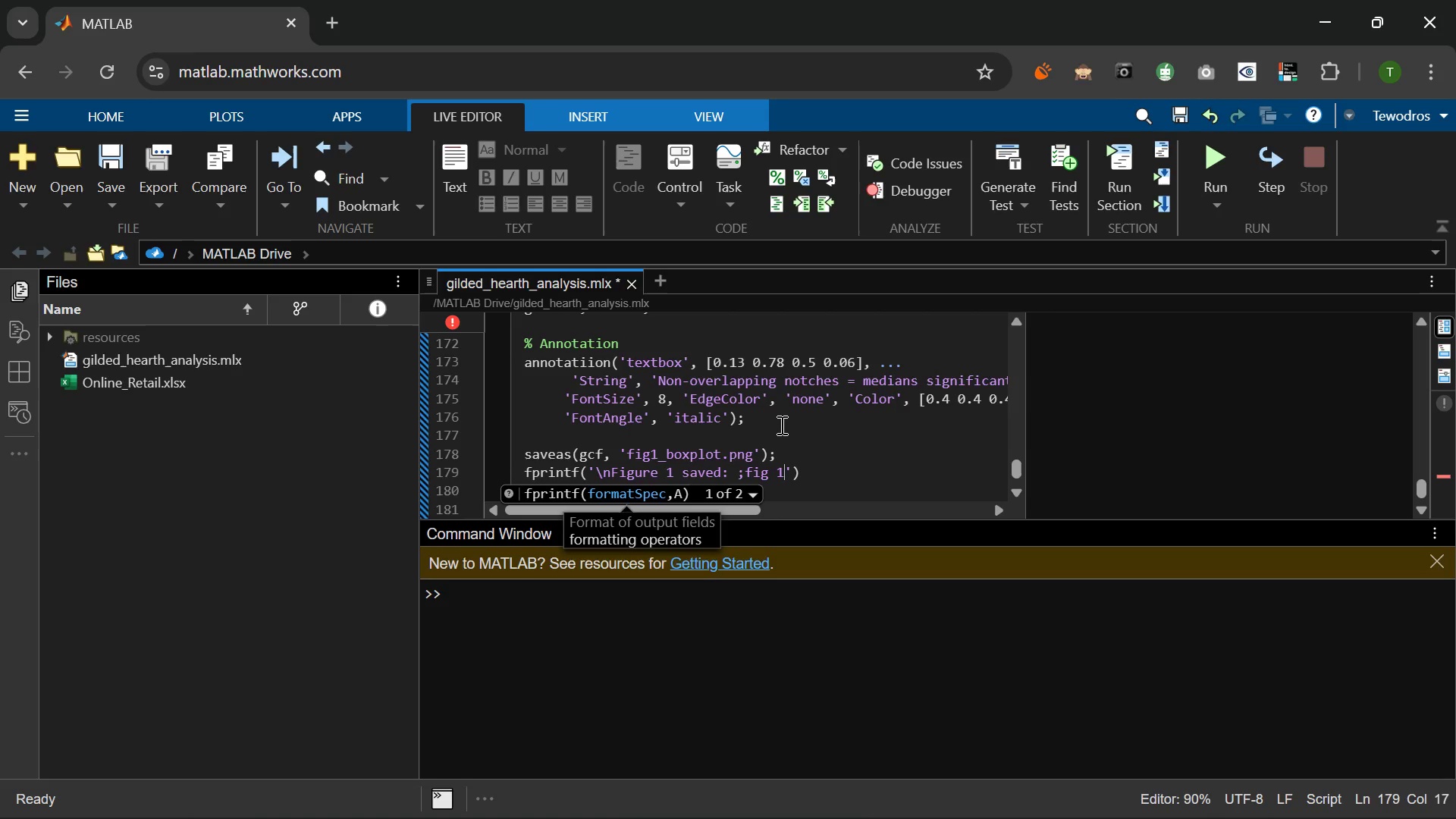 
key(Backspace)
 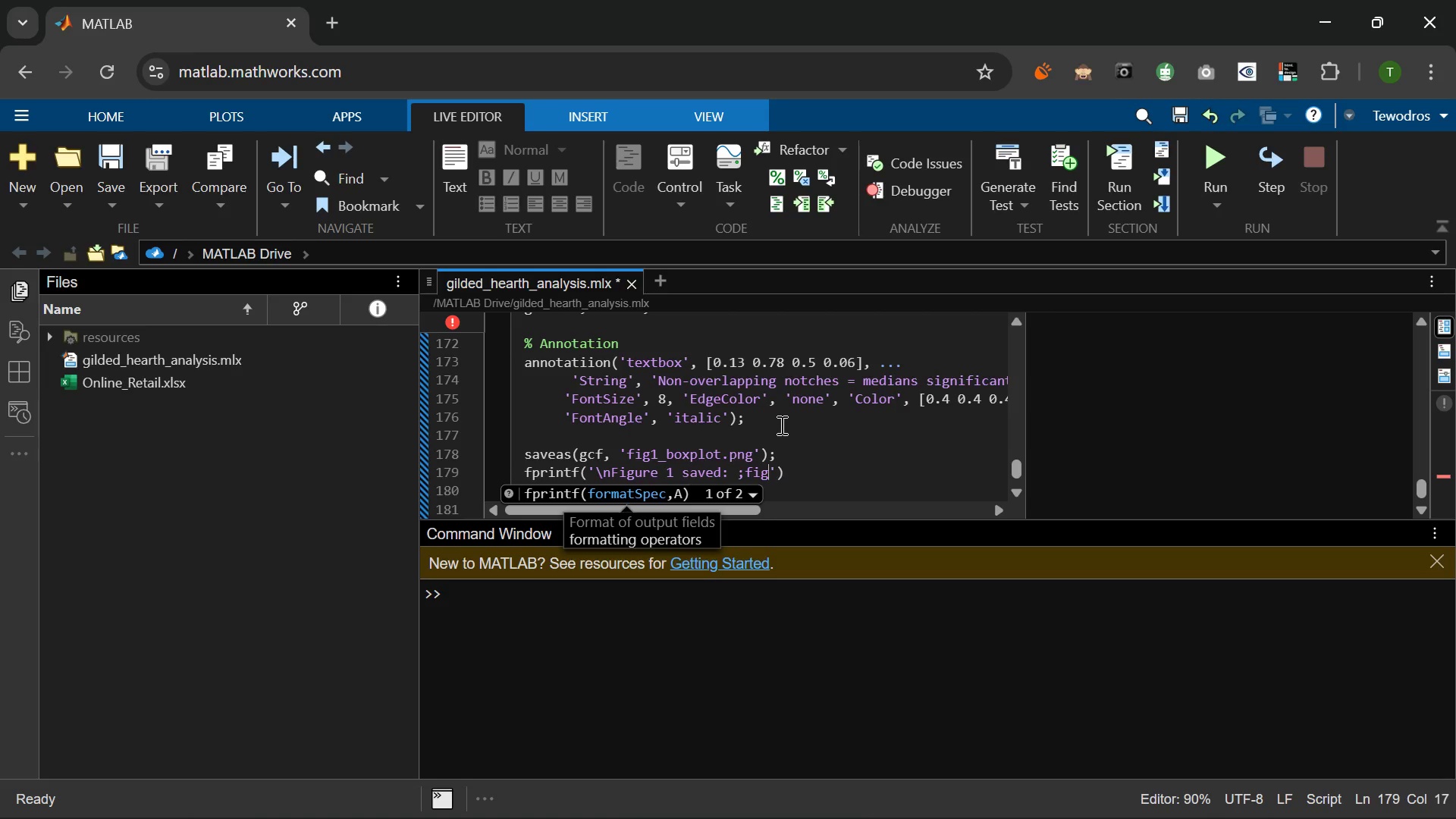 
key(Backspace)
 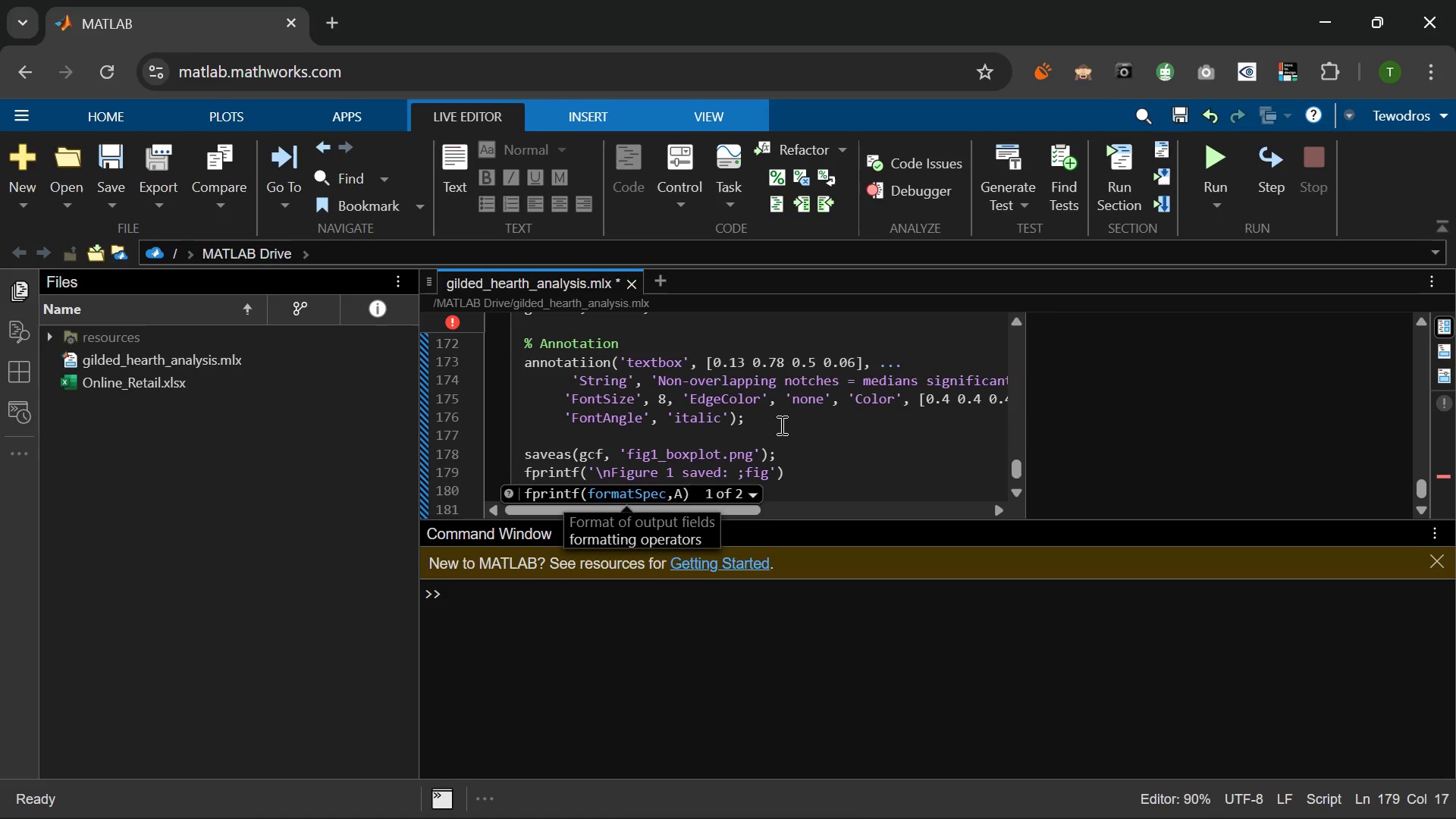 
key(1)
 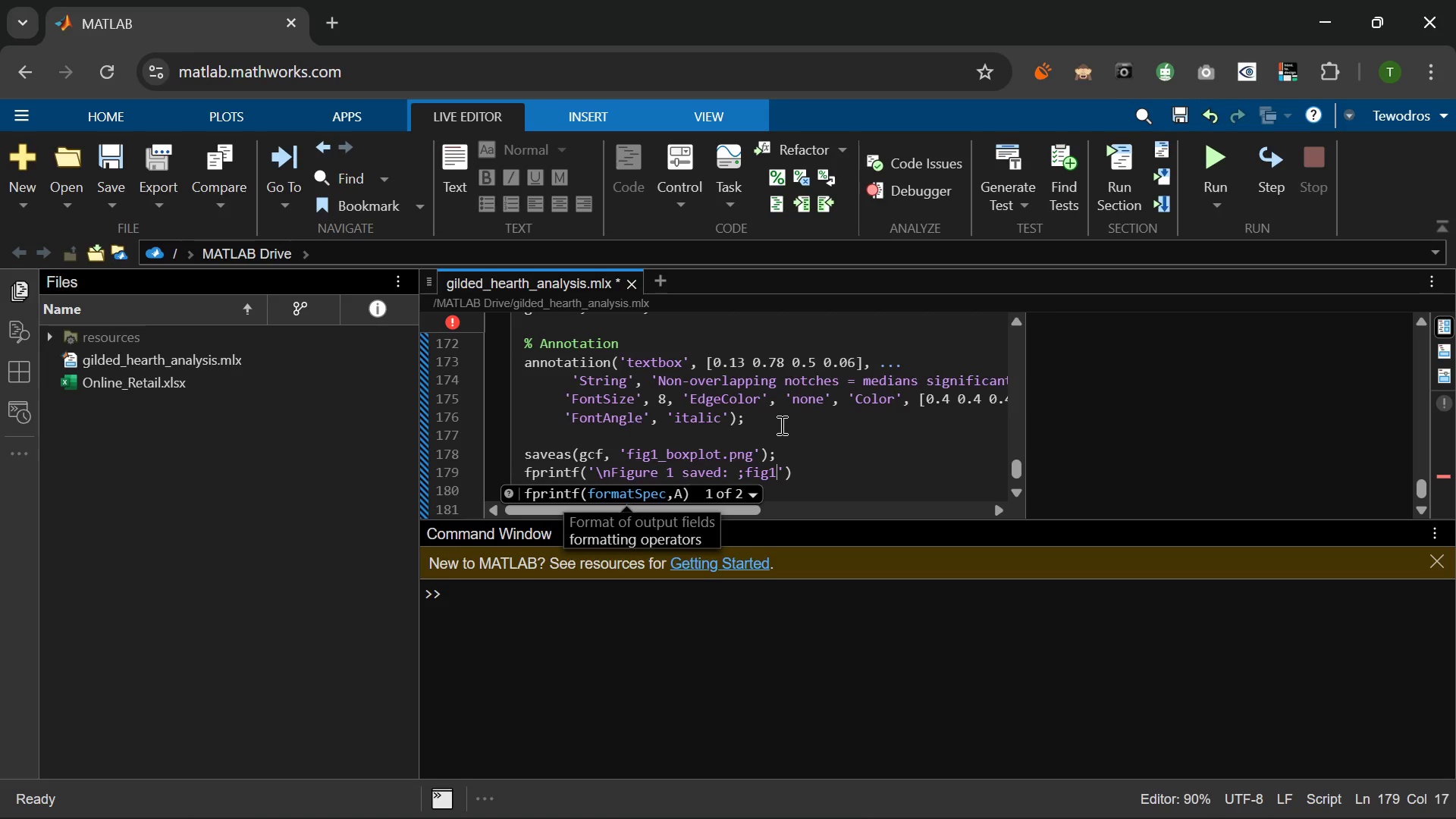 
type(_boxplot.png)
 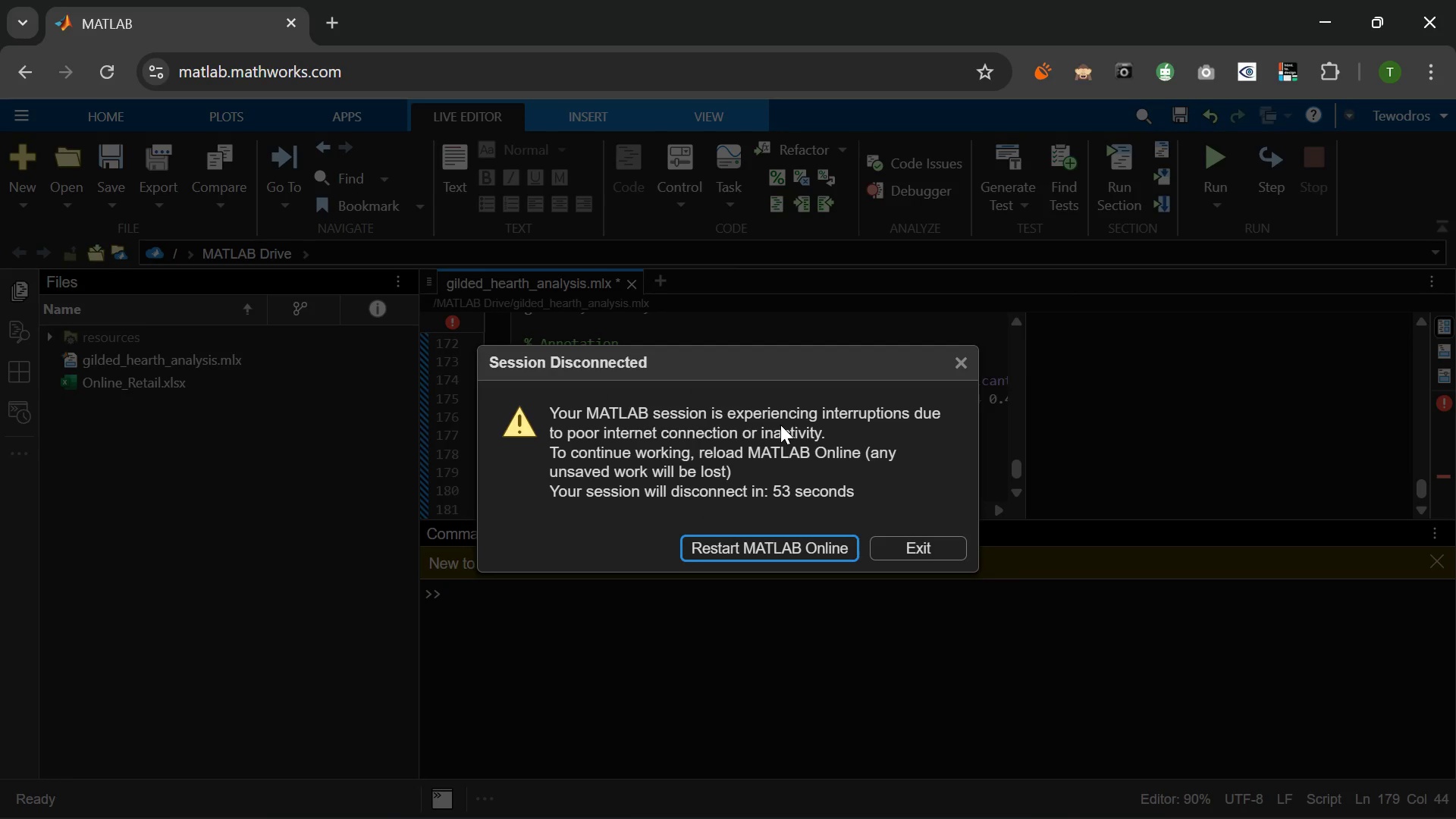 
wait(7.73)
 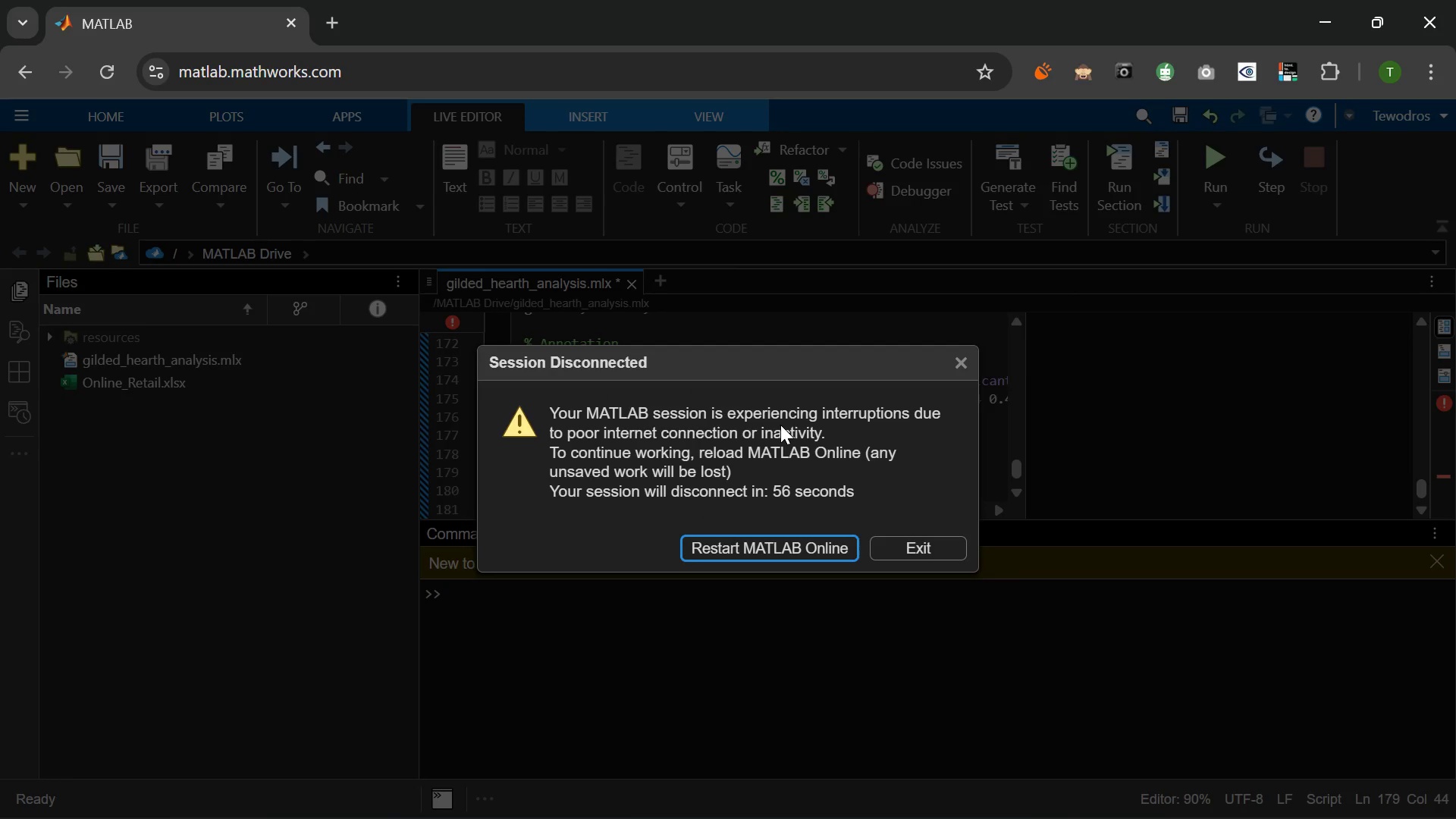 
left_click([969, 370])
 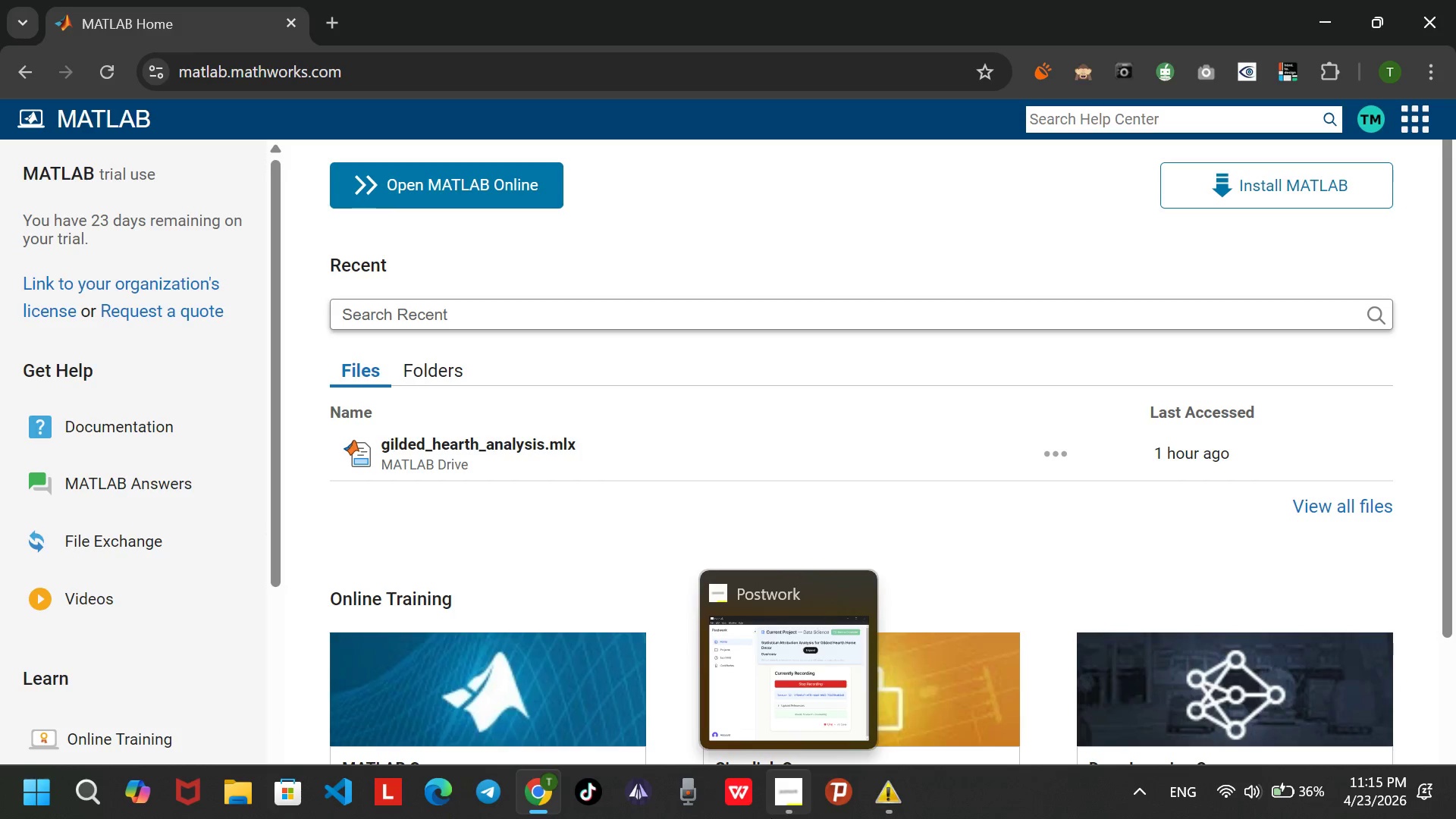 
wait(12.58)
 